 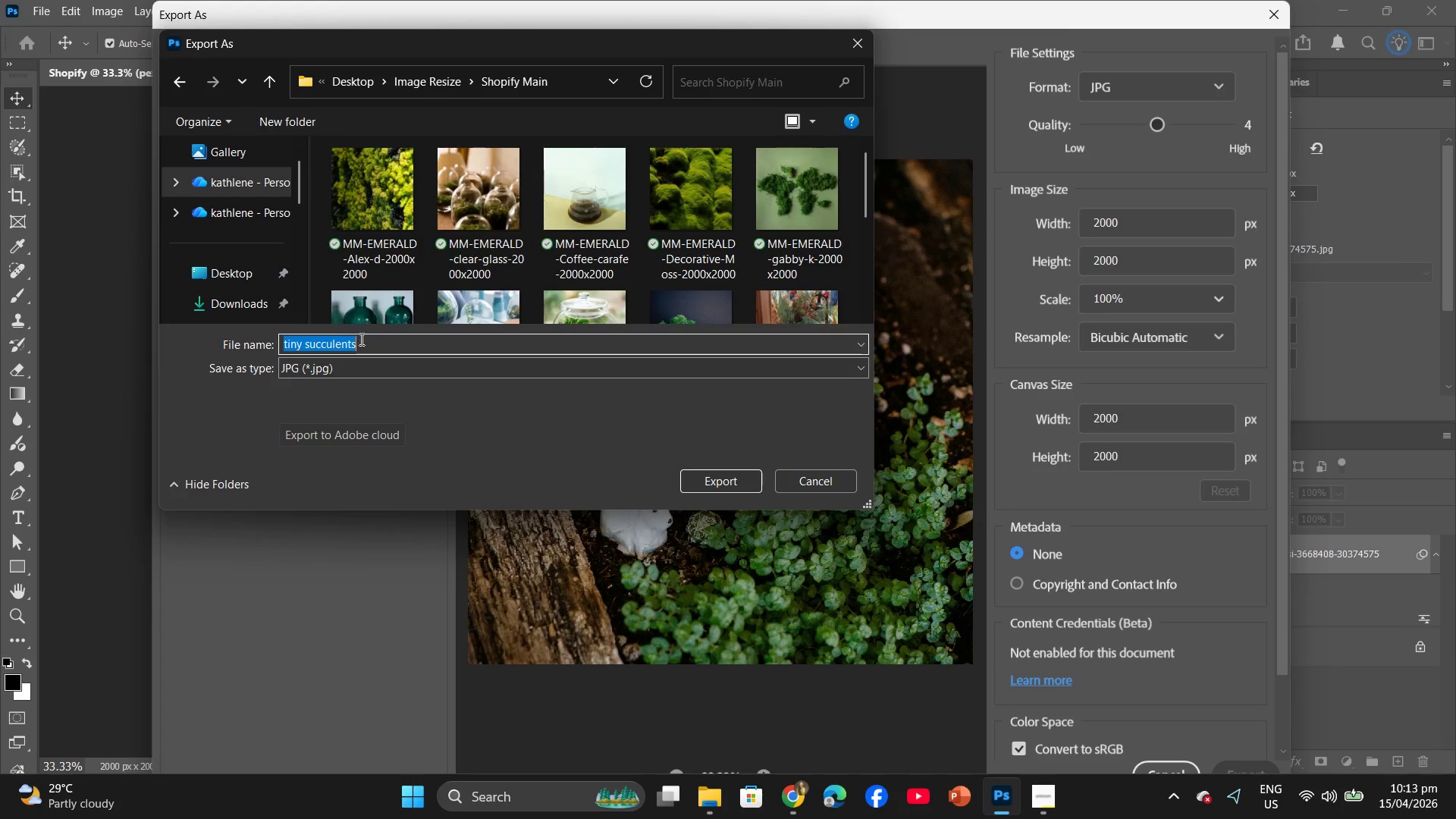 
key(Control+V)
 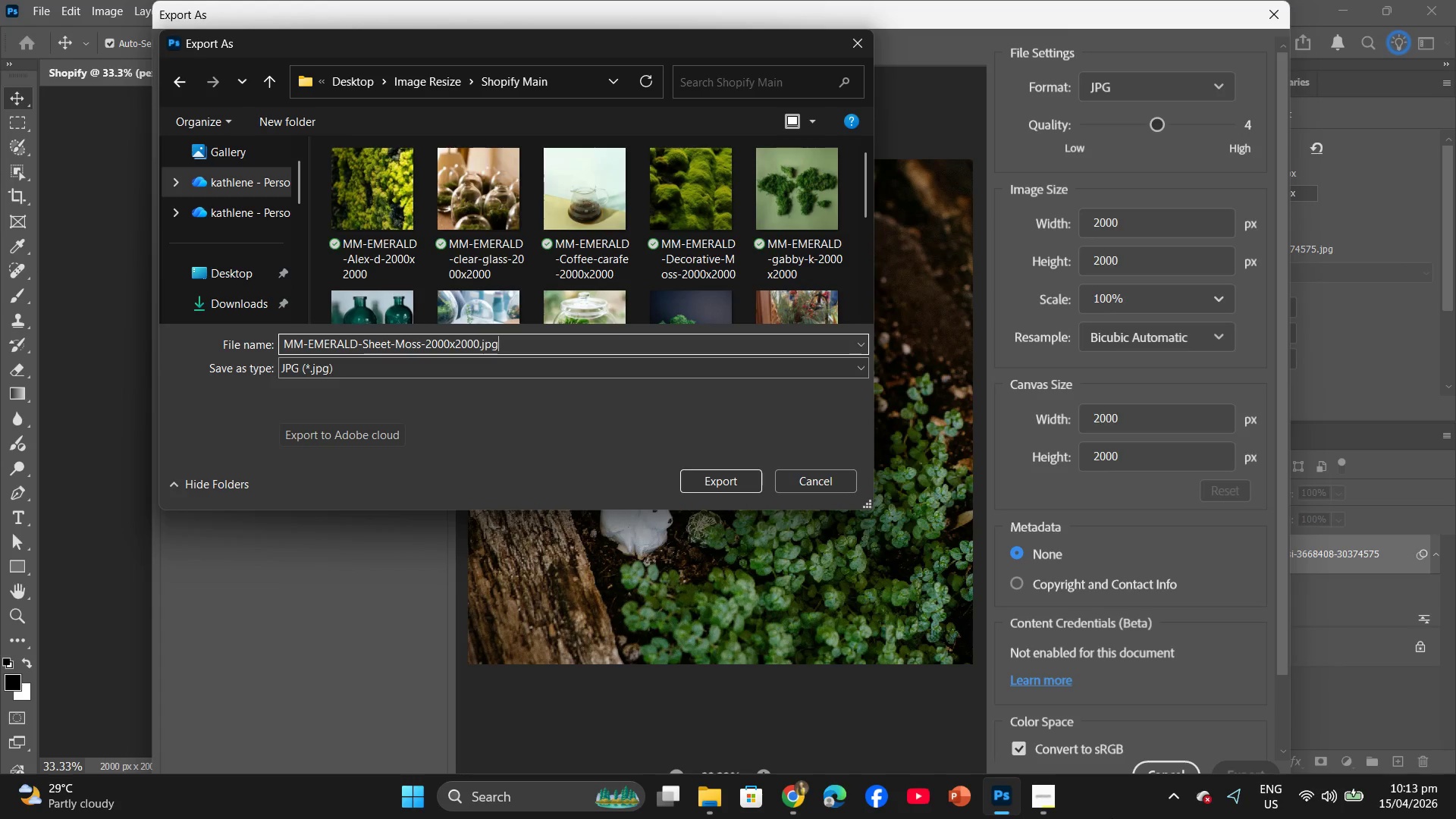 
left_click([810, 802])
 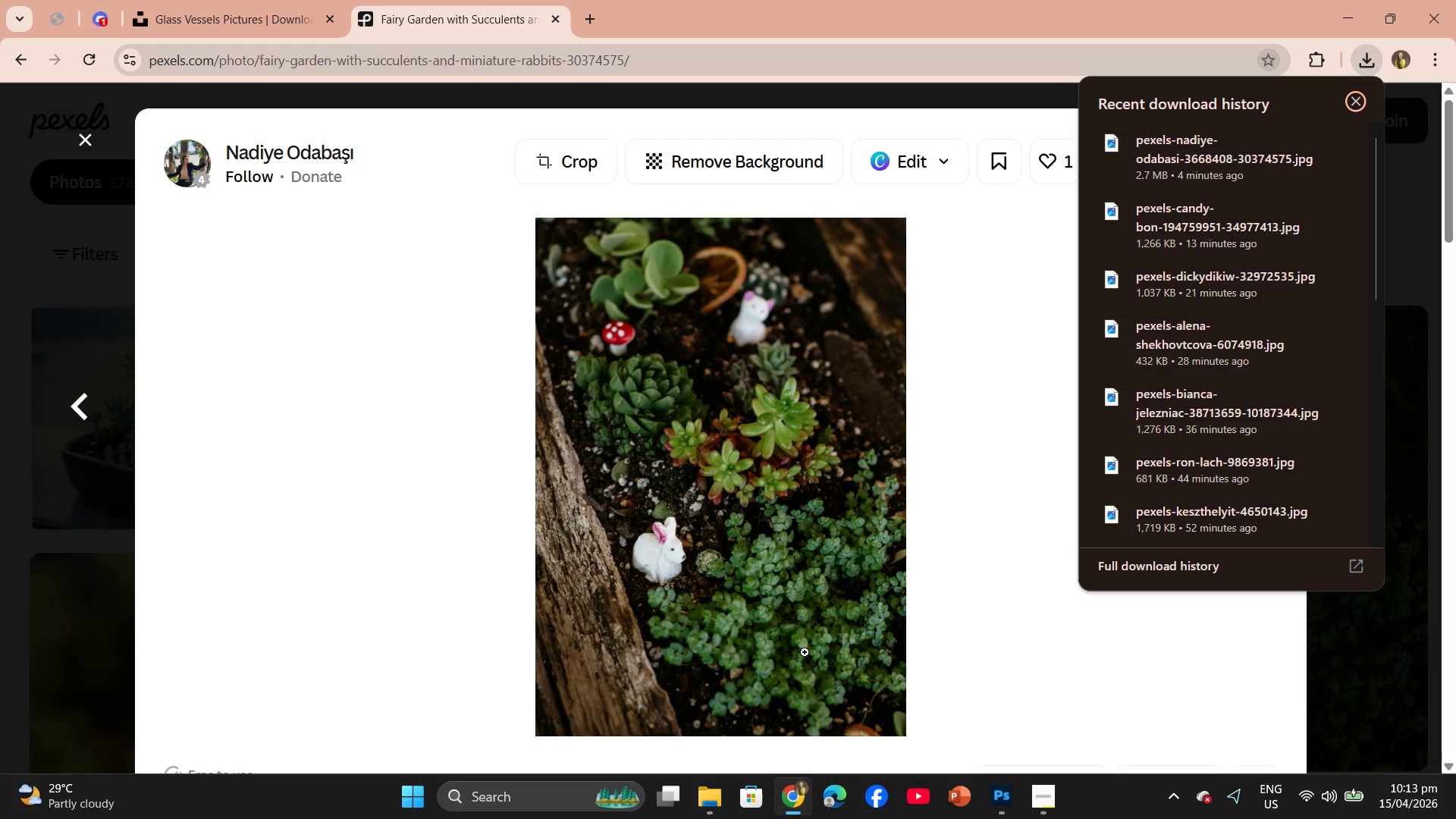 
scroll: coordinate [805, 651], scroll_direction: down, amount: 2.0
 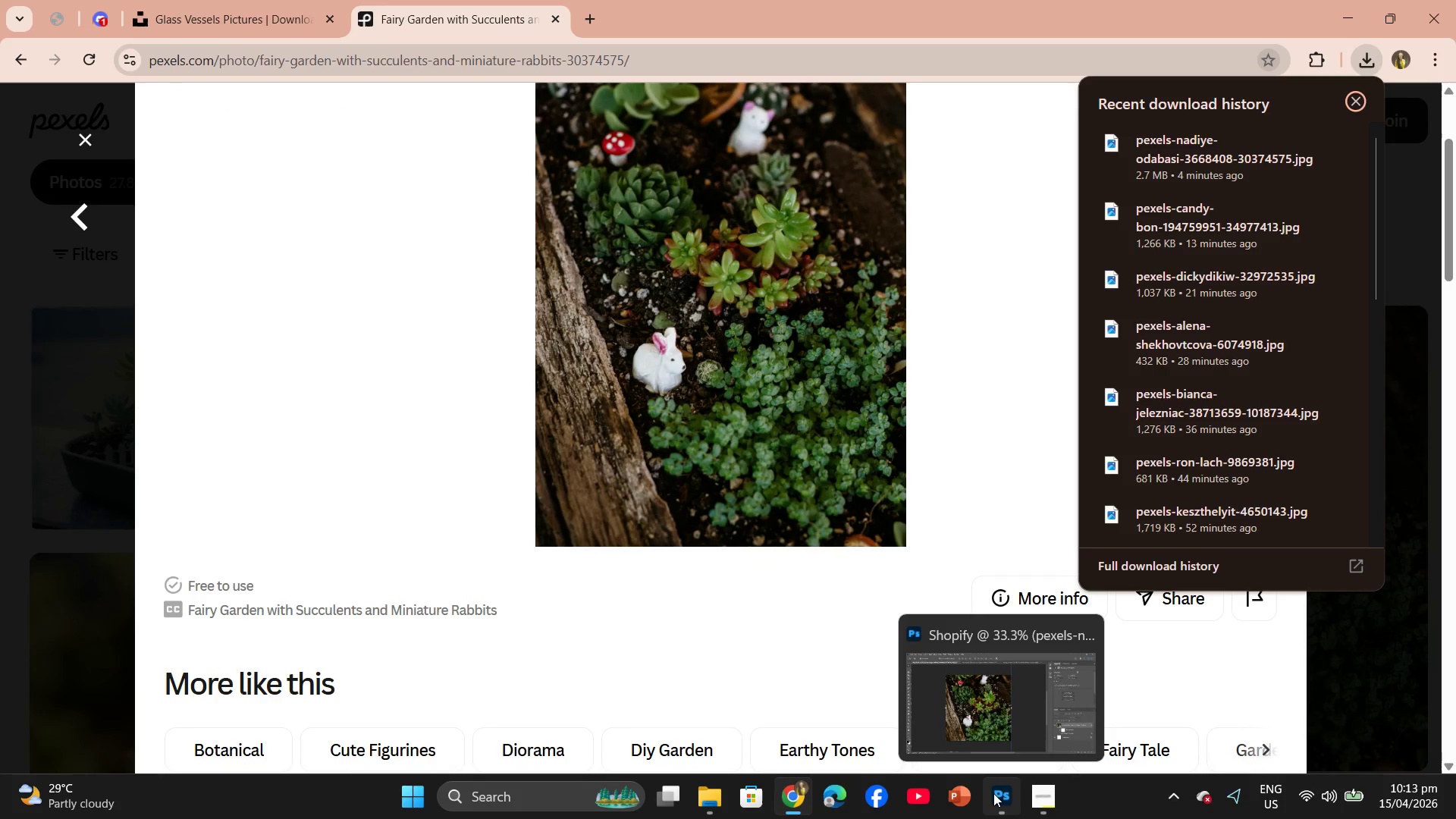 
left_click([993, 793])
 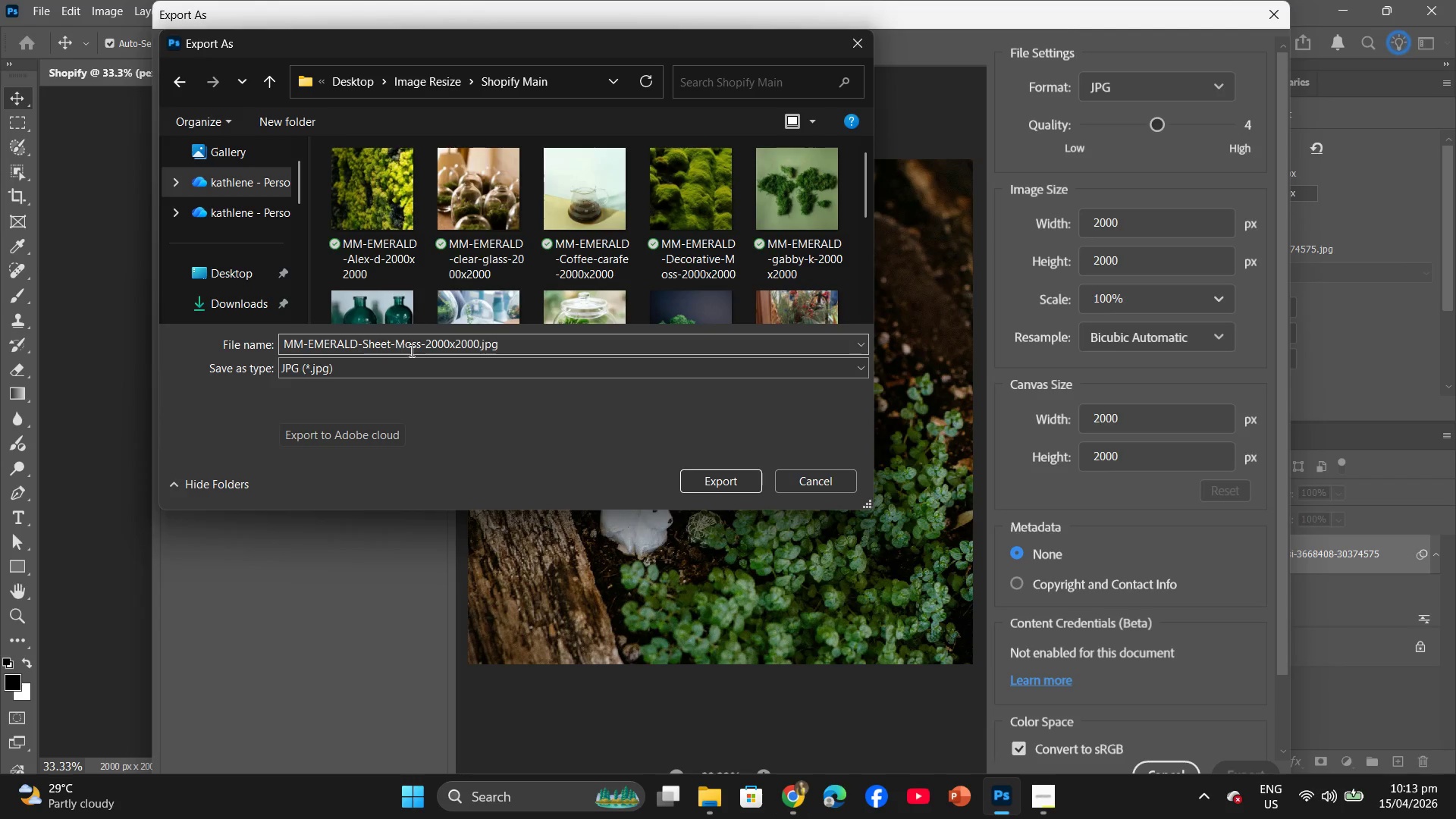 
left_click([418, 347])
 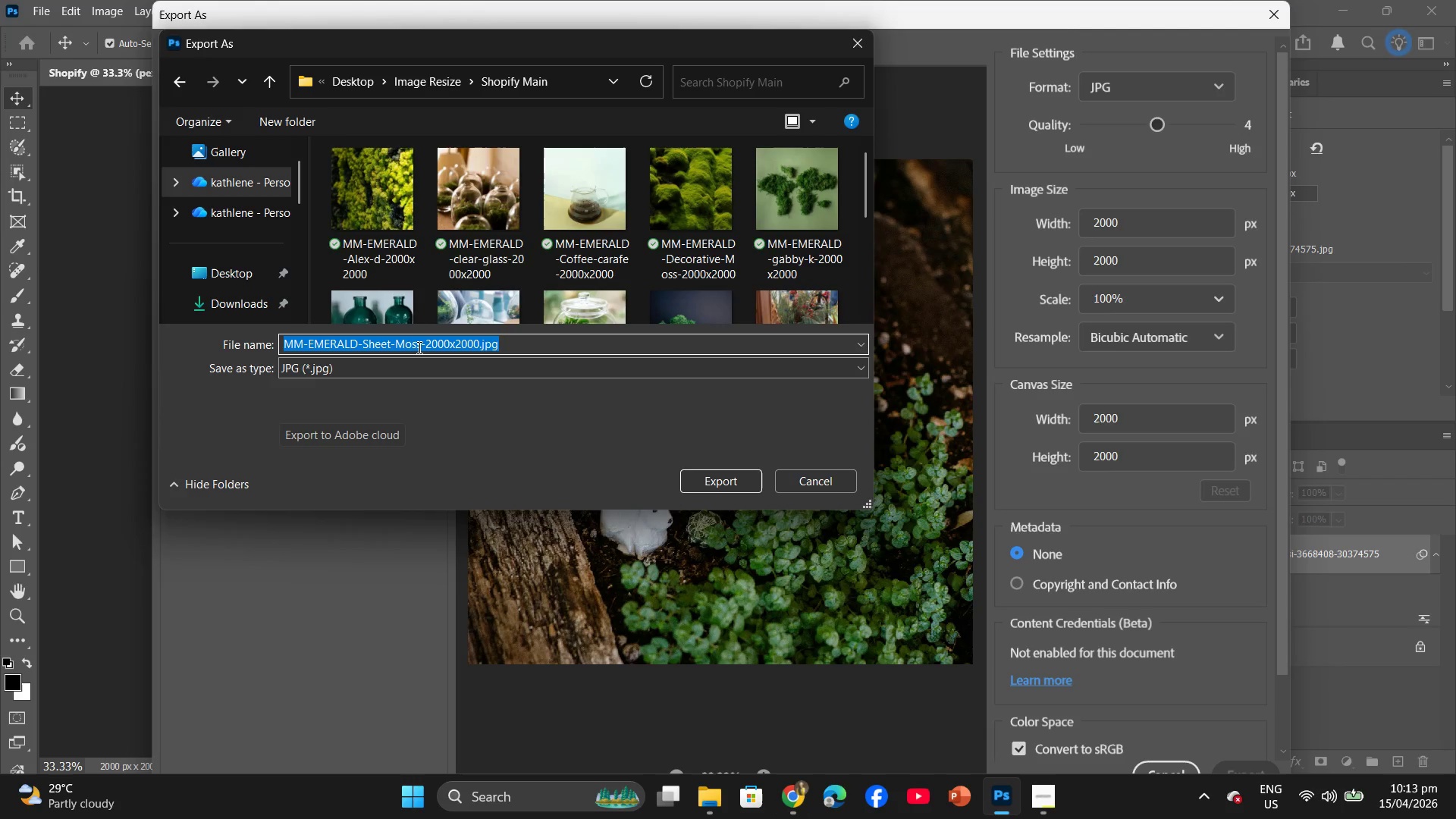 
left_click([418, 347])
 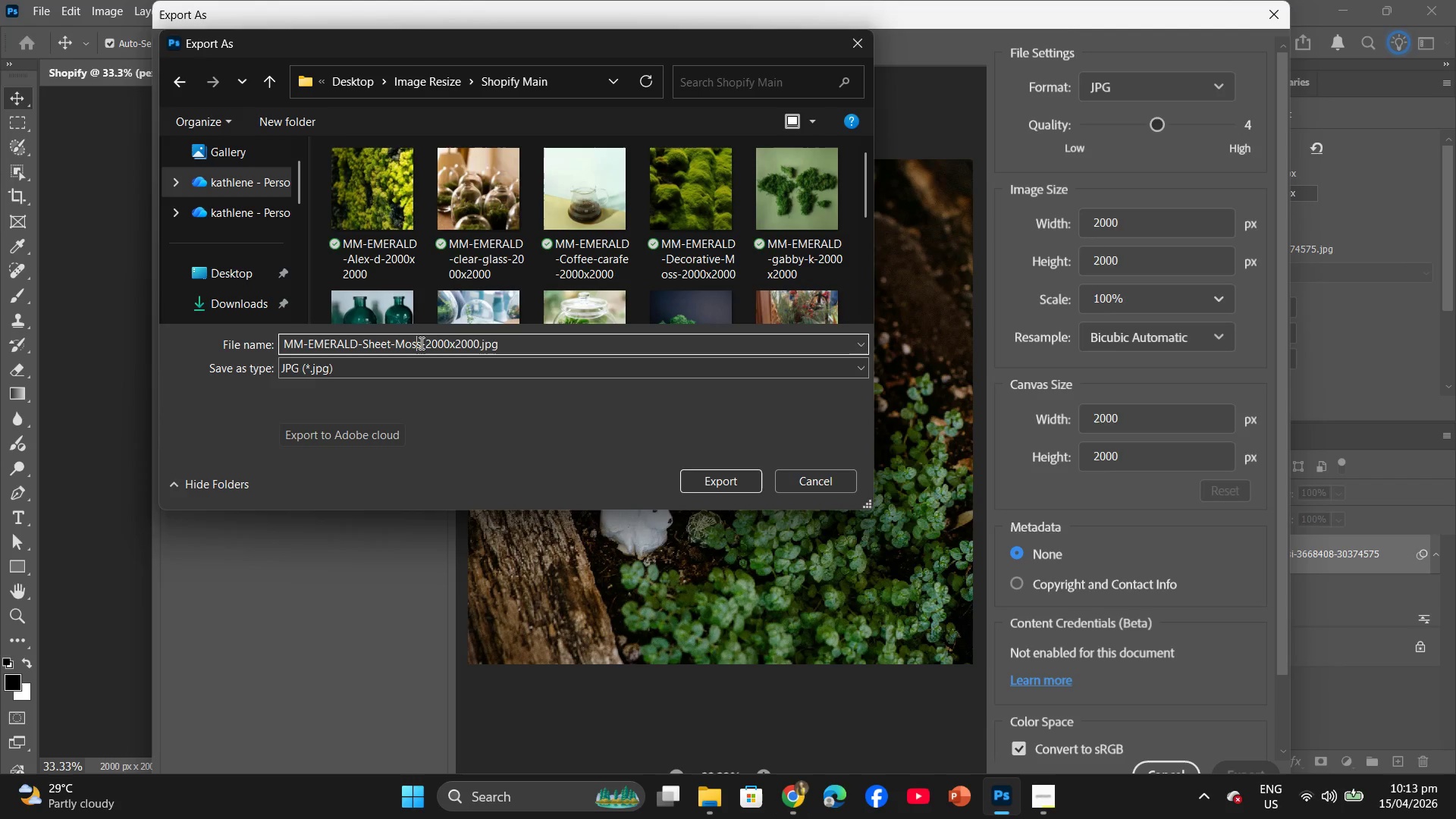 
left_click([419, 343])
 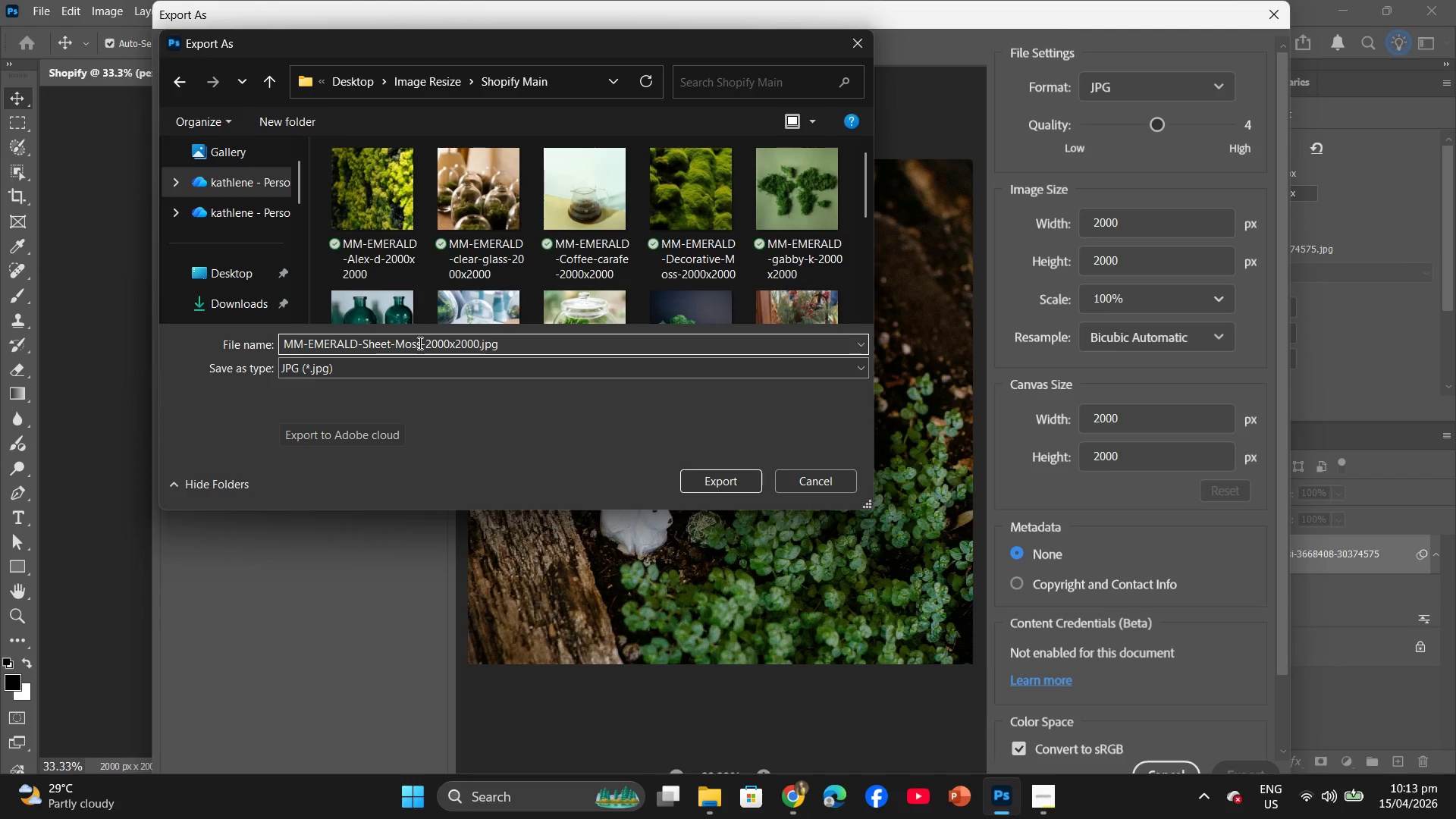 
key(Backspace)
key(Backspace)
key(Backspace)
key(Backspace)
key(Backspace)
key(Backspace)
key(Backspace)
key(Backspace)
key(Backspace)
key(Backspace)
type(Fairy-garden)
 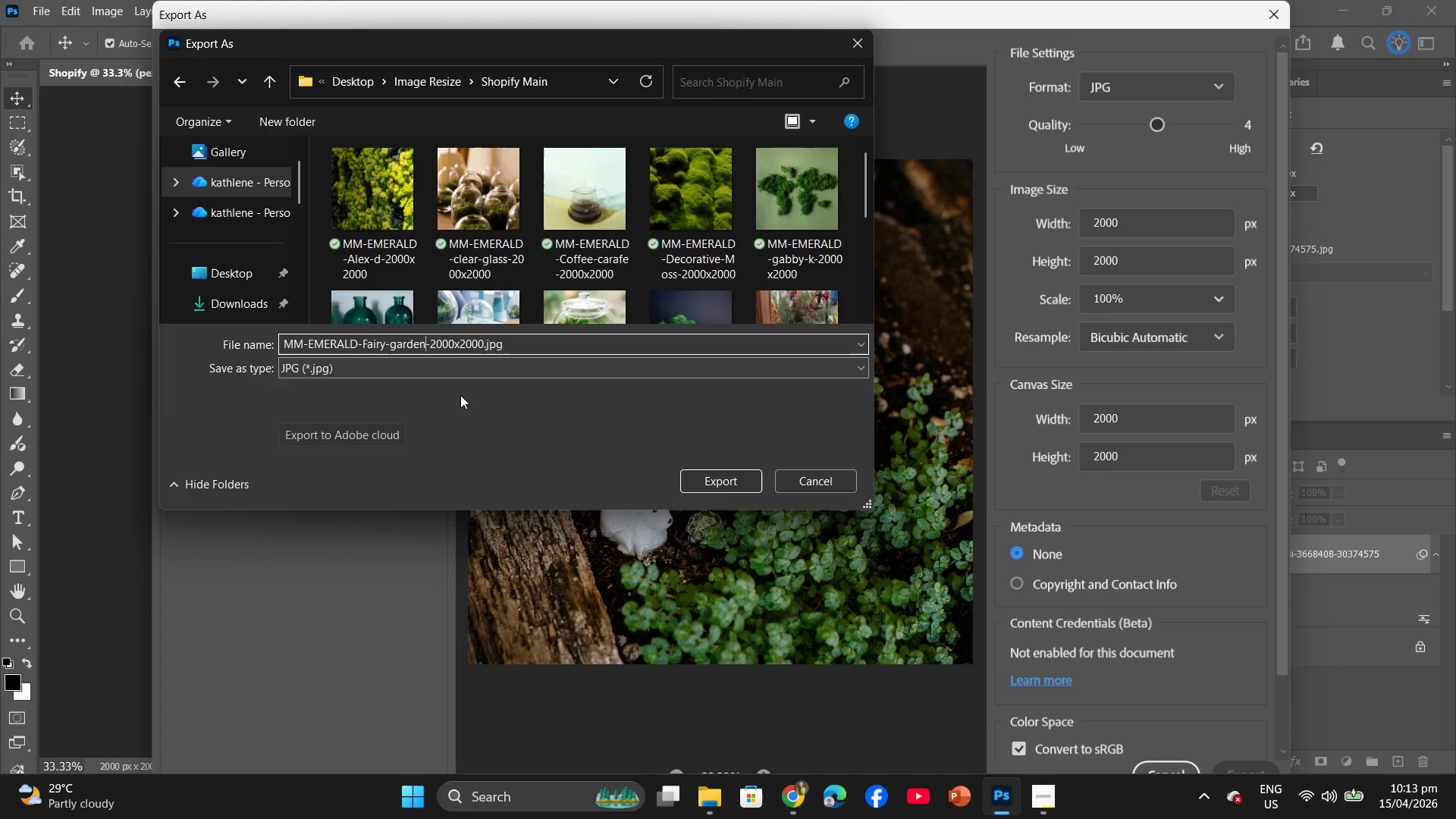 
left_click([513, 340])
 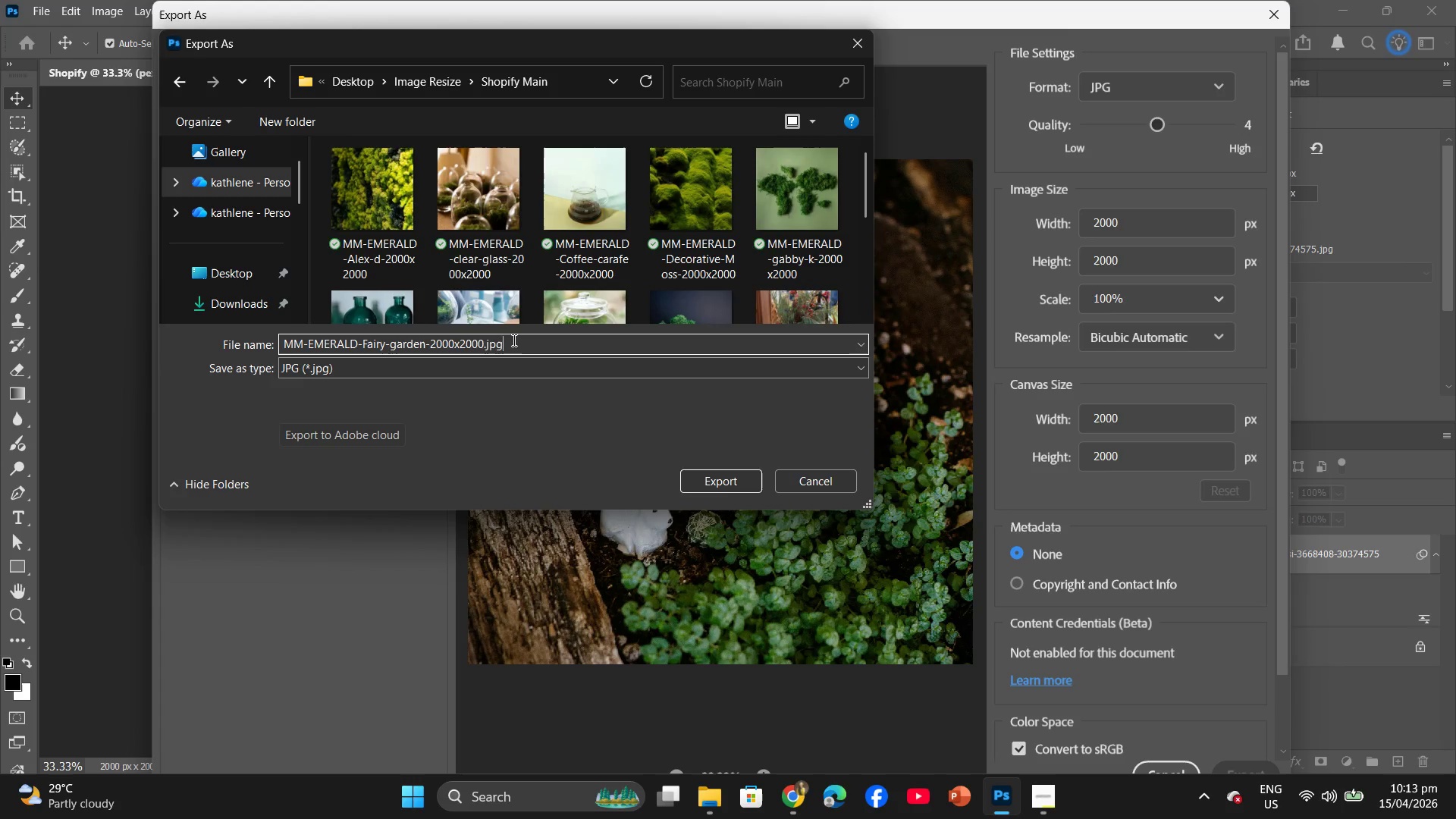 
left_click_drag(start_coordinate=[513, 340], to_coordinate=[239, 334])
 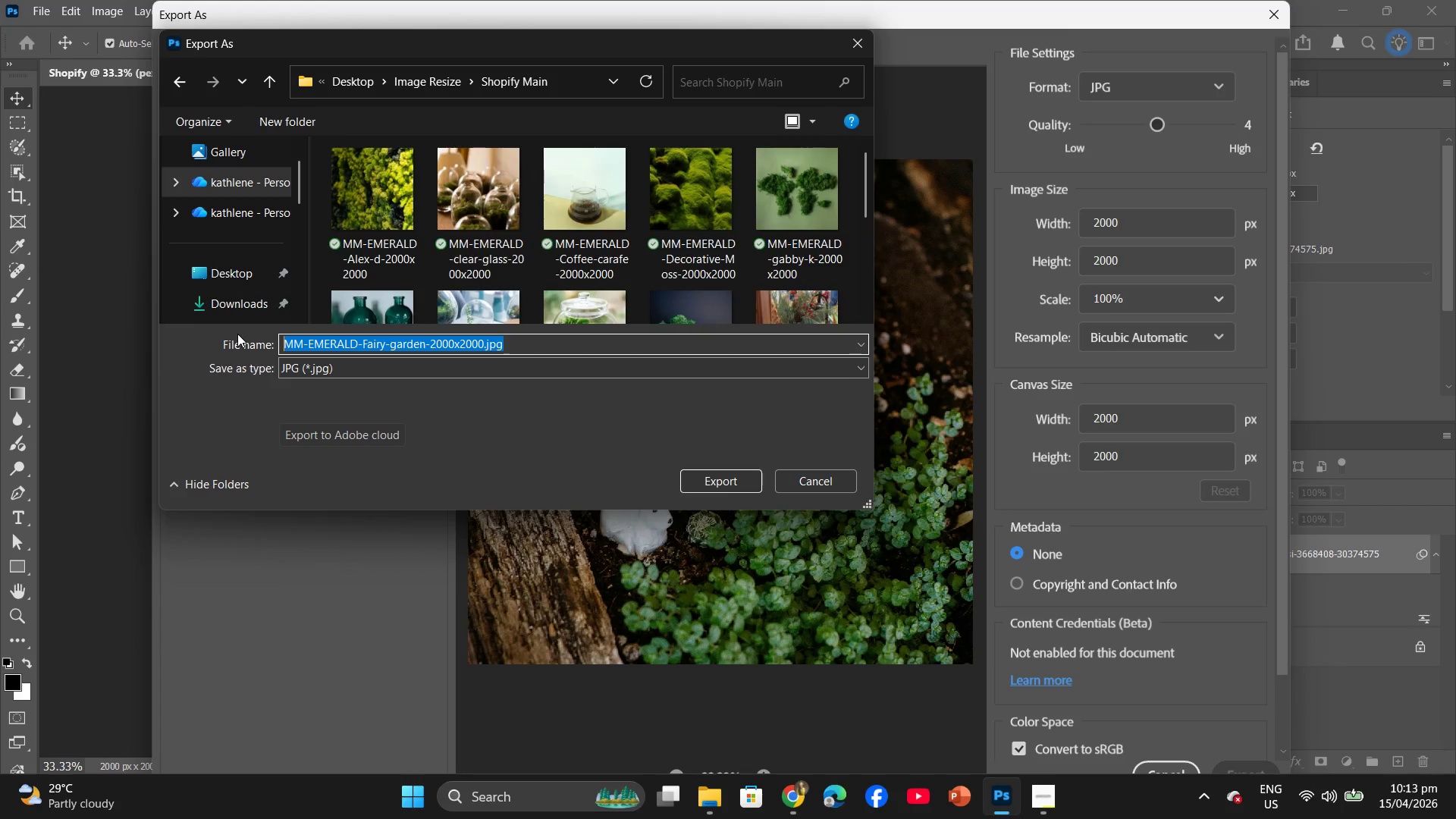 
key(Control+C)
 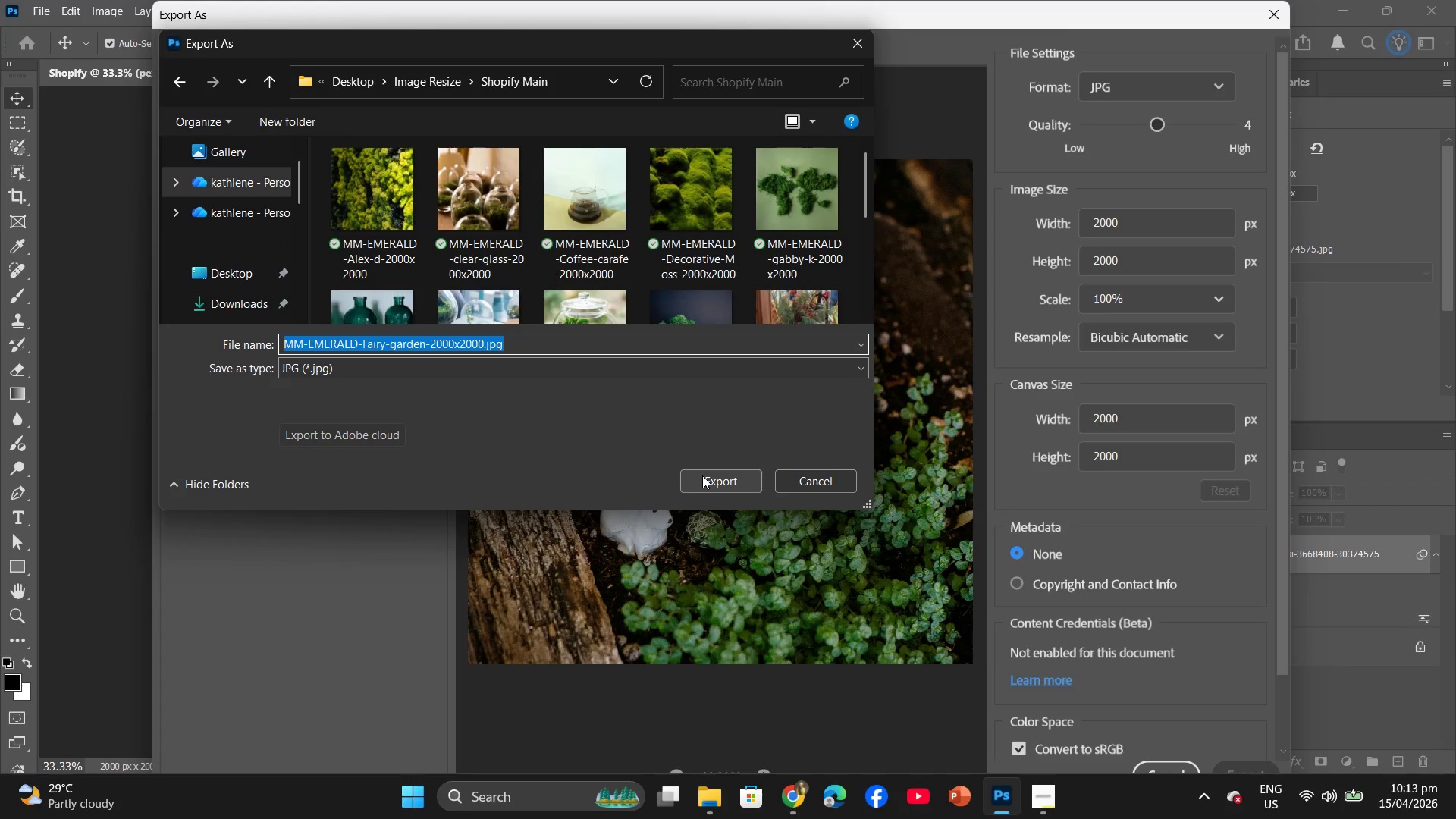 
left_click([702, 475])
 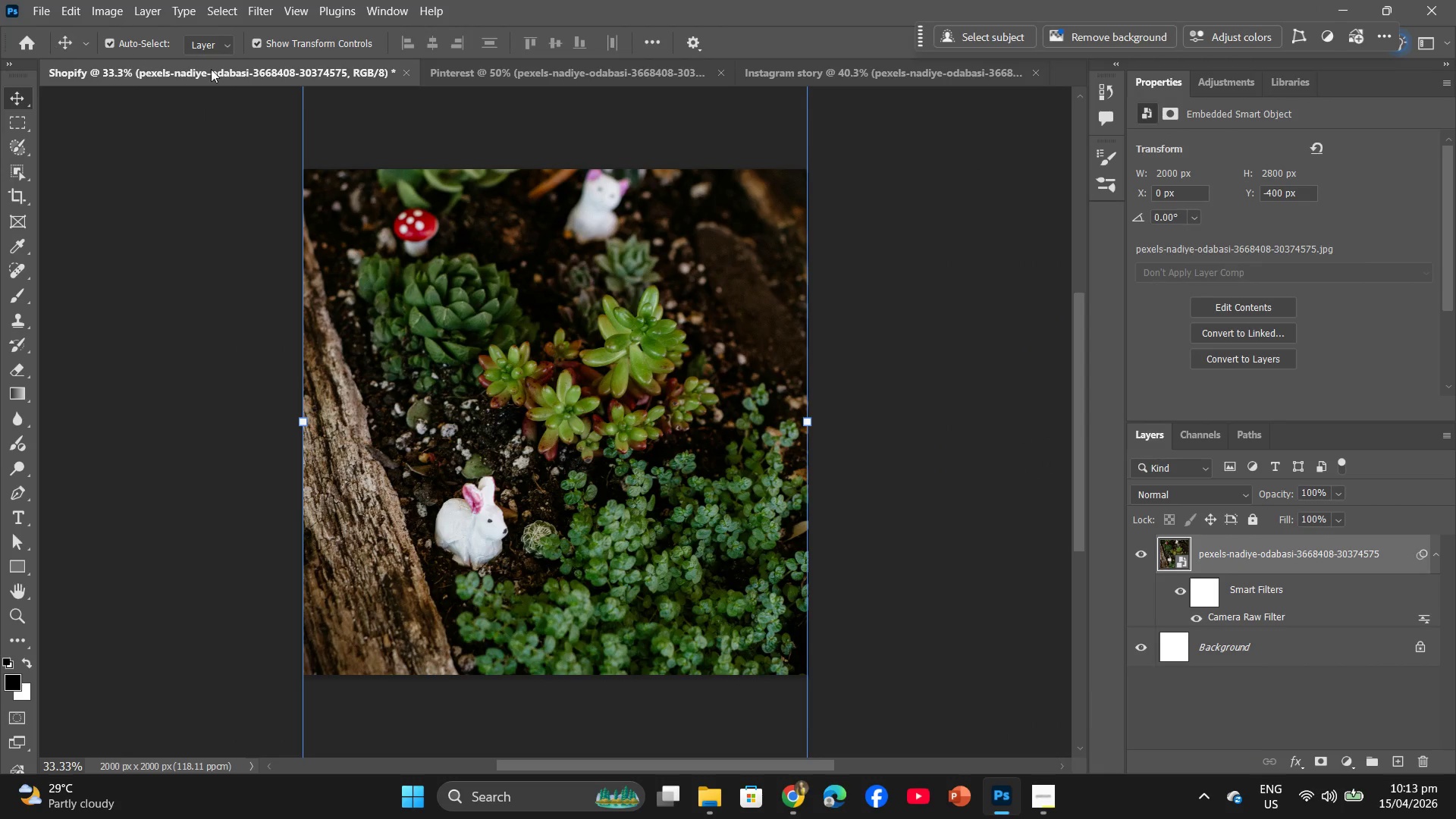 
left_click([475, 66])
 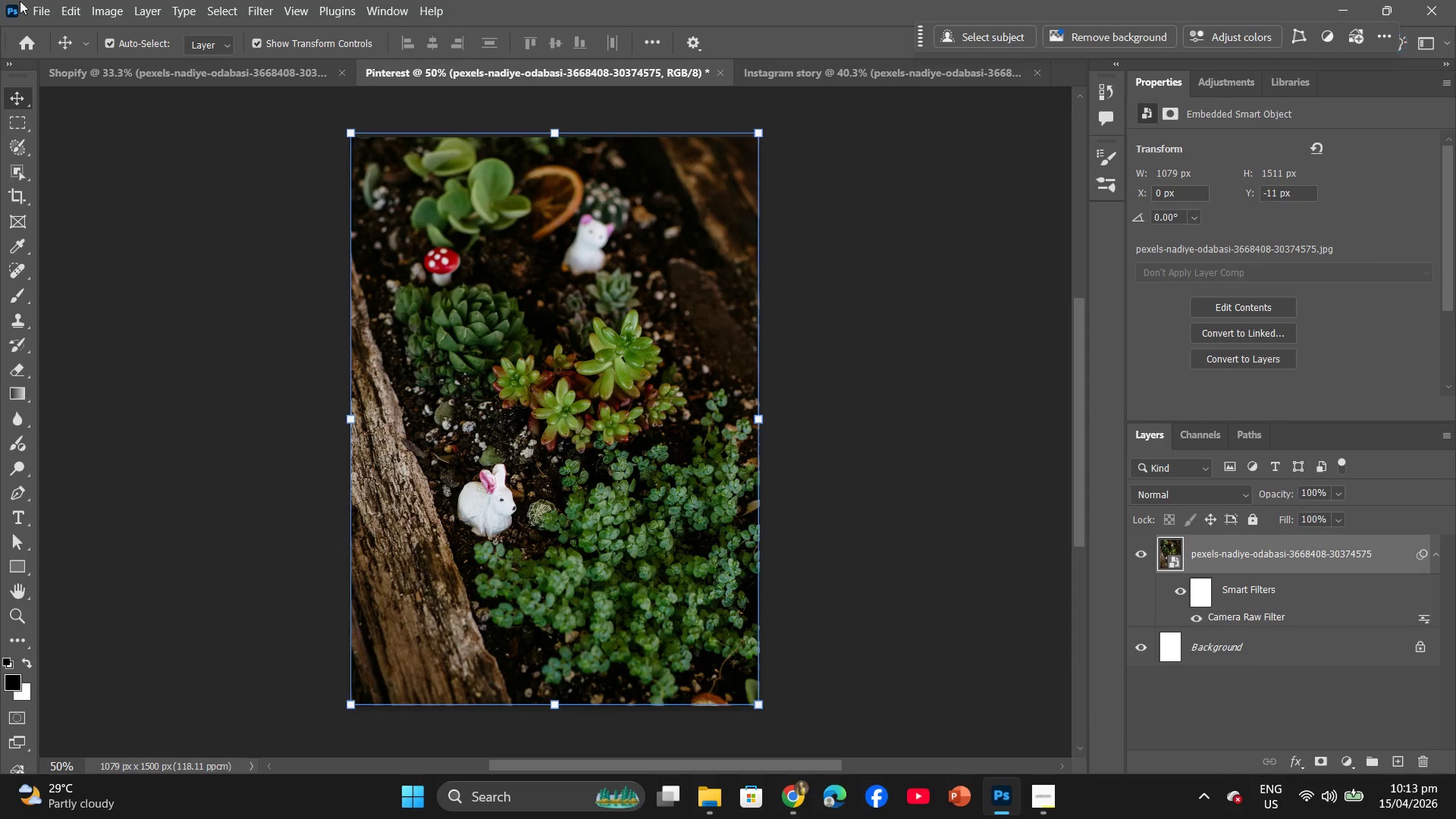 
left_click([48, 2])
 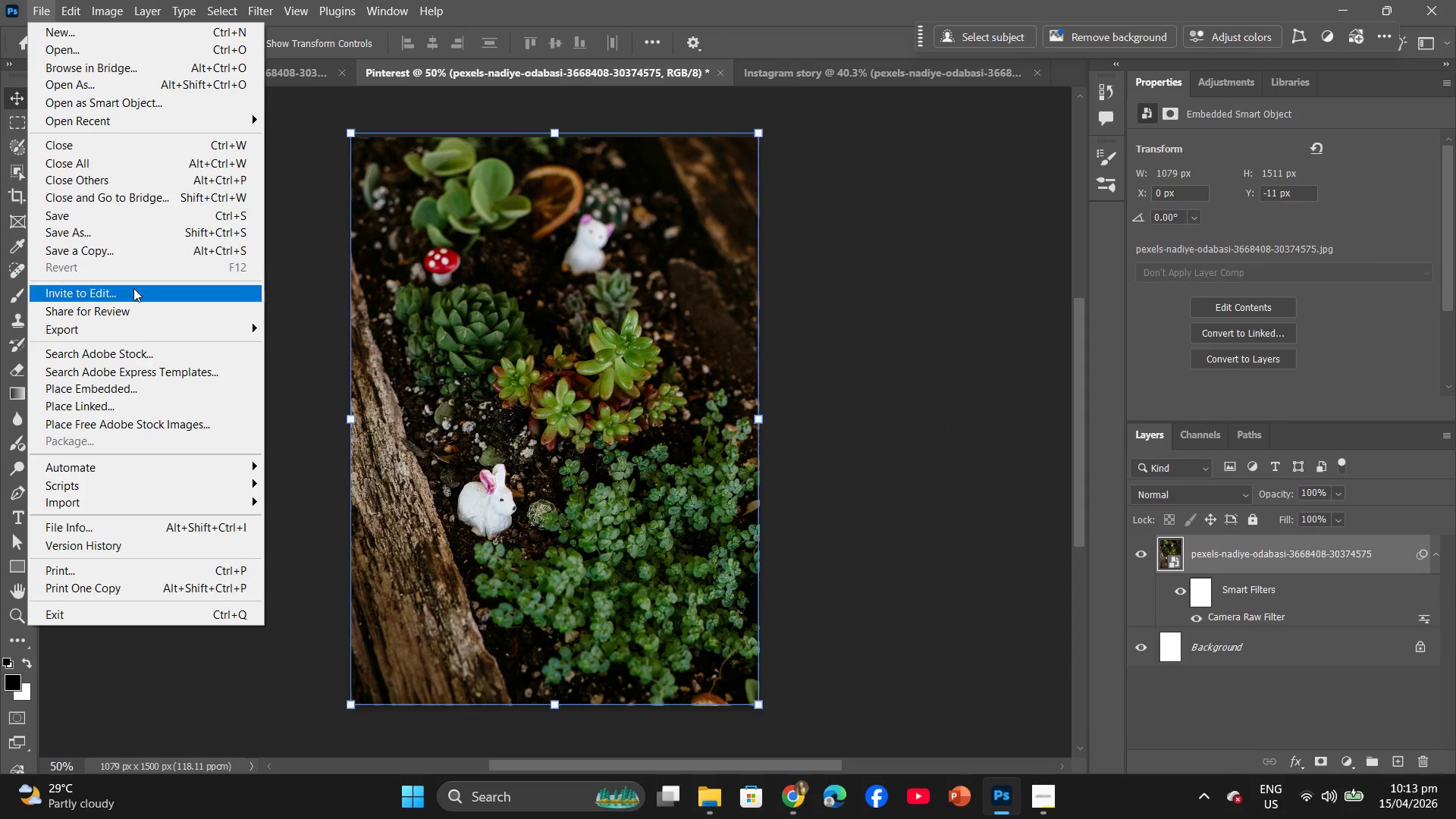 
left_click([133, 323])
 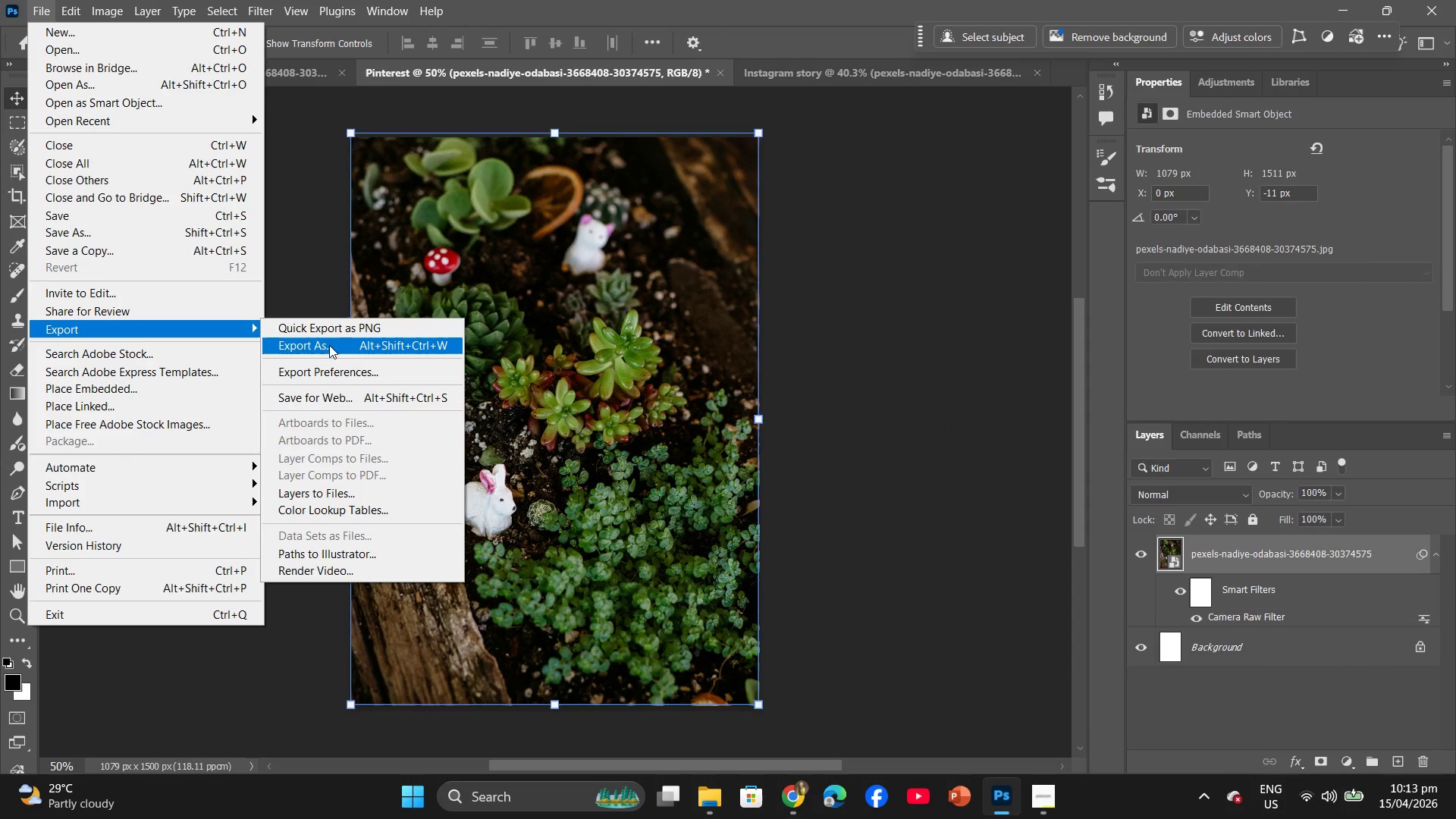 
left_click([329, 346])
 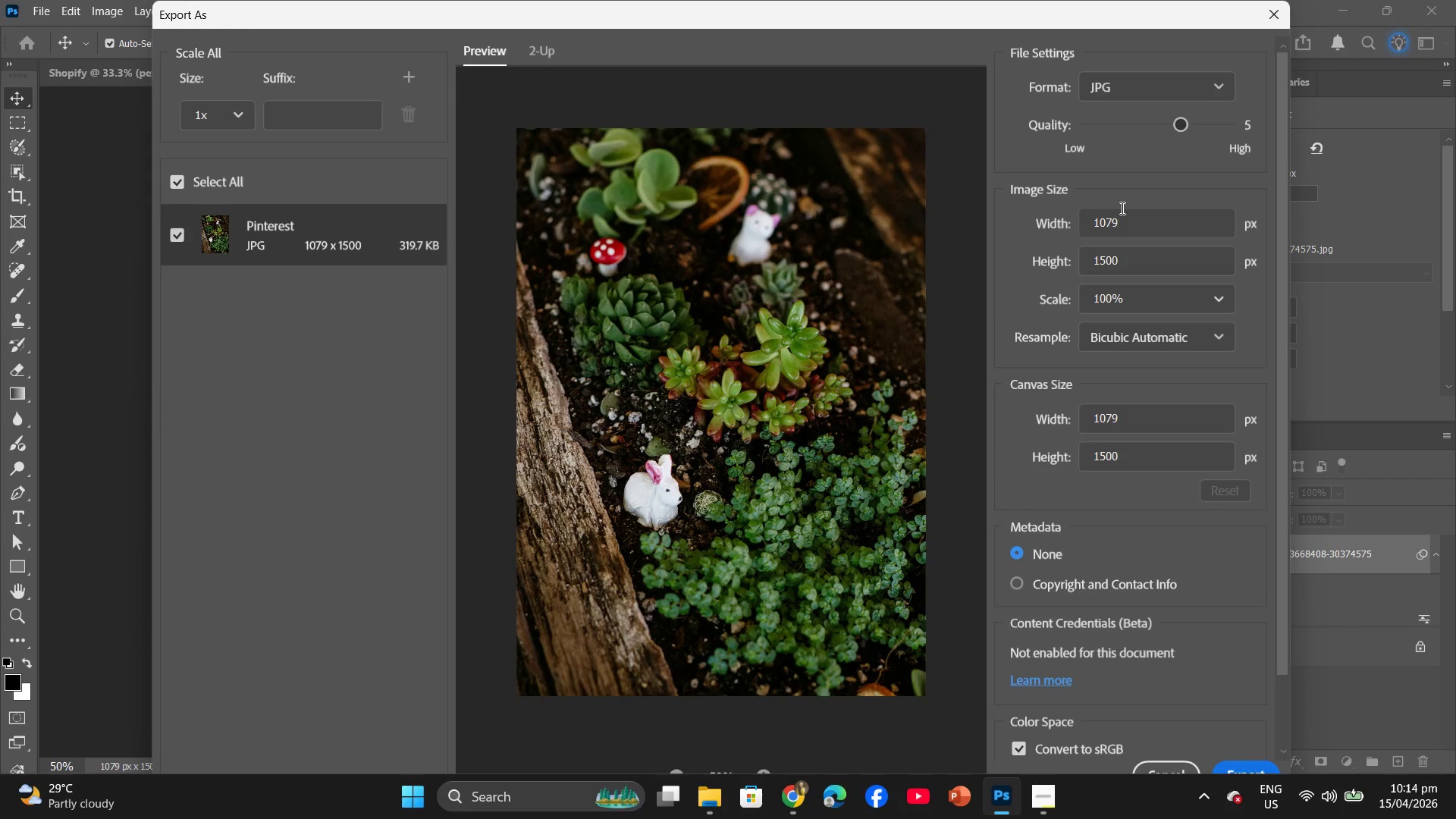 
wait(6.97)
 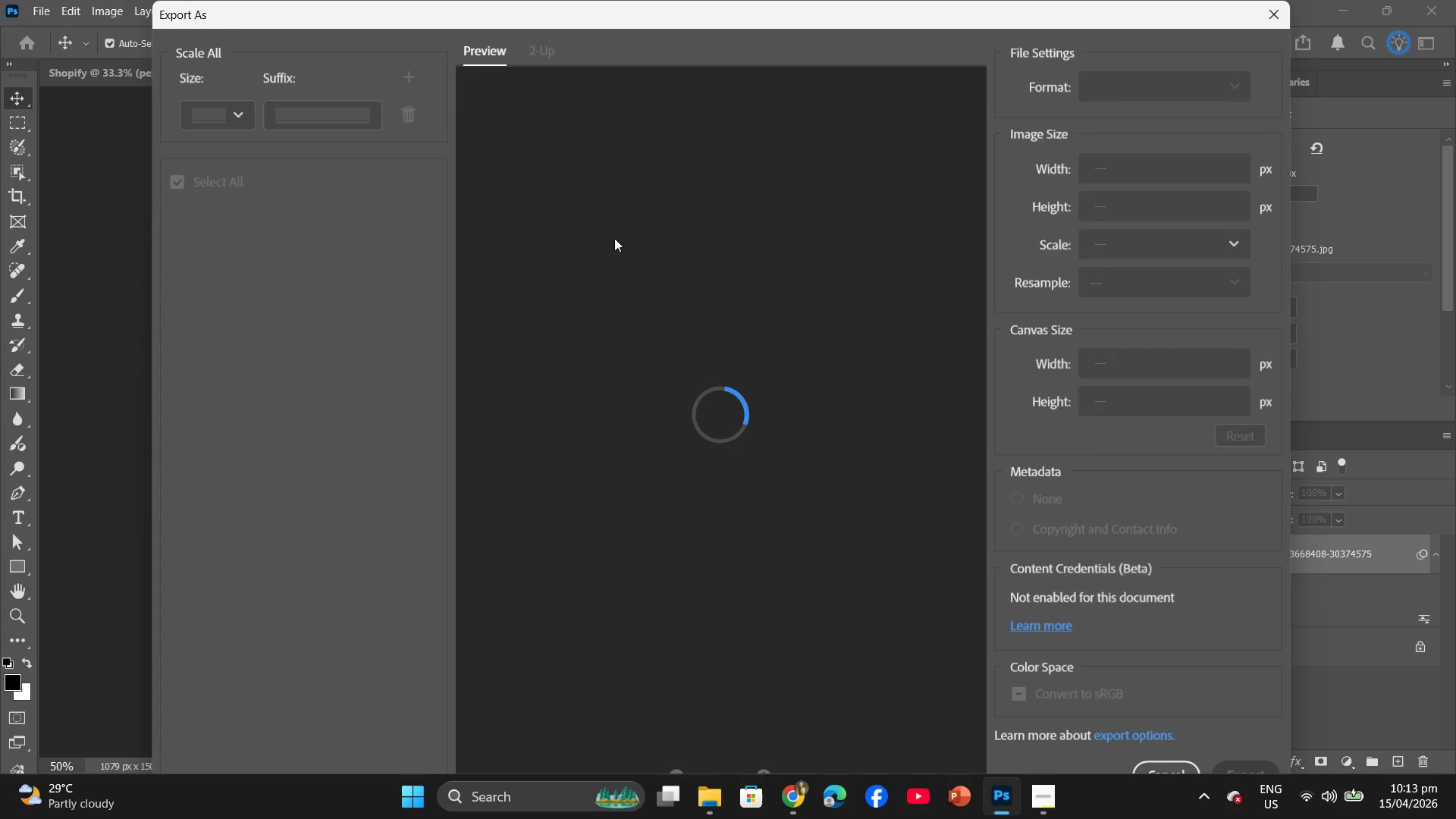 
left_click([1125, 217])
 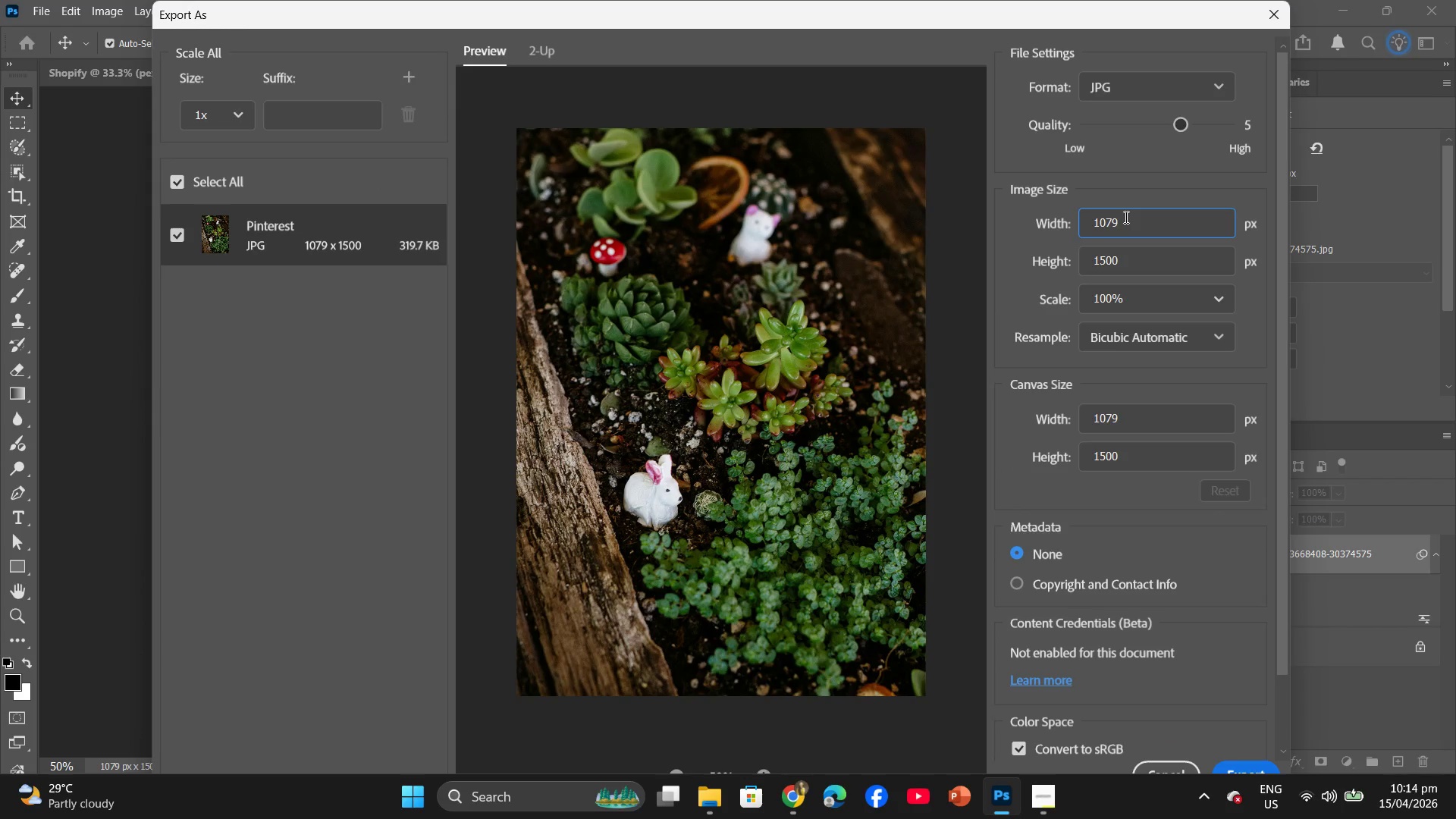 
key(Backspace)
key(Backspace)
type(00)
 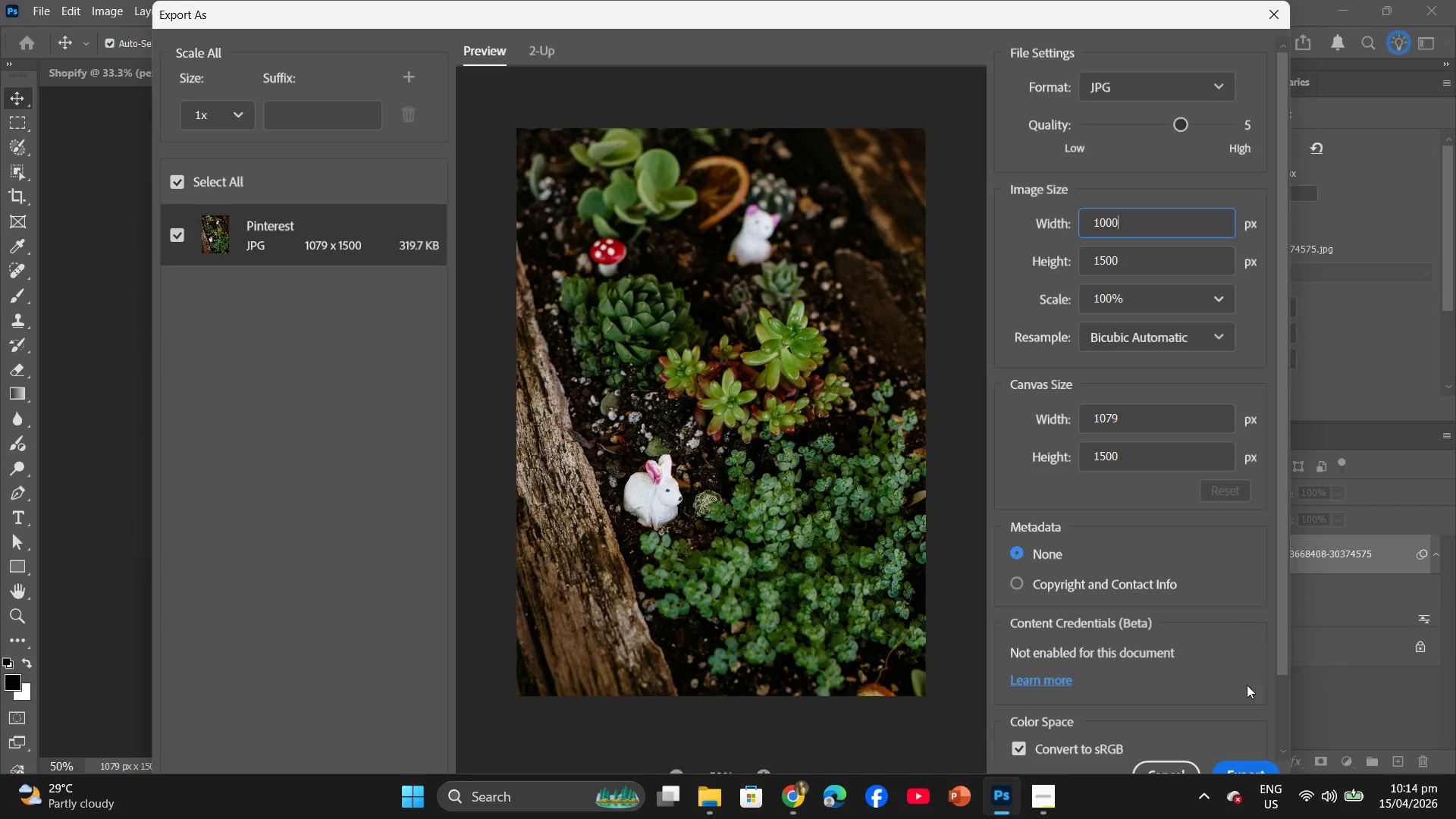 
wait(7.78)
 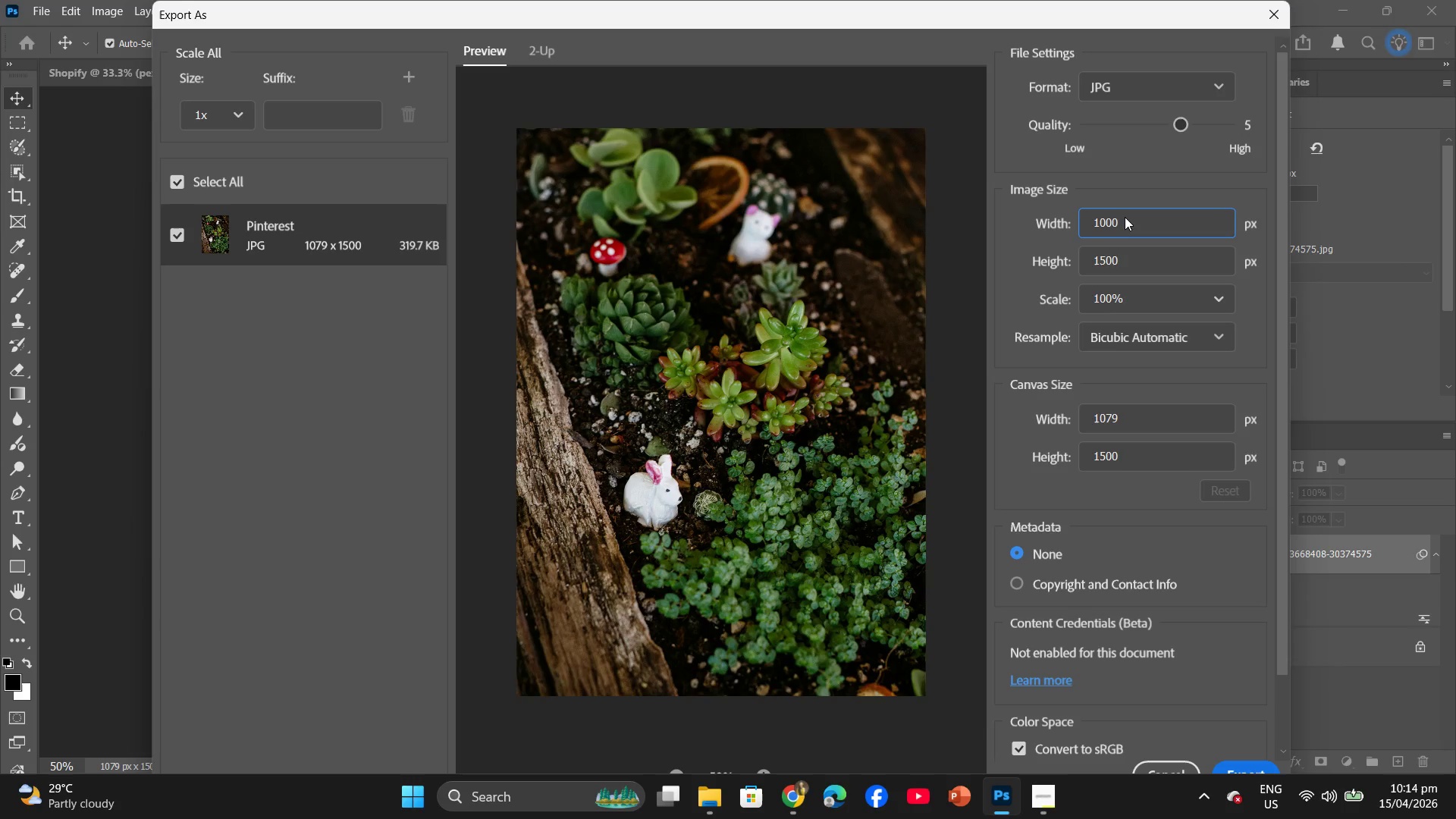 
left_click_drag(start_coordinate=[1184, 124], to_coordinate=[1200, 121])
 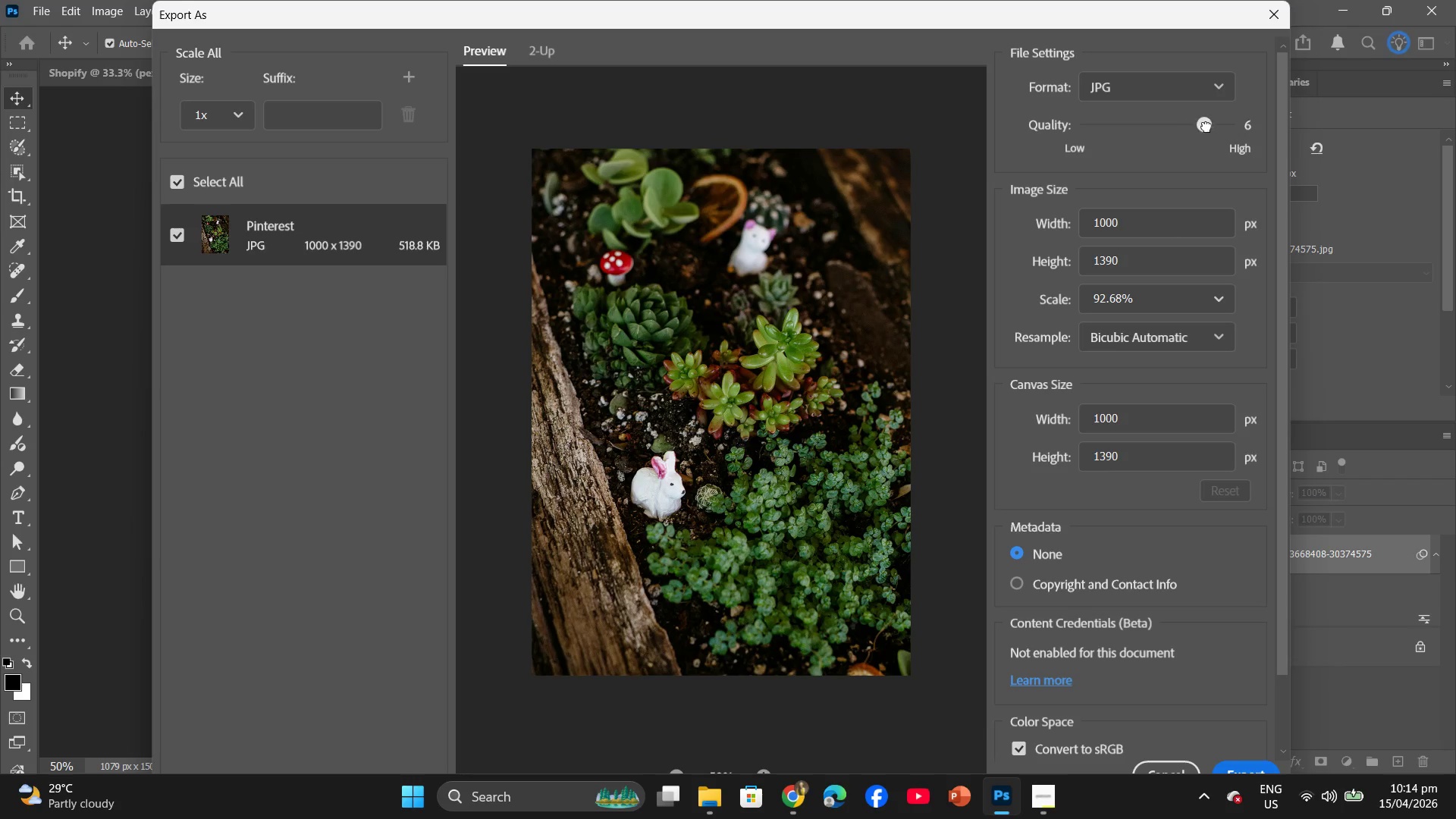 
left_click_drag(start_coordinate=[1207, 128], to_coordinate=[1193, 120])
 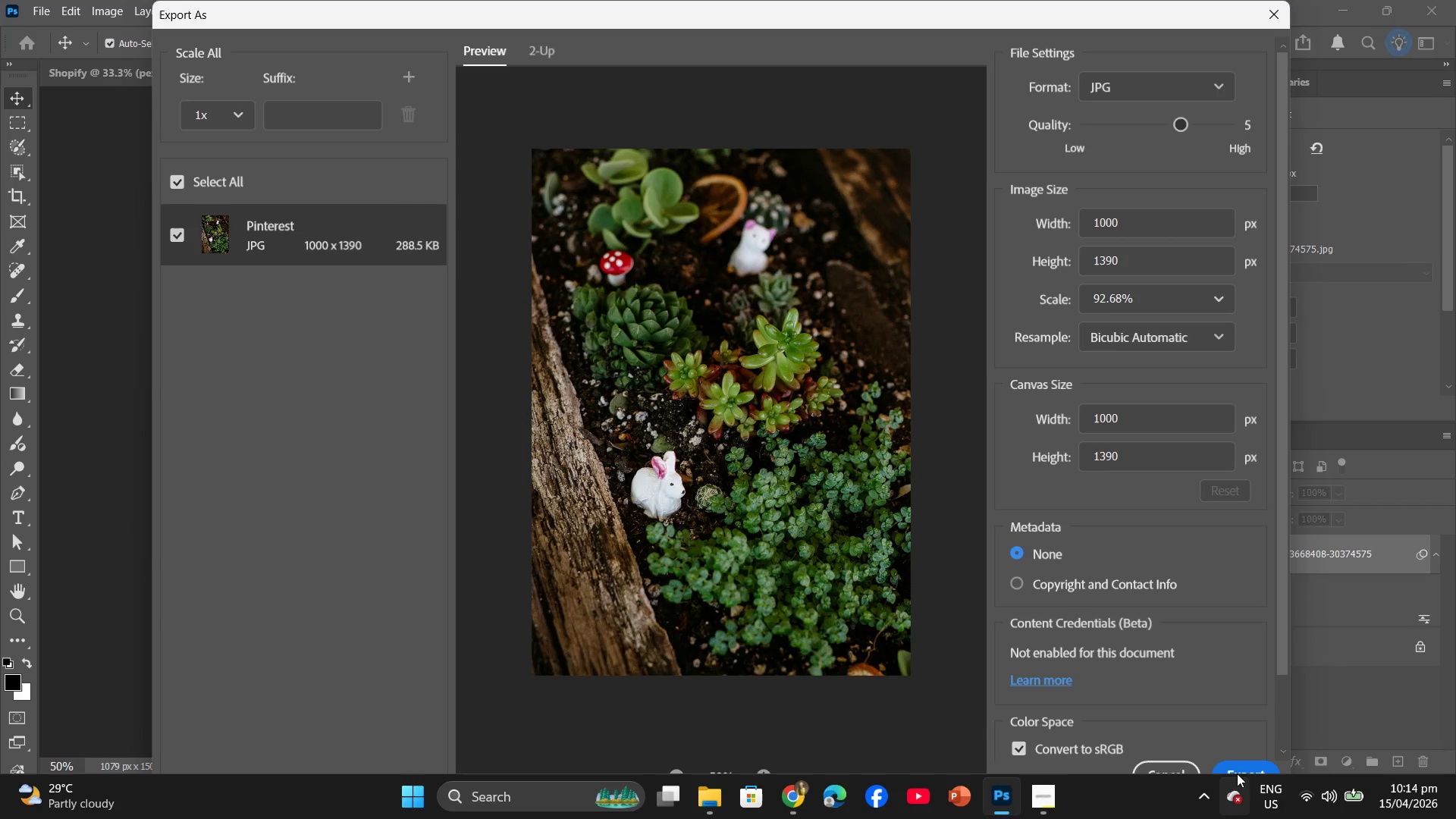 
left_click([1240, 762])
 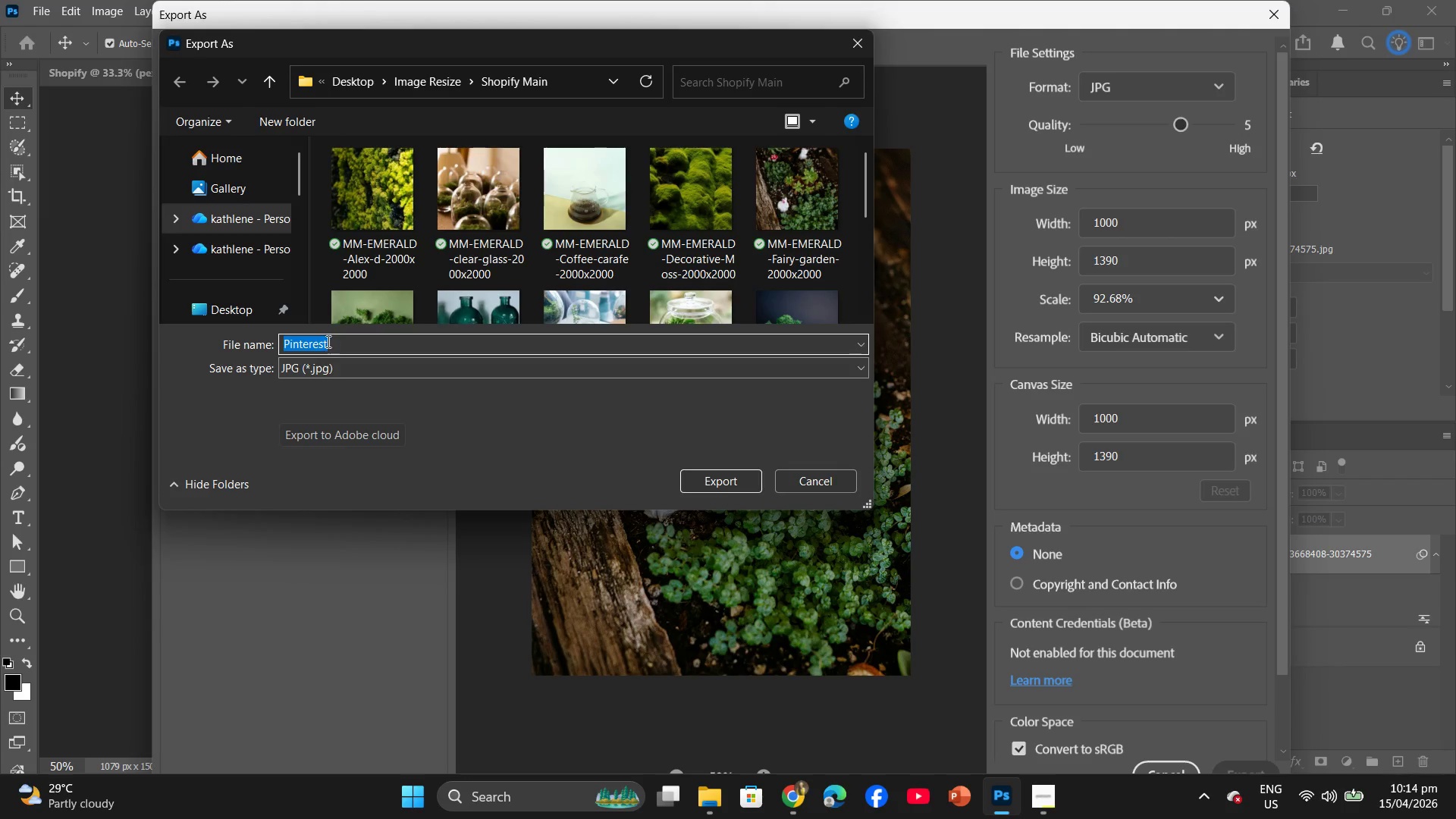 
left_click([228, 313])
 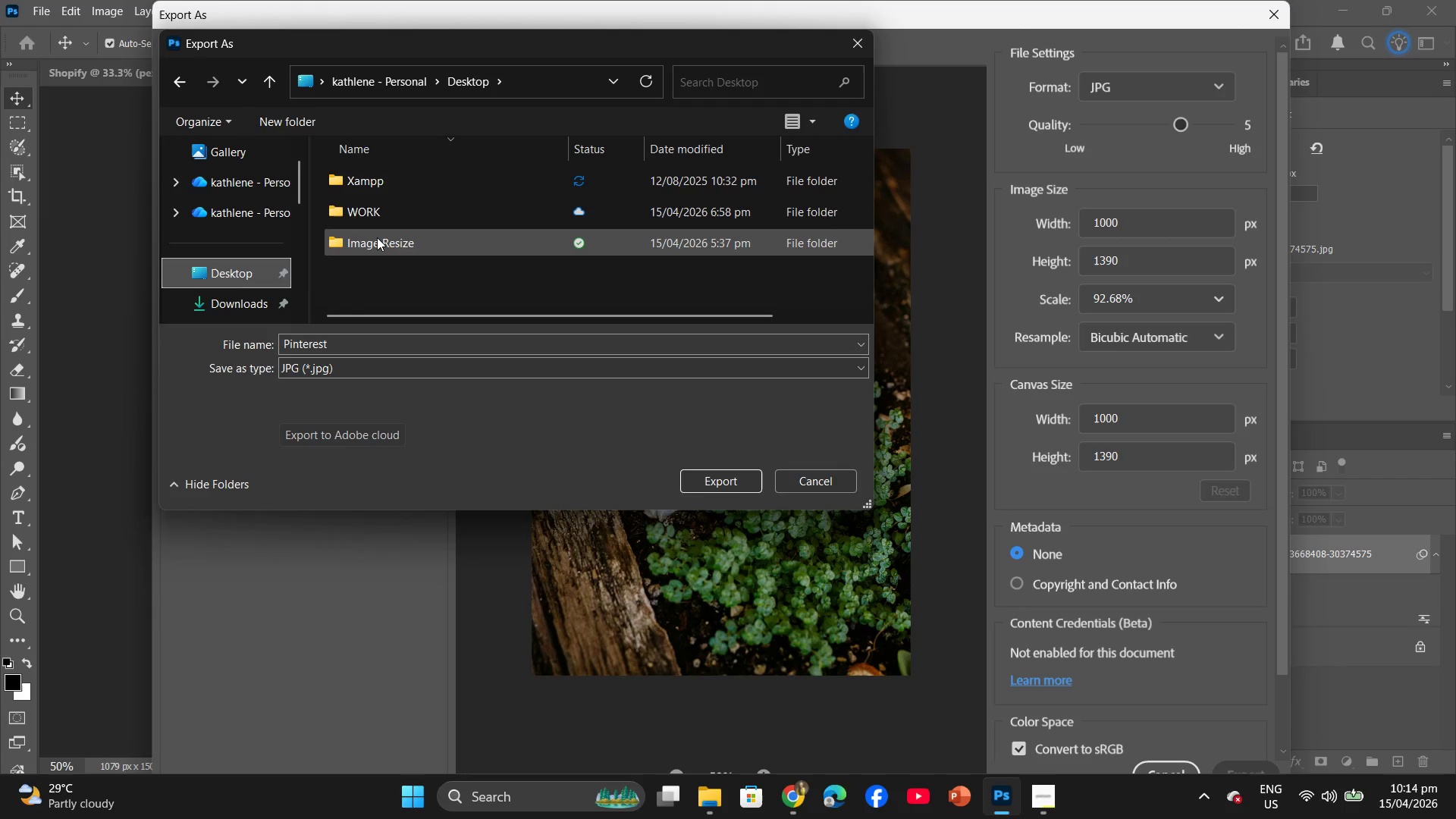 
double_click([377, 237])
 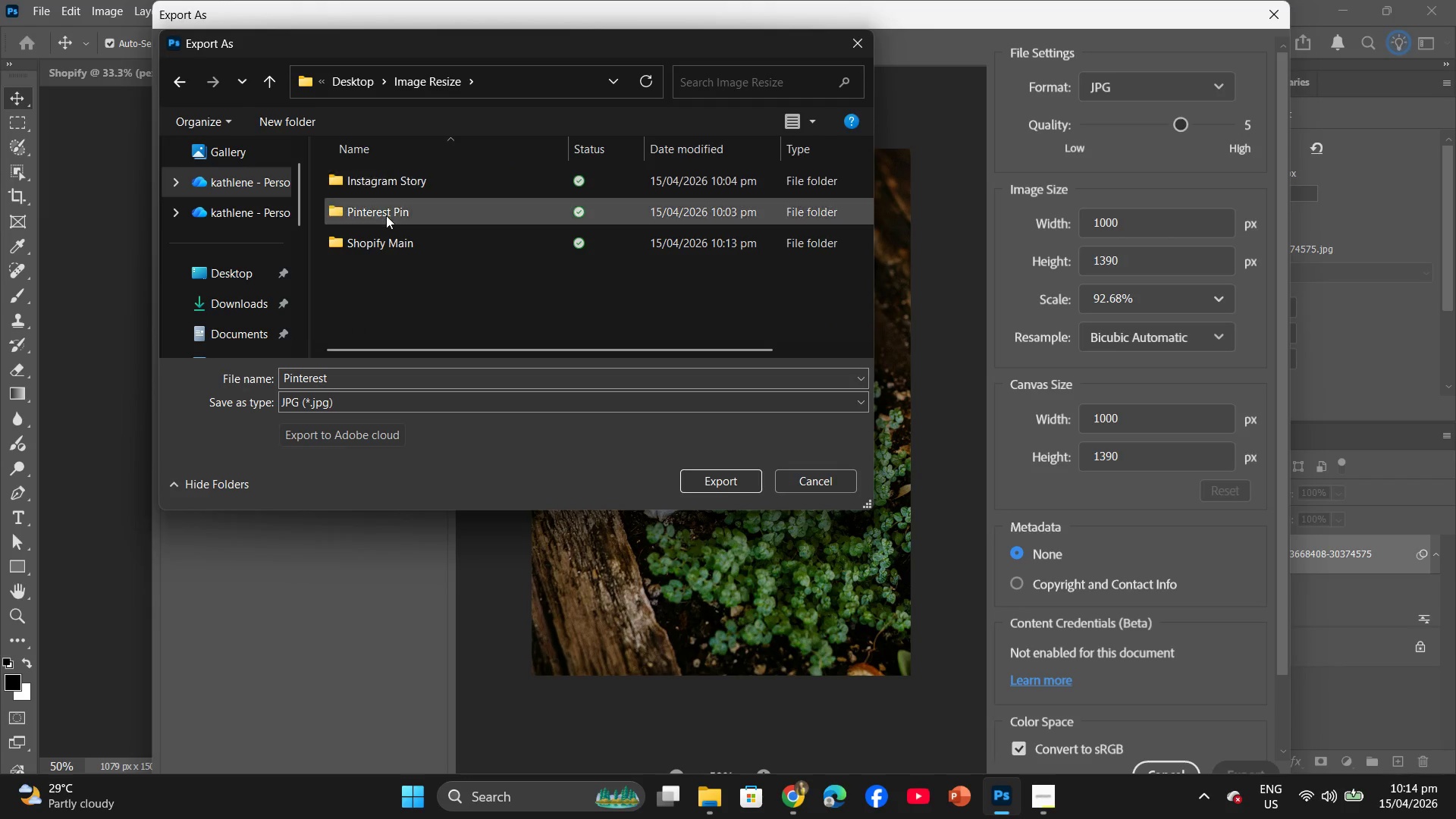 
double_click([386, 215])
 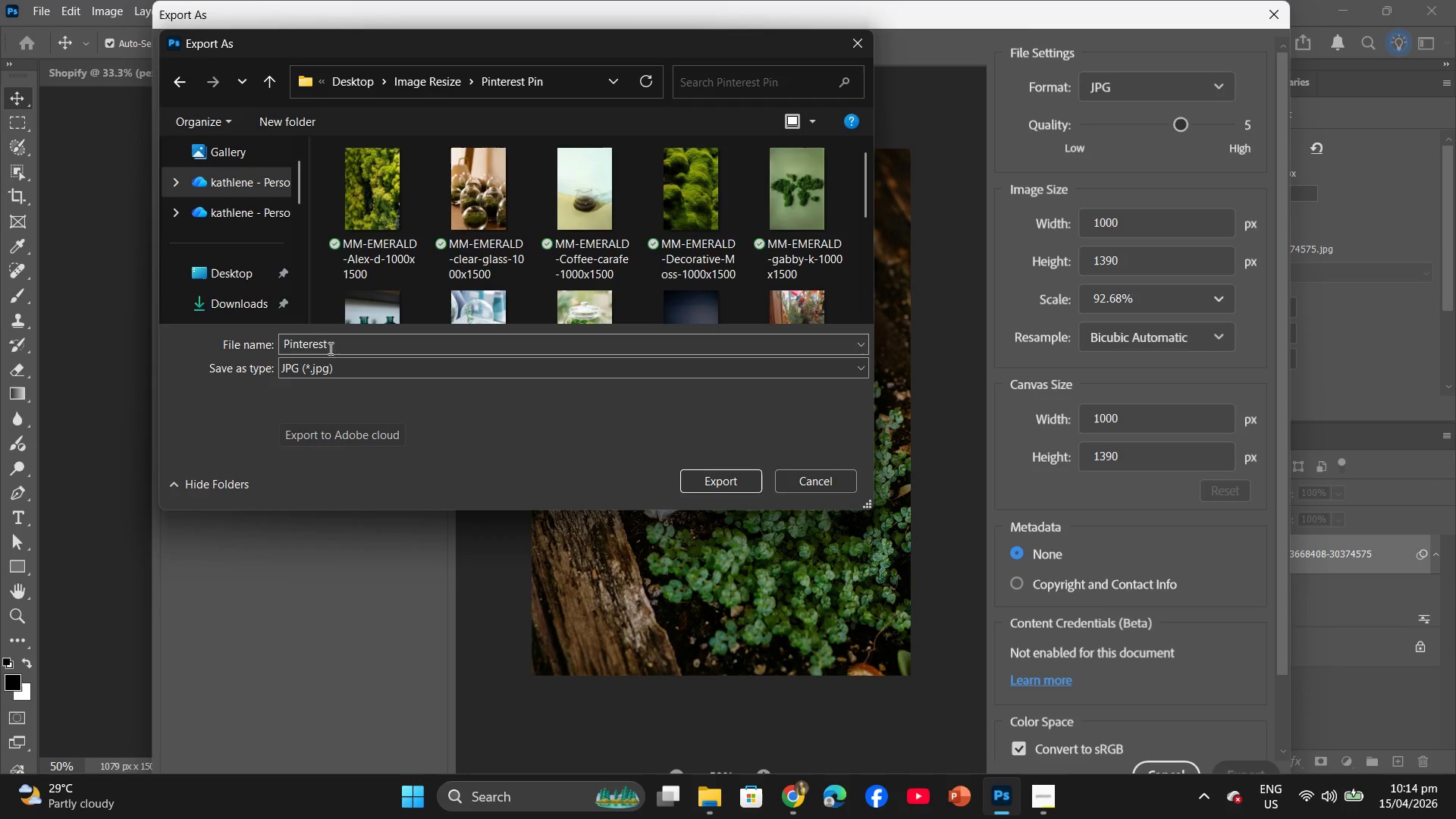 
left_click([334, 350])
 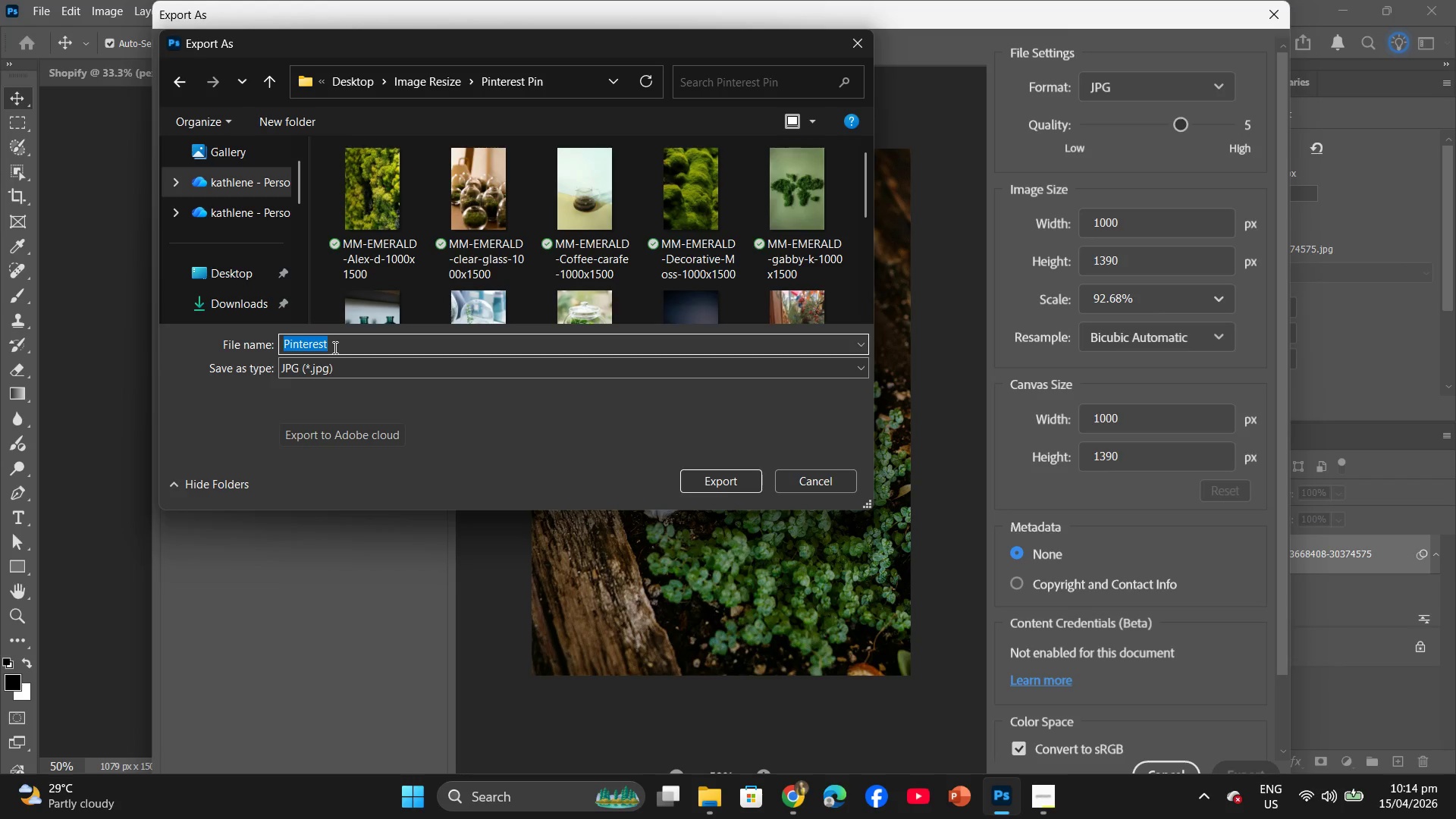 
key(Control+ControlLeft)
 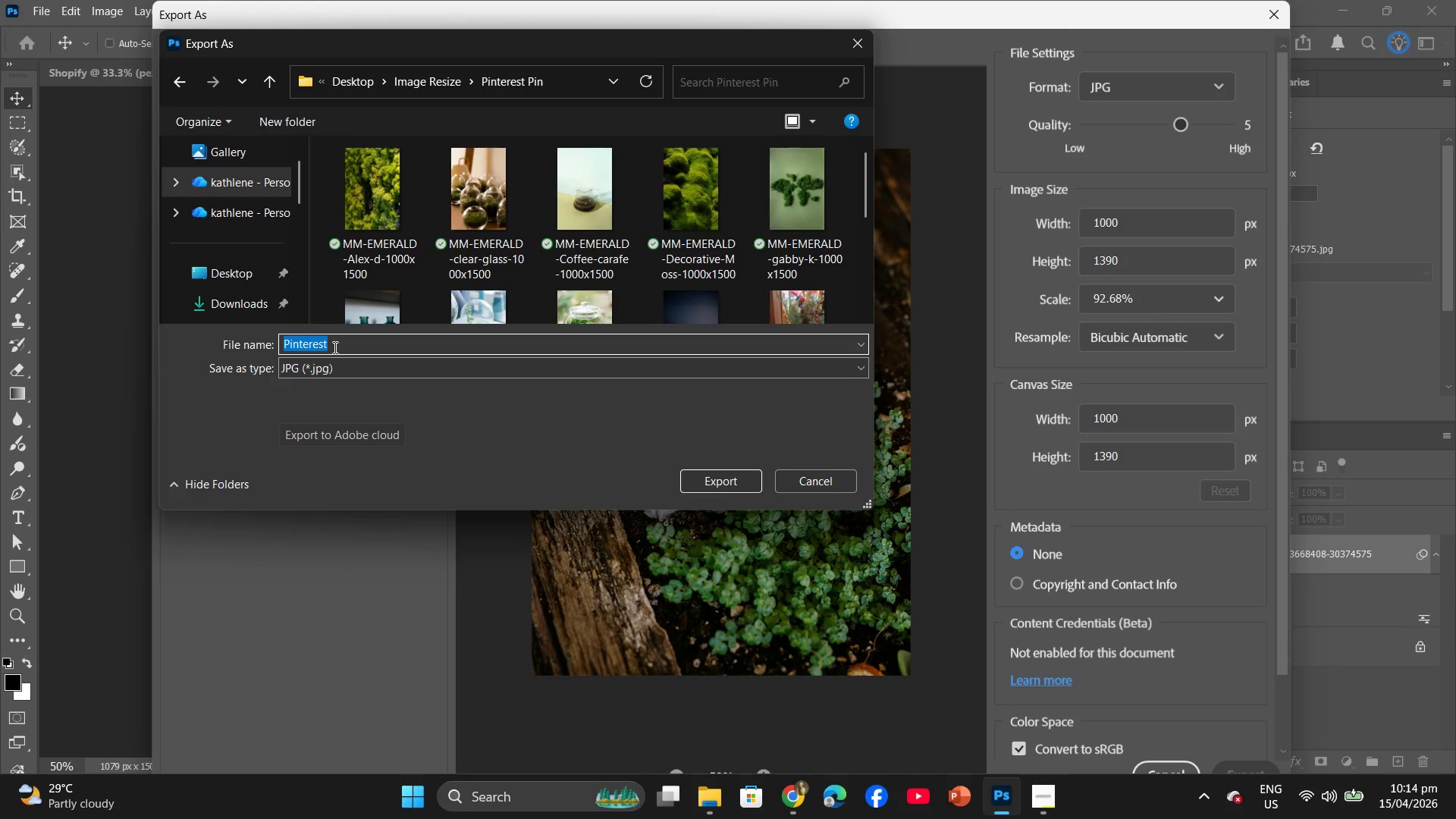 
key(Control+V)
 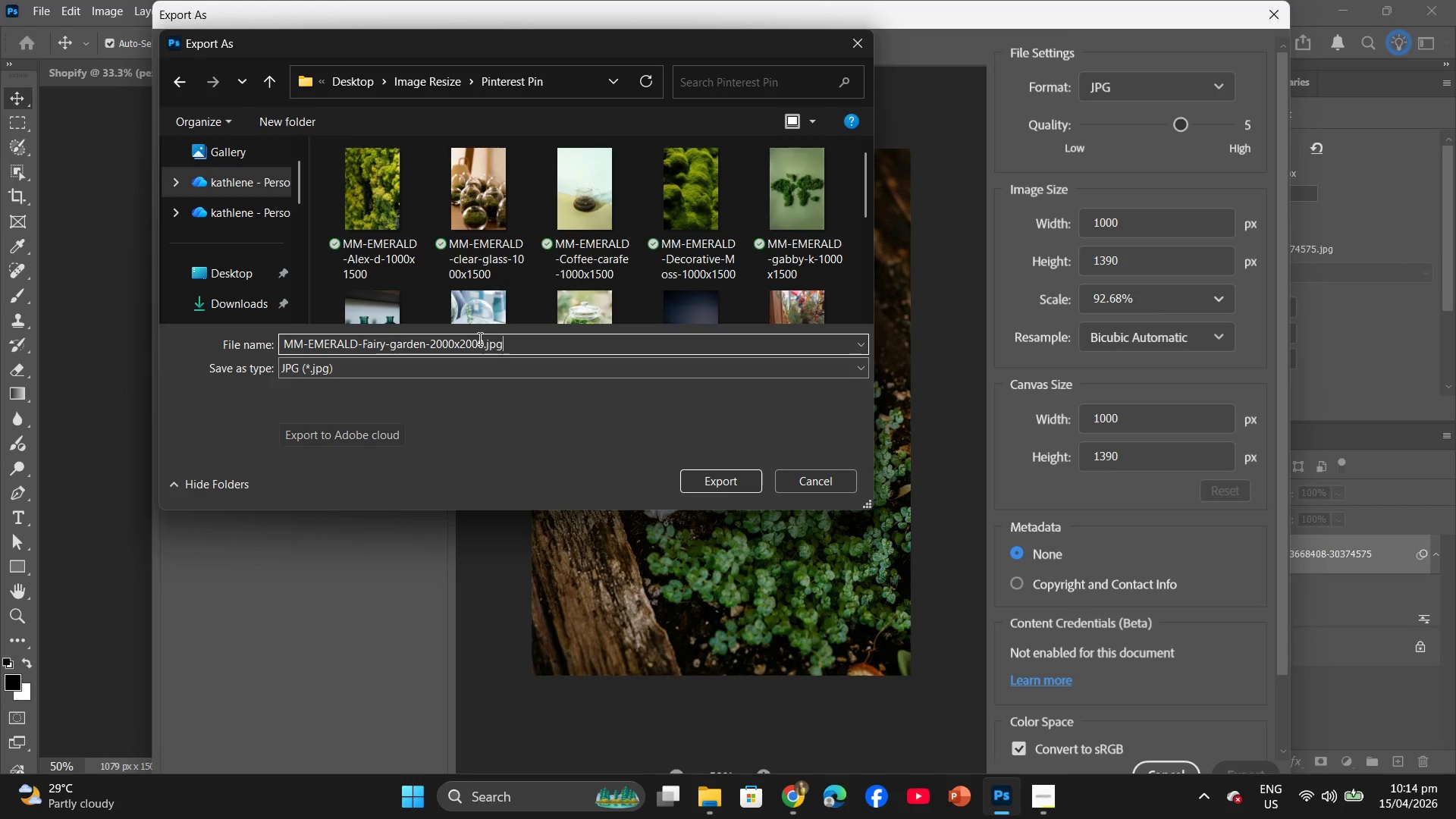 
left_click([485, 344])
 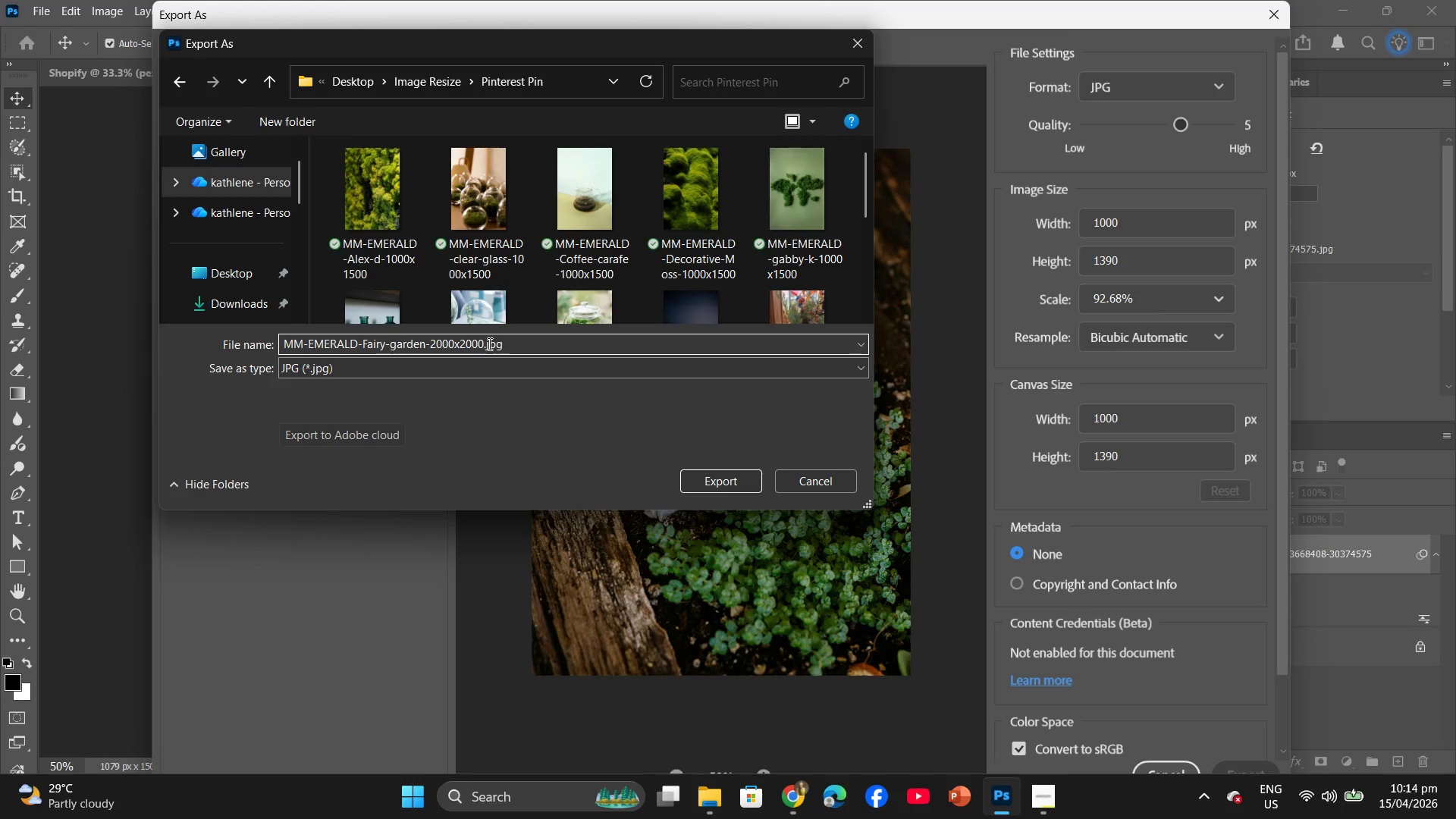 
key(Backspace)
key(Backspace)
key(Backspace)
key(Backspace)
key(Backspace)
key(Backspace)
key(Backspace)
key(Backspace)
key(Backspace)
type(1000x1500)
 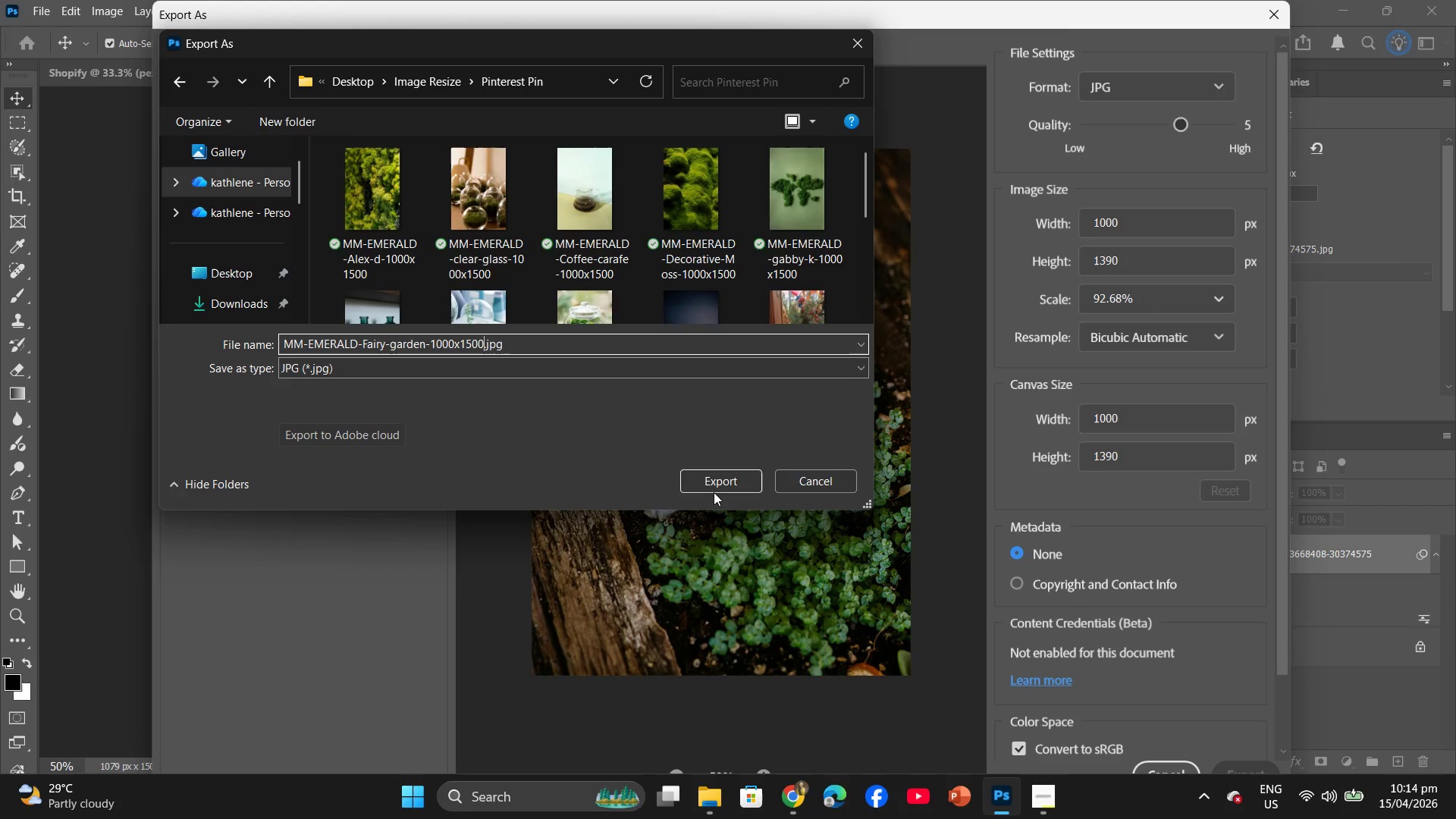 
left_click([716, 485])
 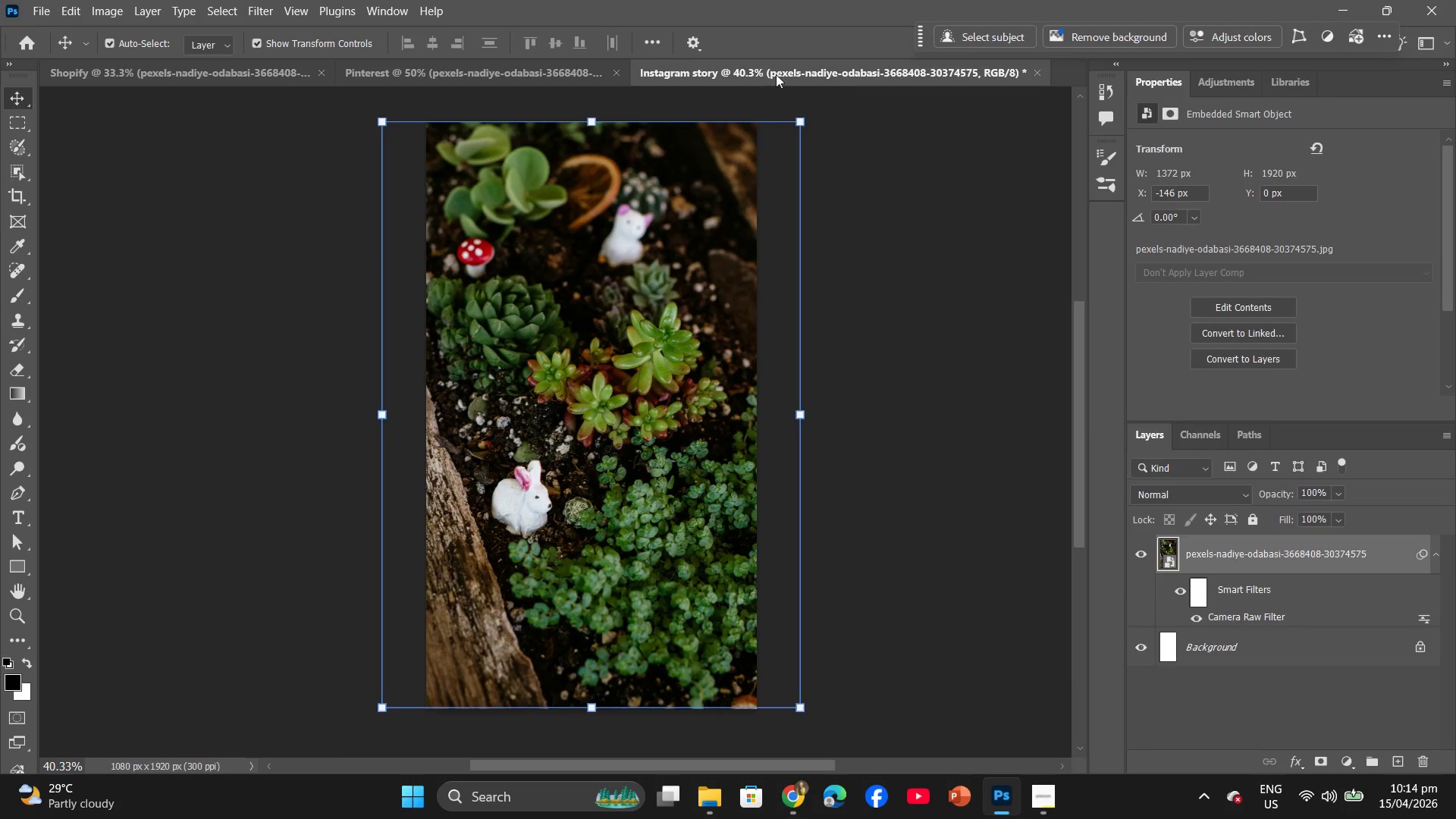 
left_click([29, 9])
 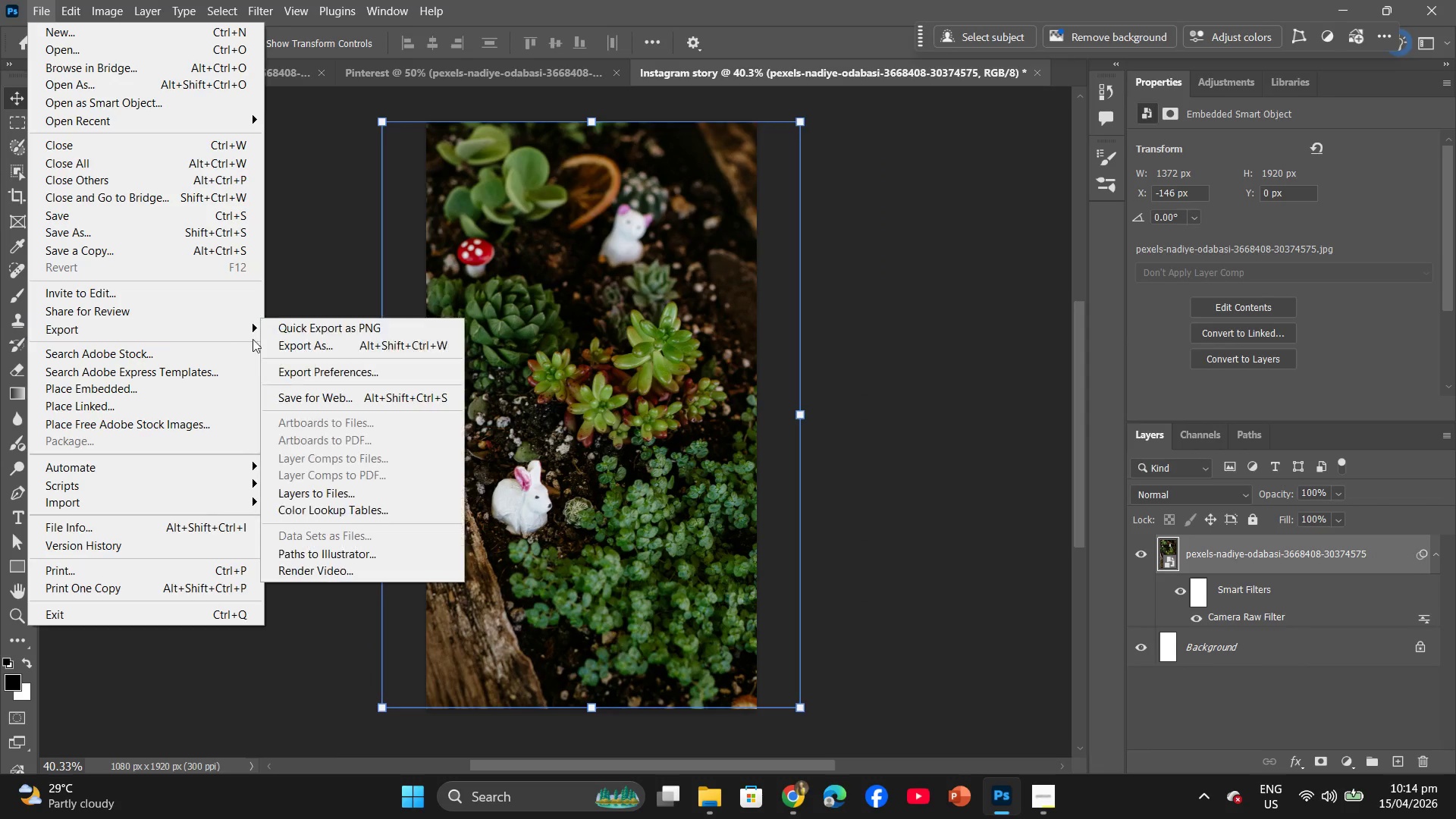 
left_click([327, 349])
 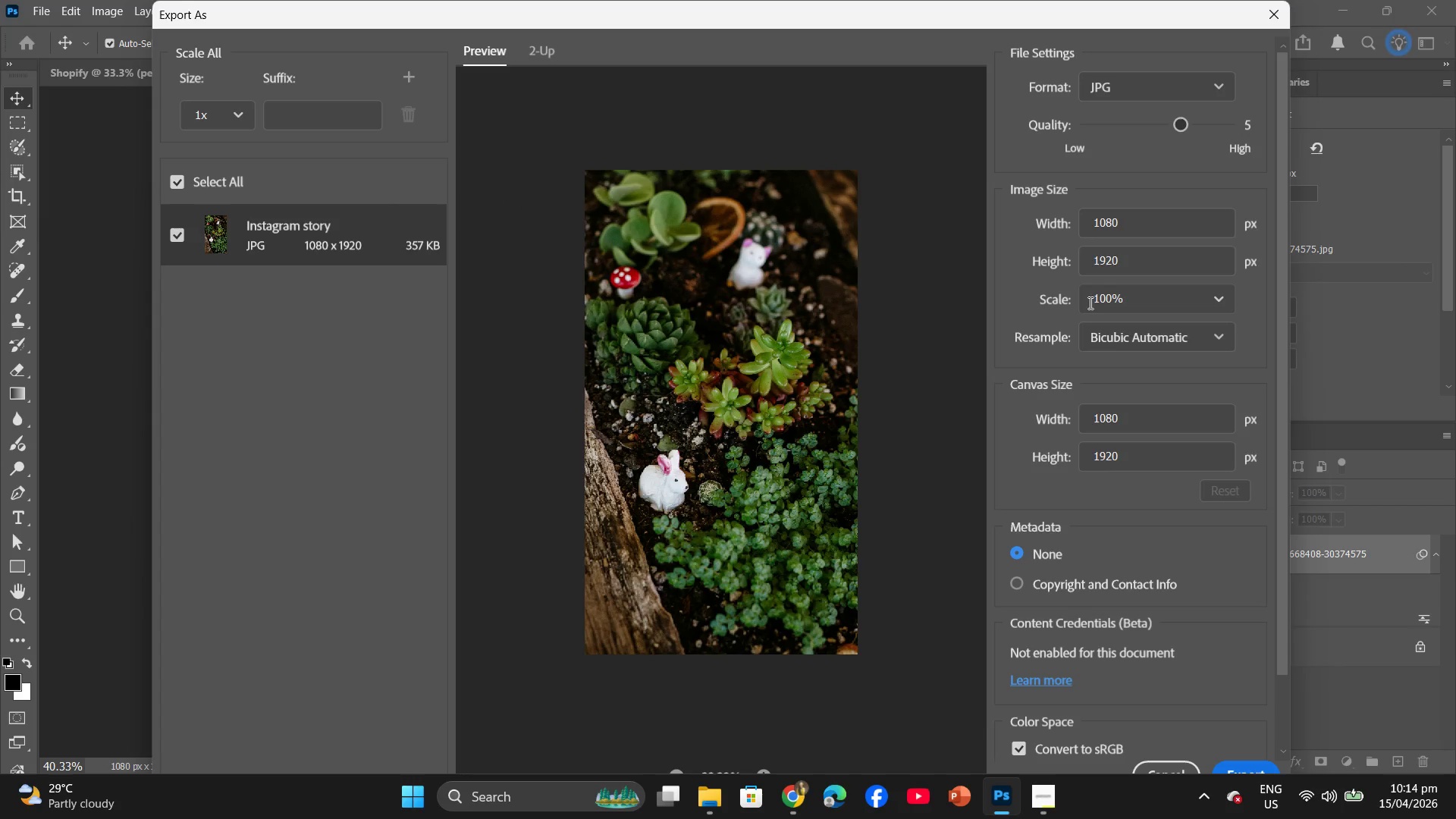 
wait(9.83)
 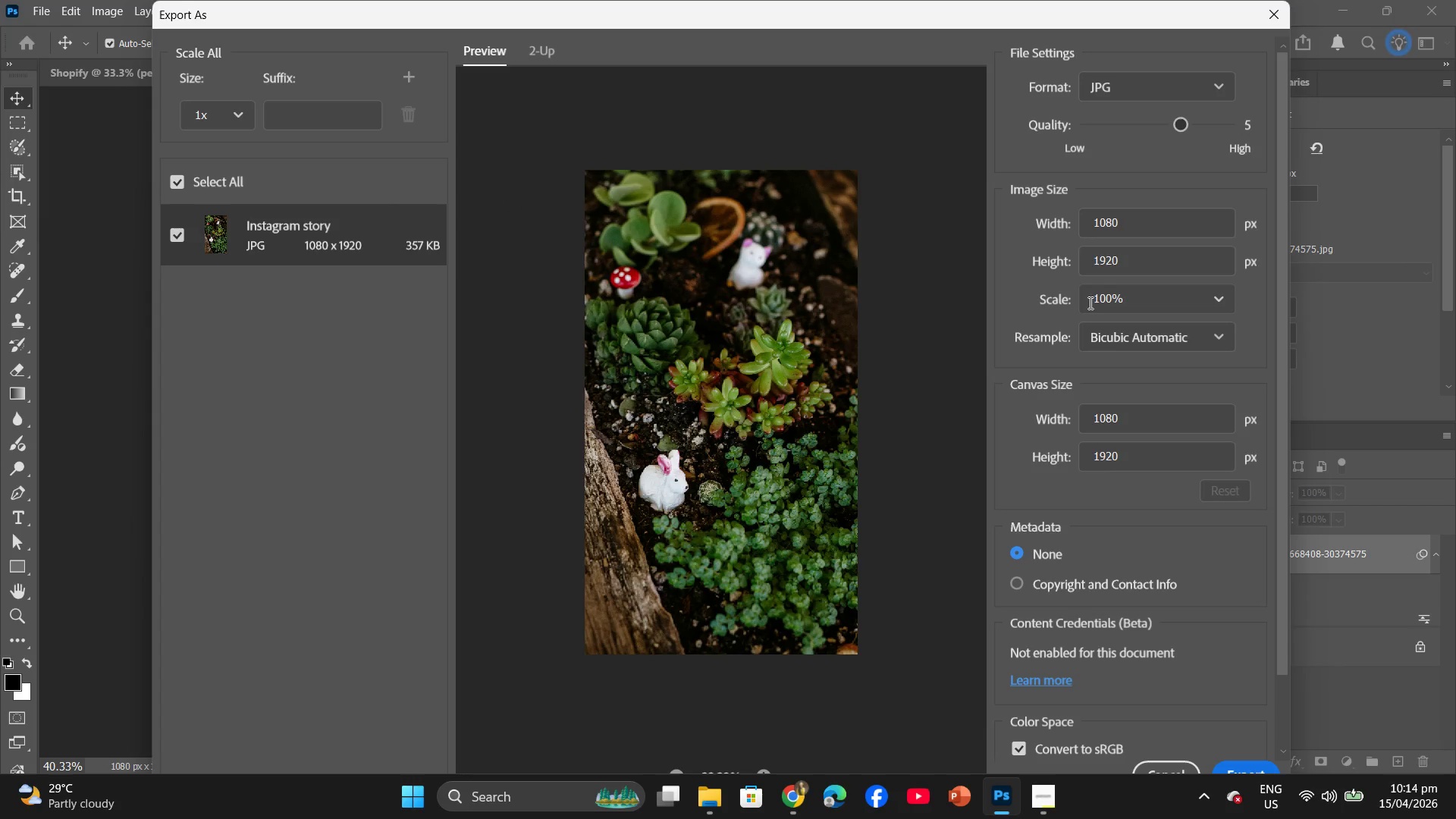 
left_click_drag(start_coordinate=[1179, 126], to_coordinate=[1200, 125])
 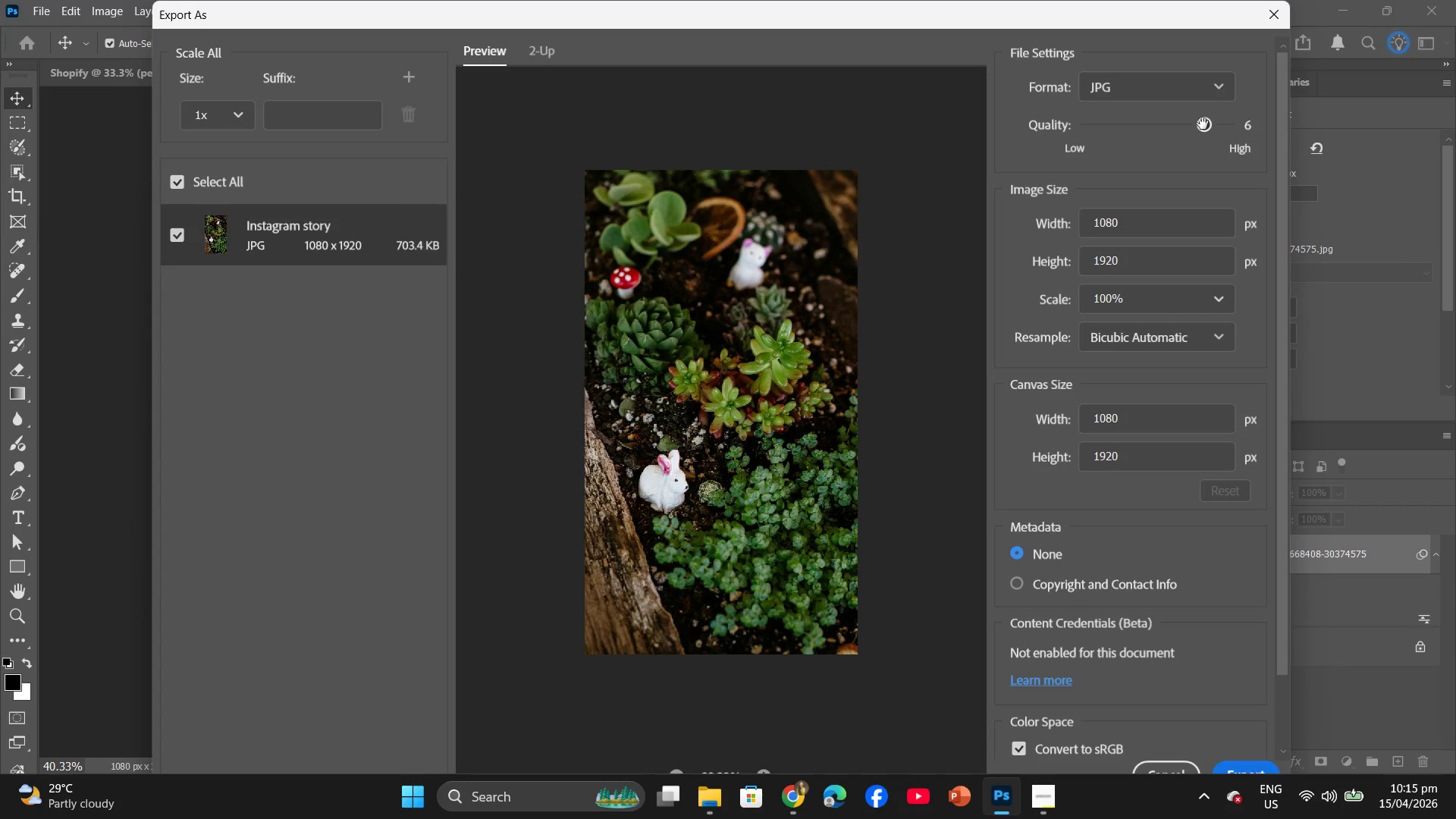 
left_click_drag(start_coordinate=[1203, 124], to_coordinate=[1191, 124])
 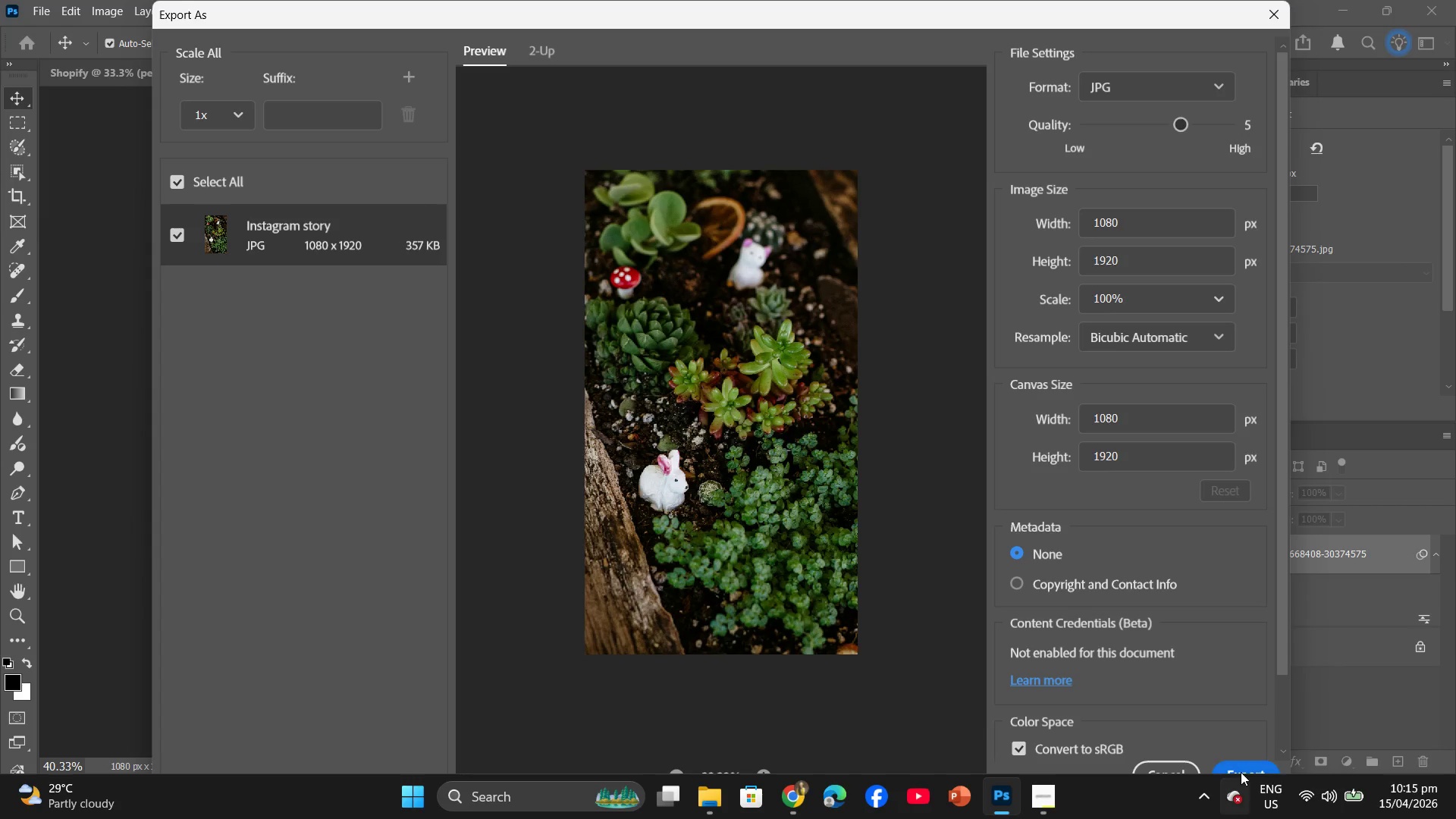 
left_click([1242, 767])
 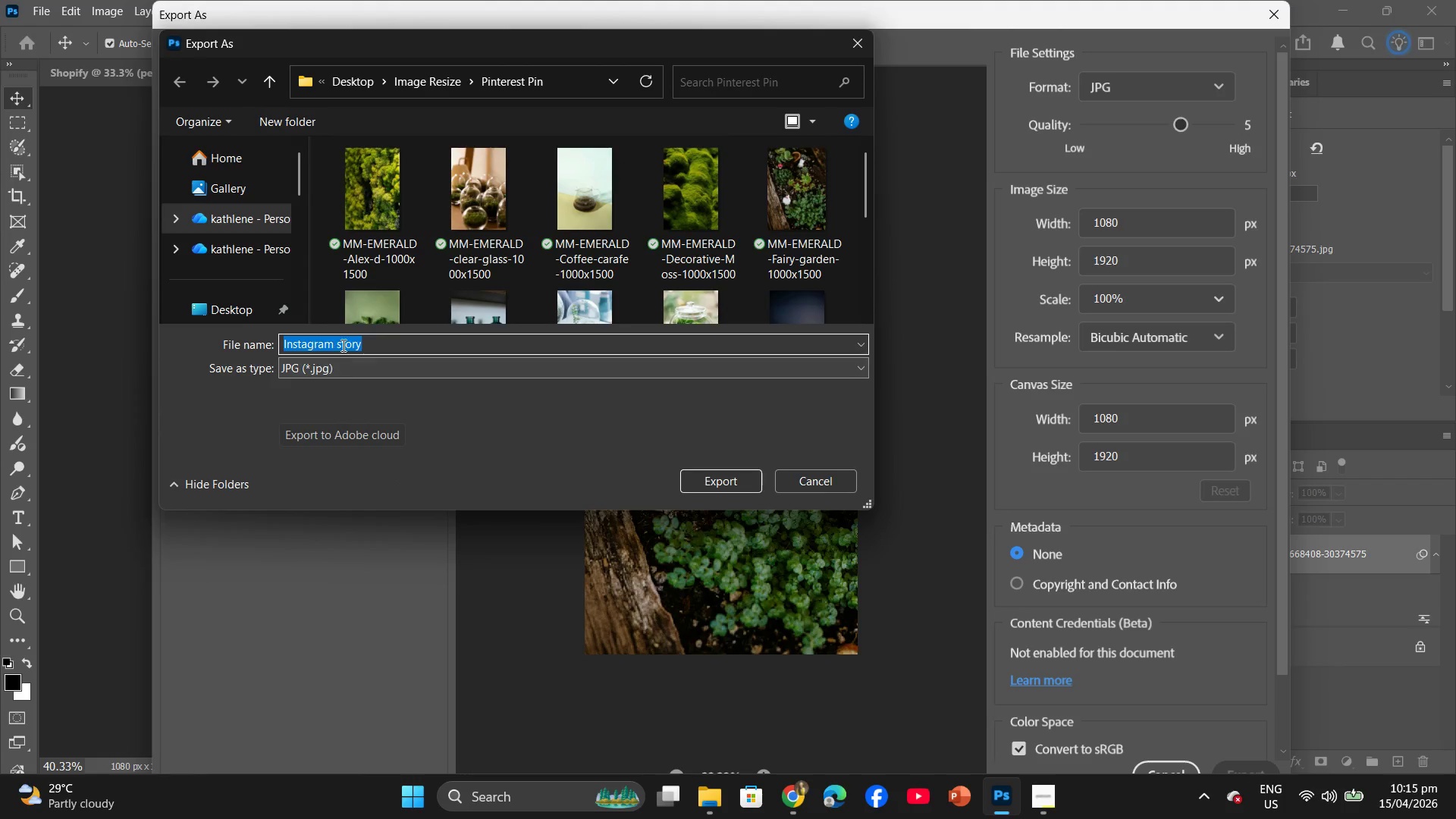 
left_click([181, 303])
 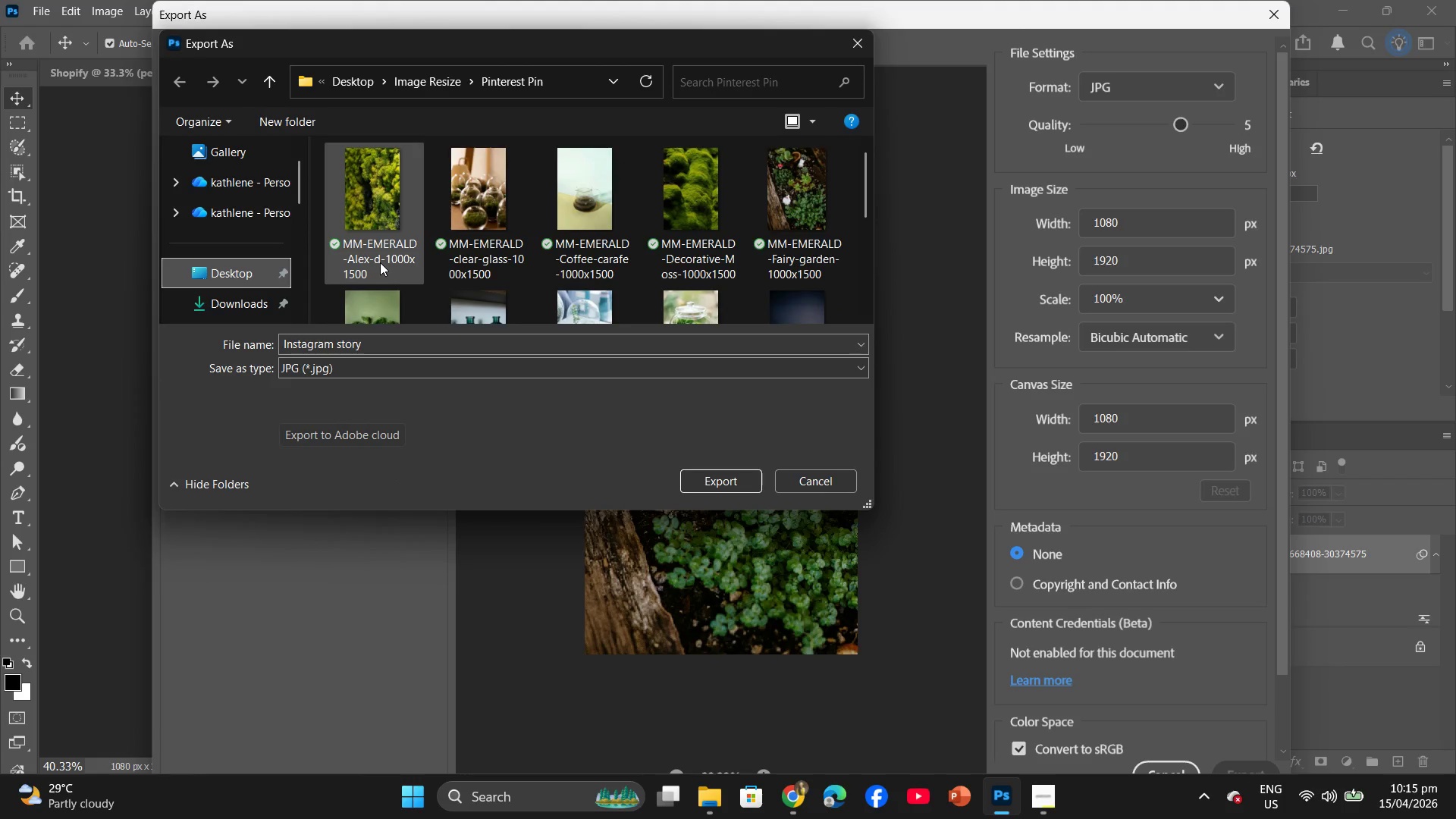 
mouse_move([404, 250])
 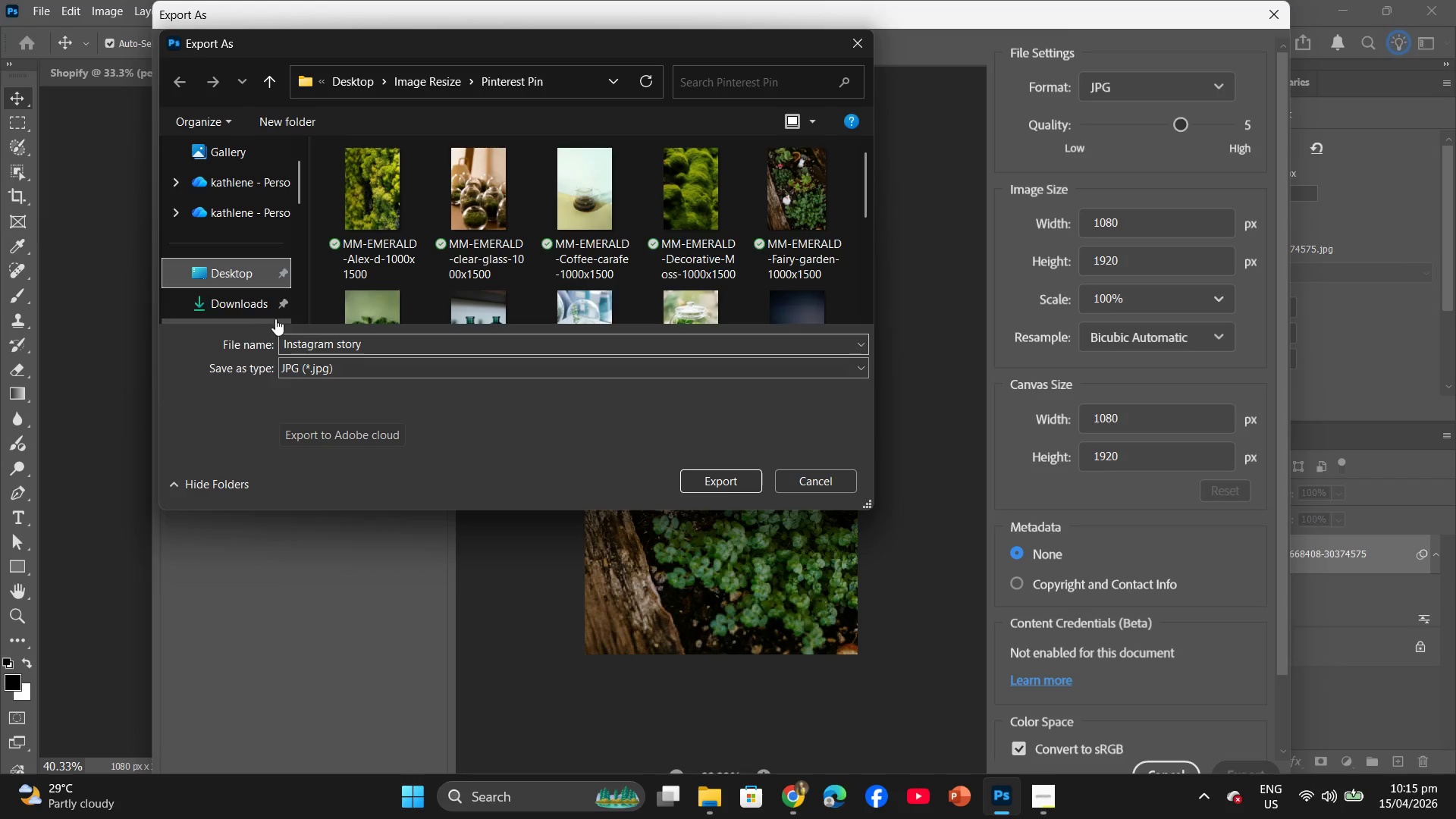 
mouse_move([304, 254])
 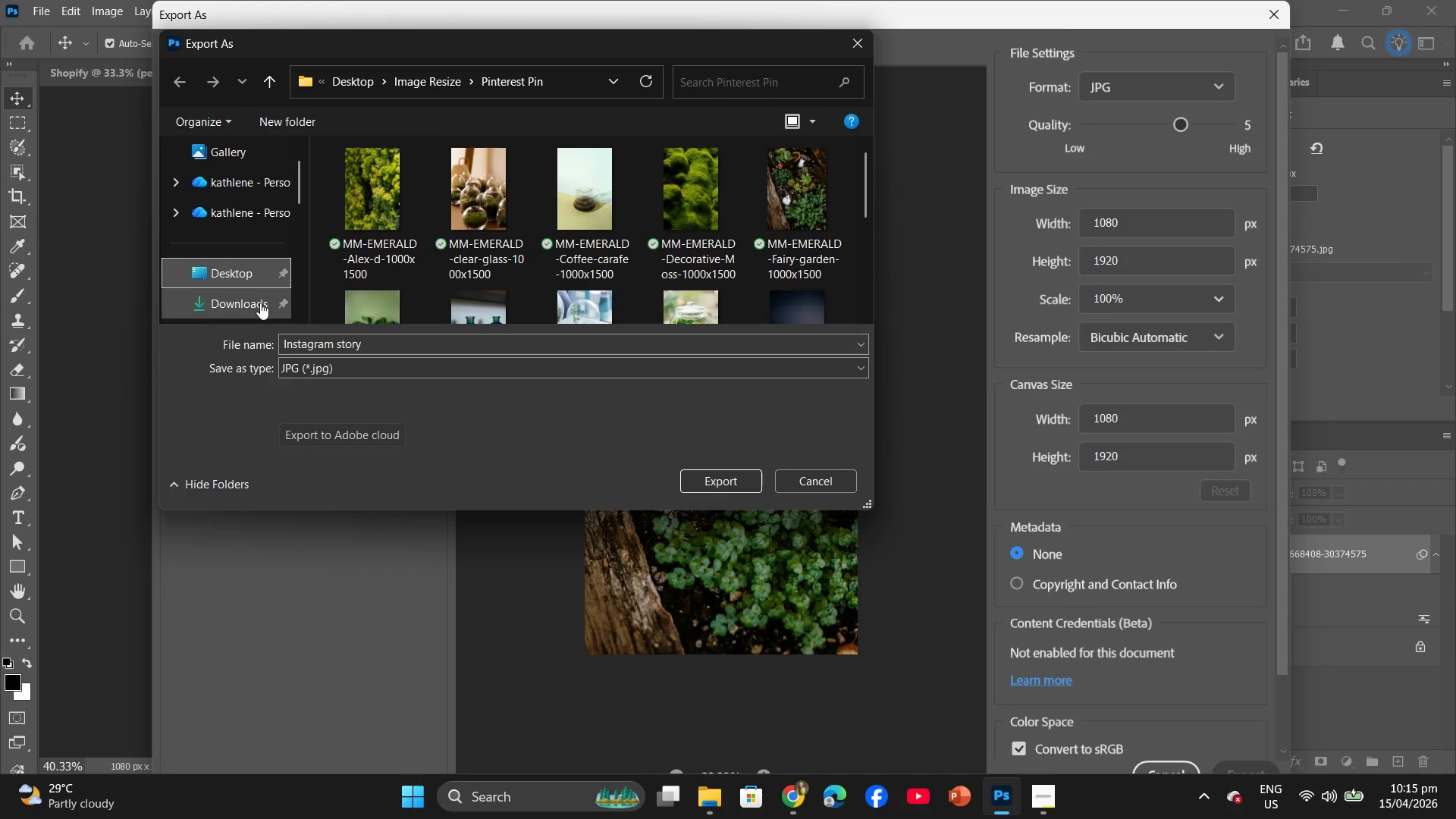 
left_click([246, 275])
 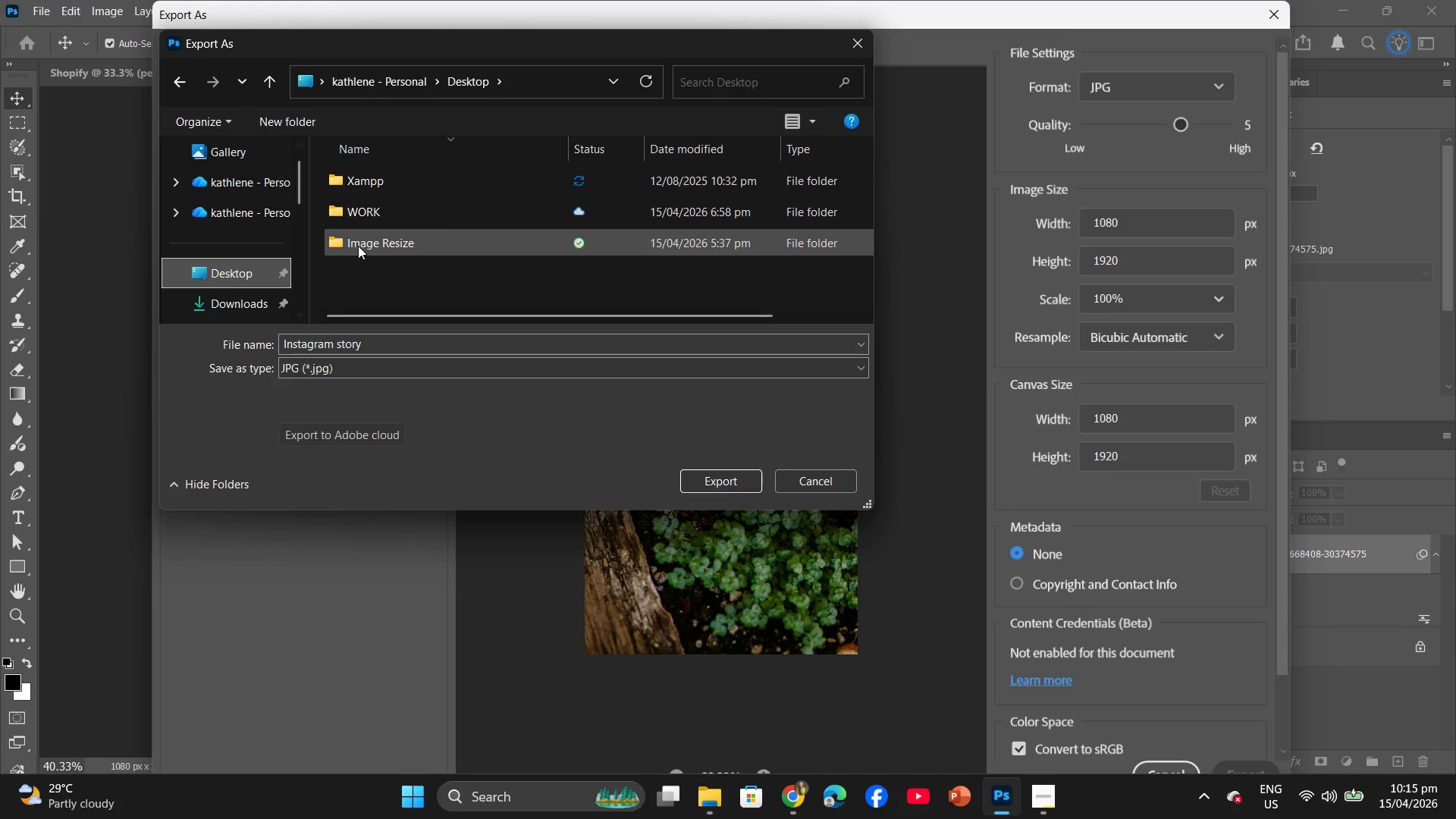 
double_click([358, 246])
 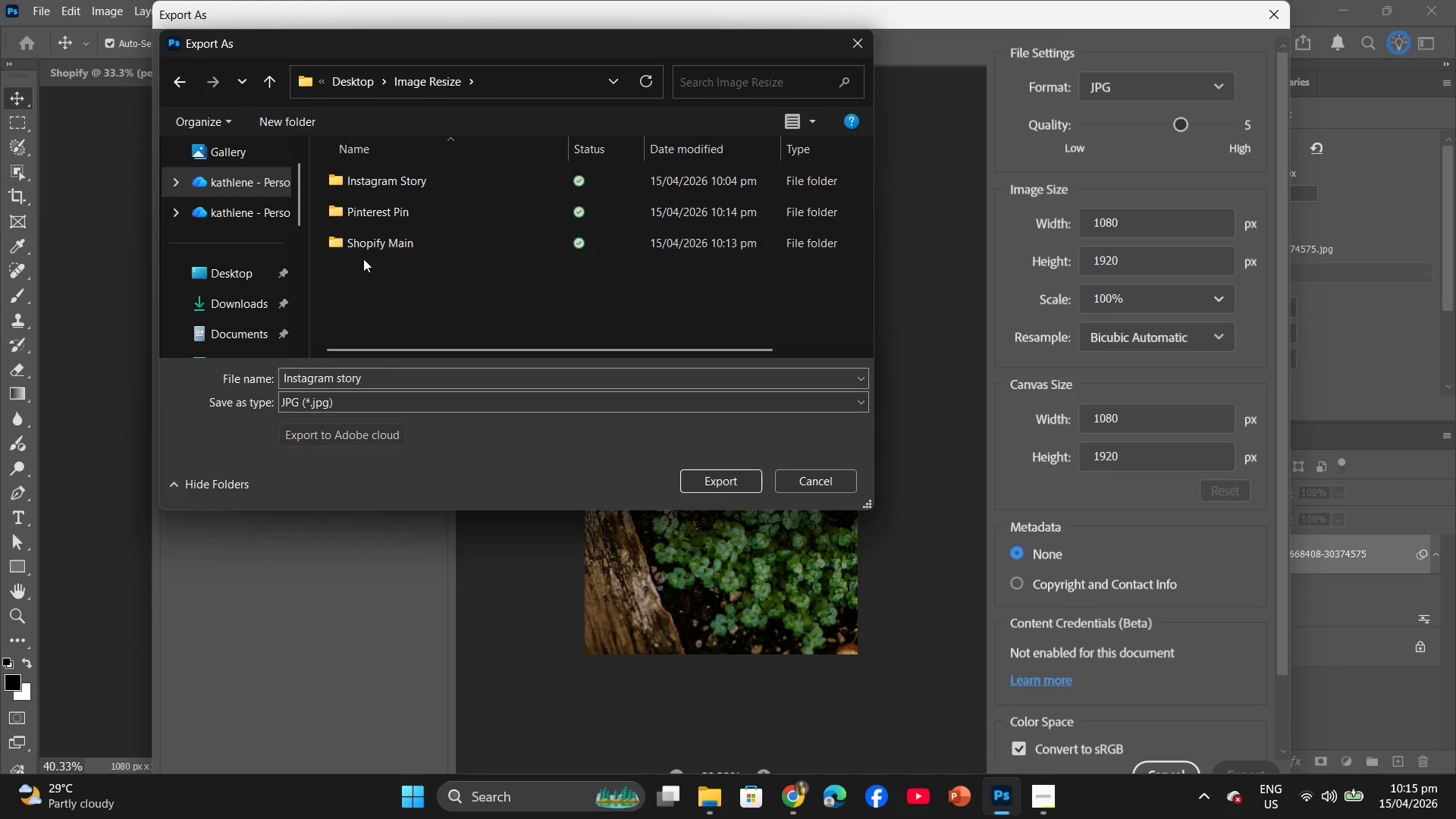 
wait(5.12)
 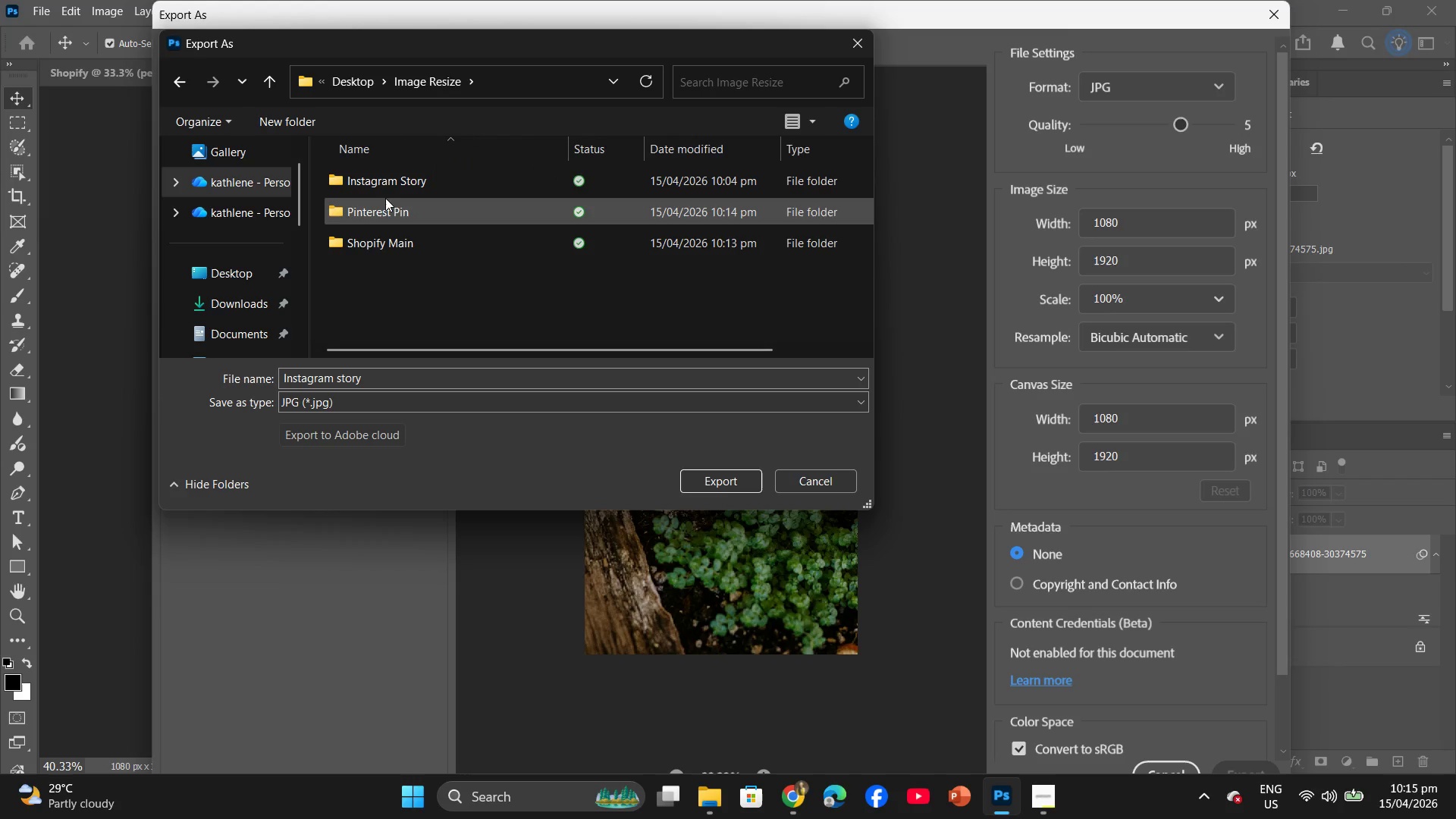 
double_click([422, 182])
 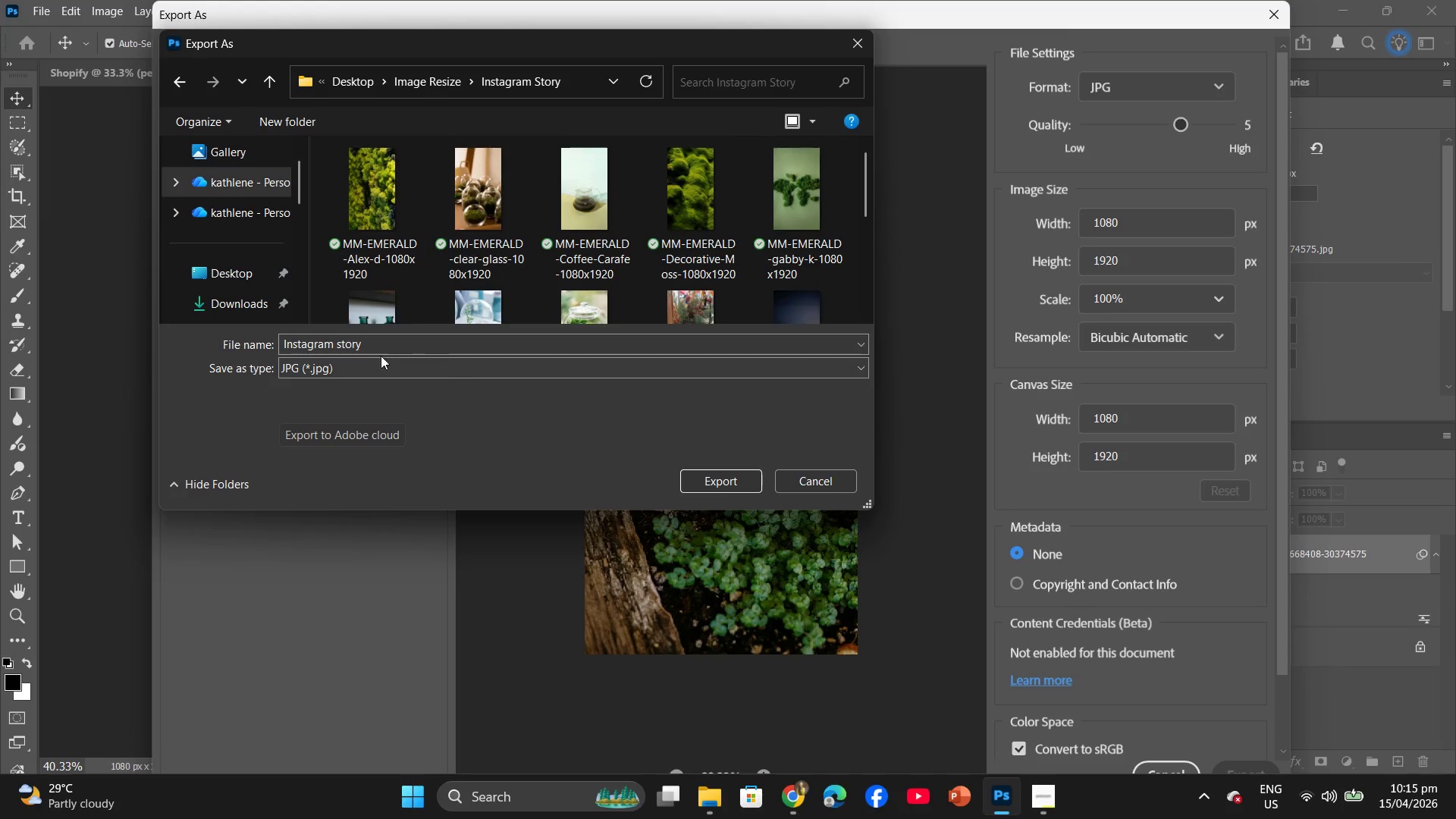 
left_click([355, 340])
 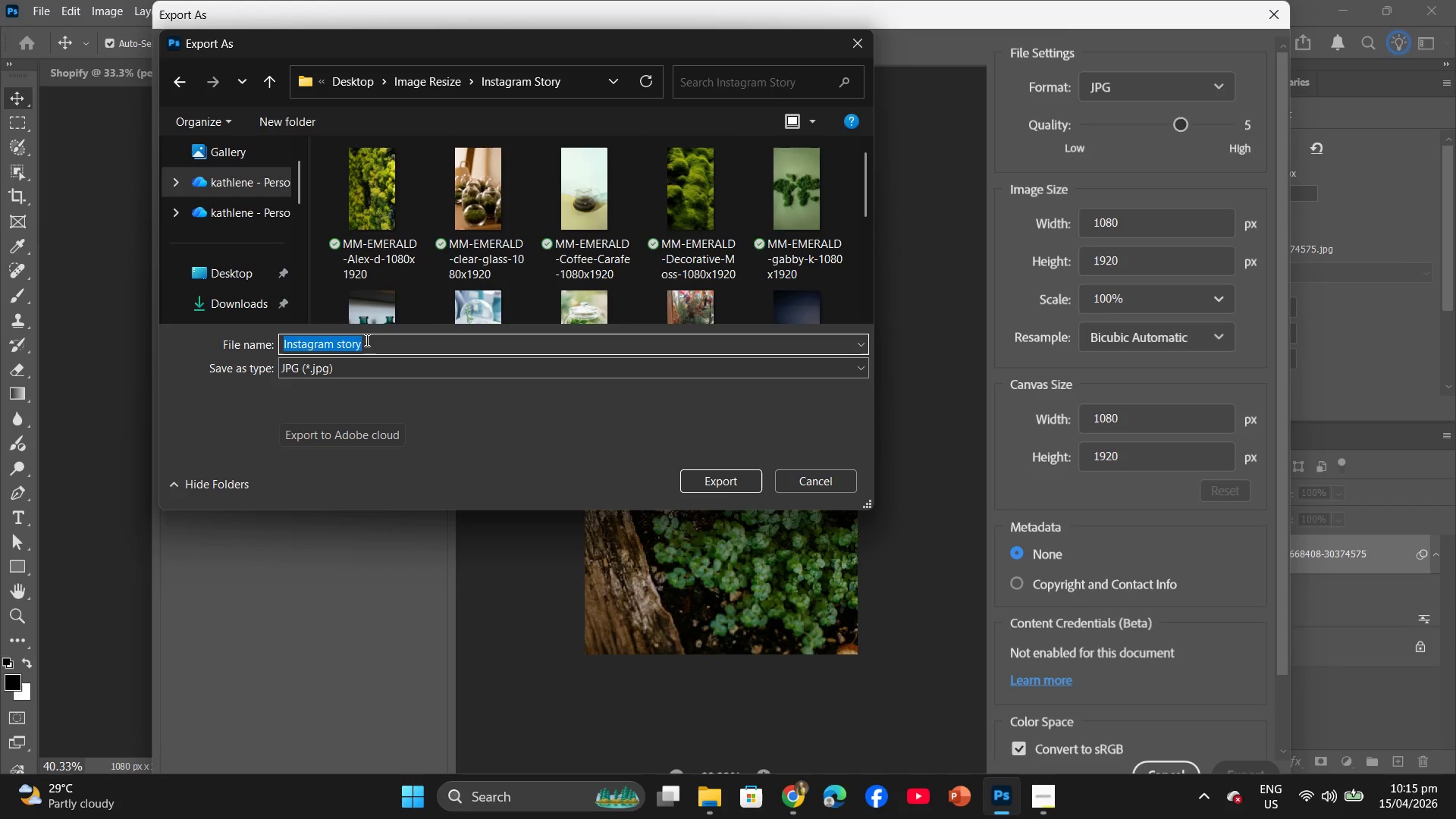 
key(Control+V)
 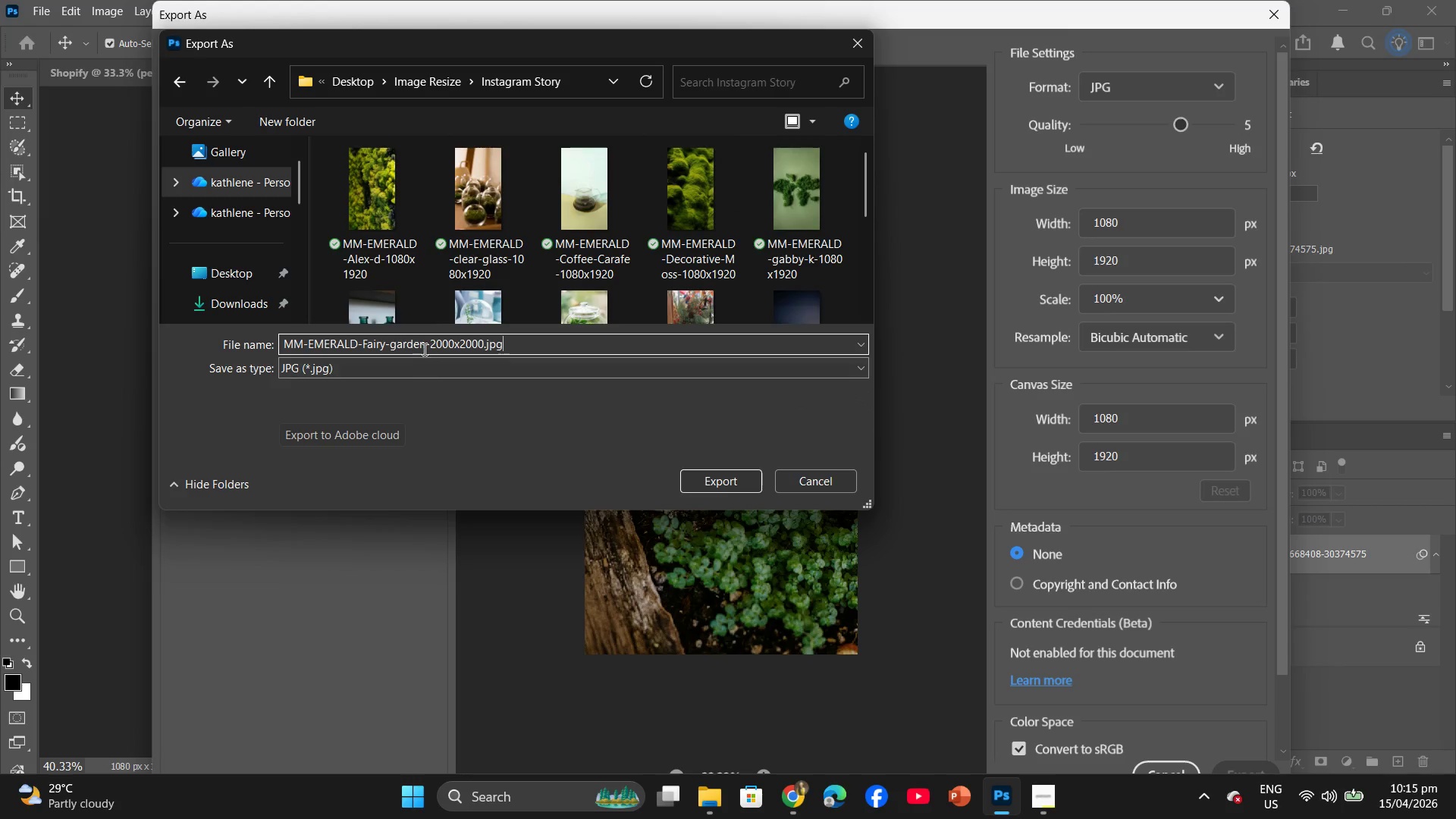 
left_click([423, 344])
 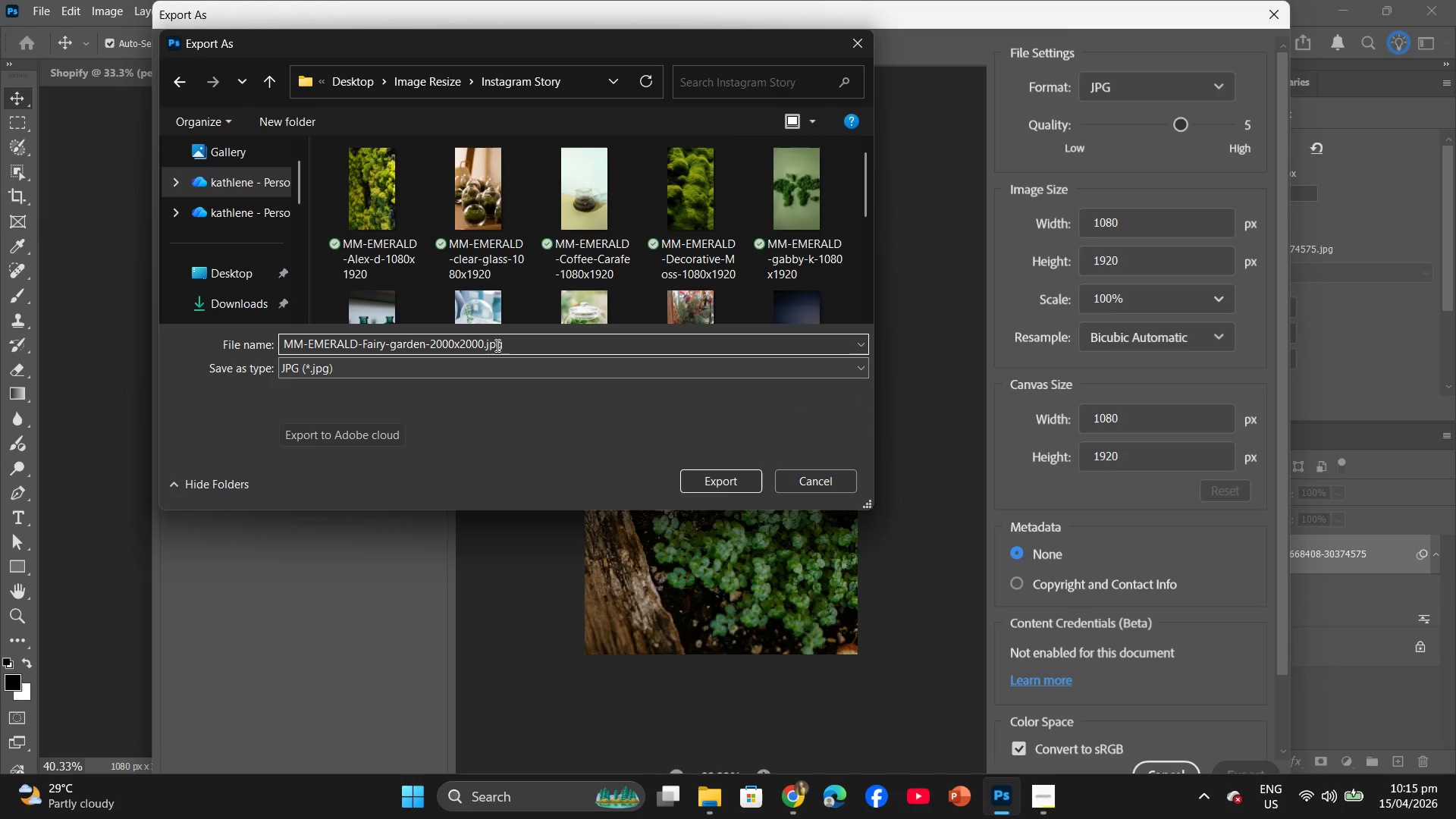 
left_click([485, 345])
 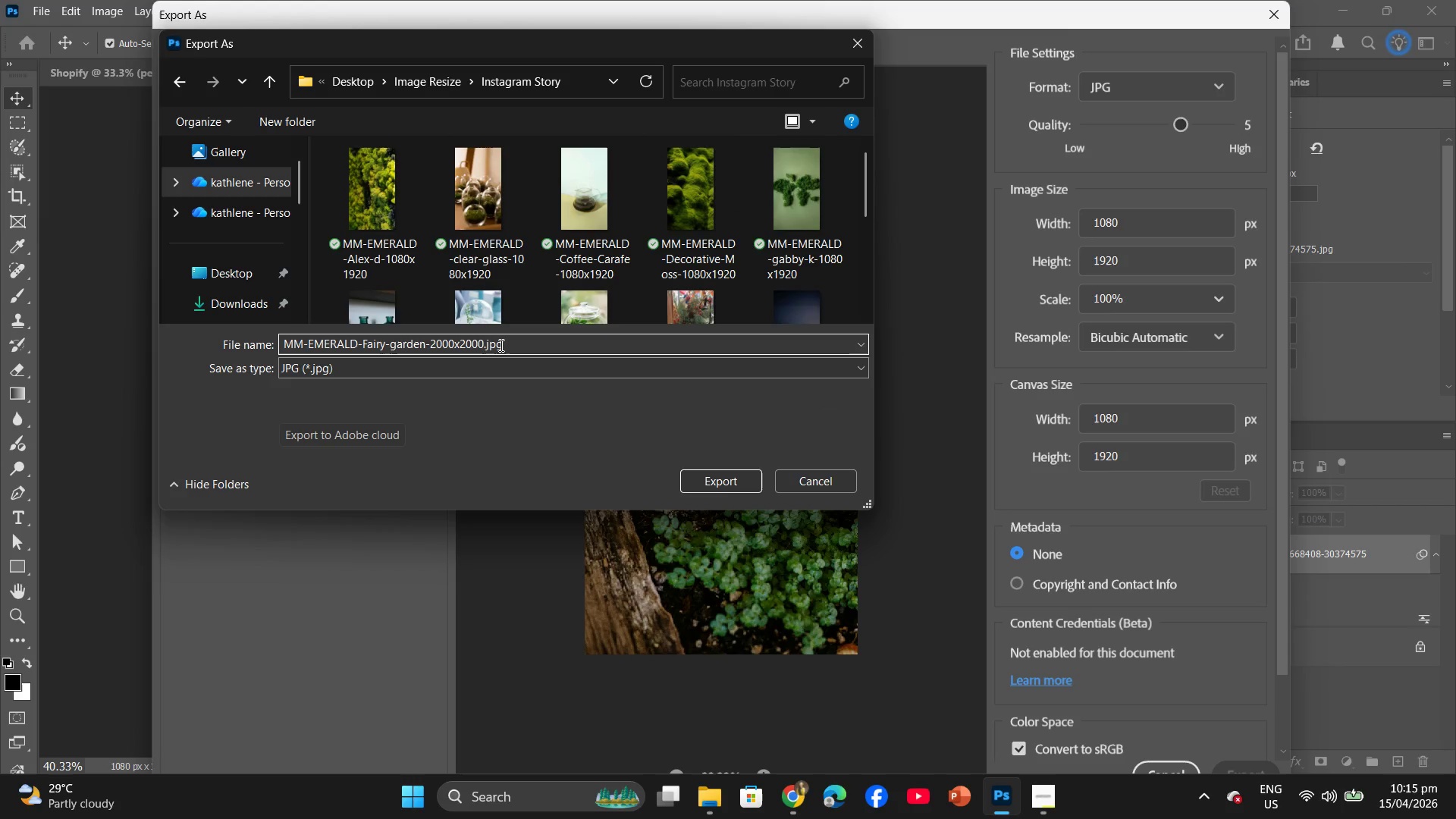 
key(Backspace)
key(Backspace)
key(Backspace)
key(Backspace)
key(Backspace)
key(Backspace)
key(Backspace)
key(Backspace)
key(Backspace)
type(1080x1920)
 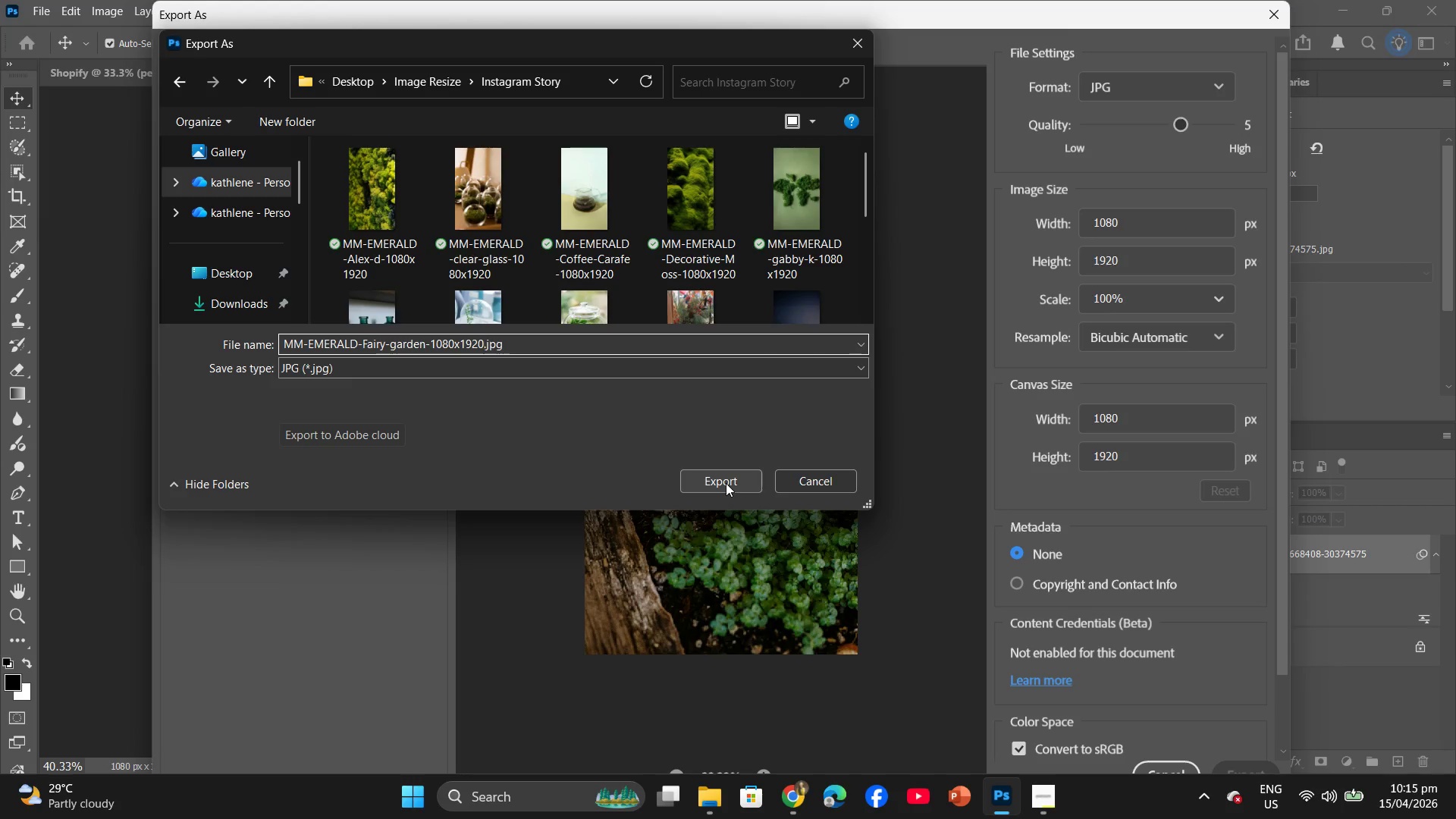 
left_click([726, 483])
 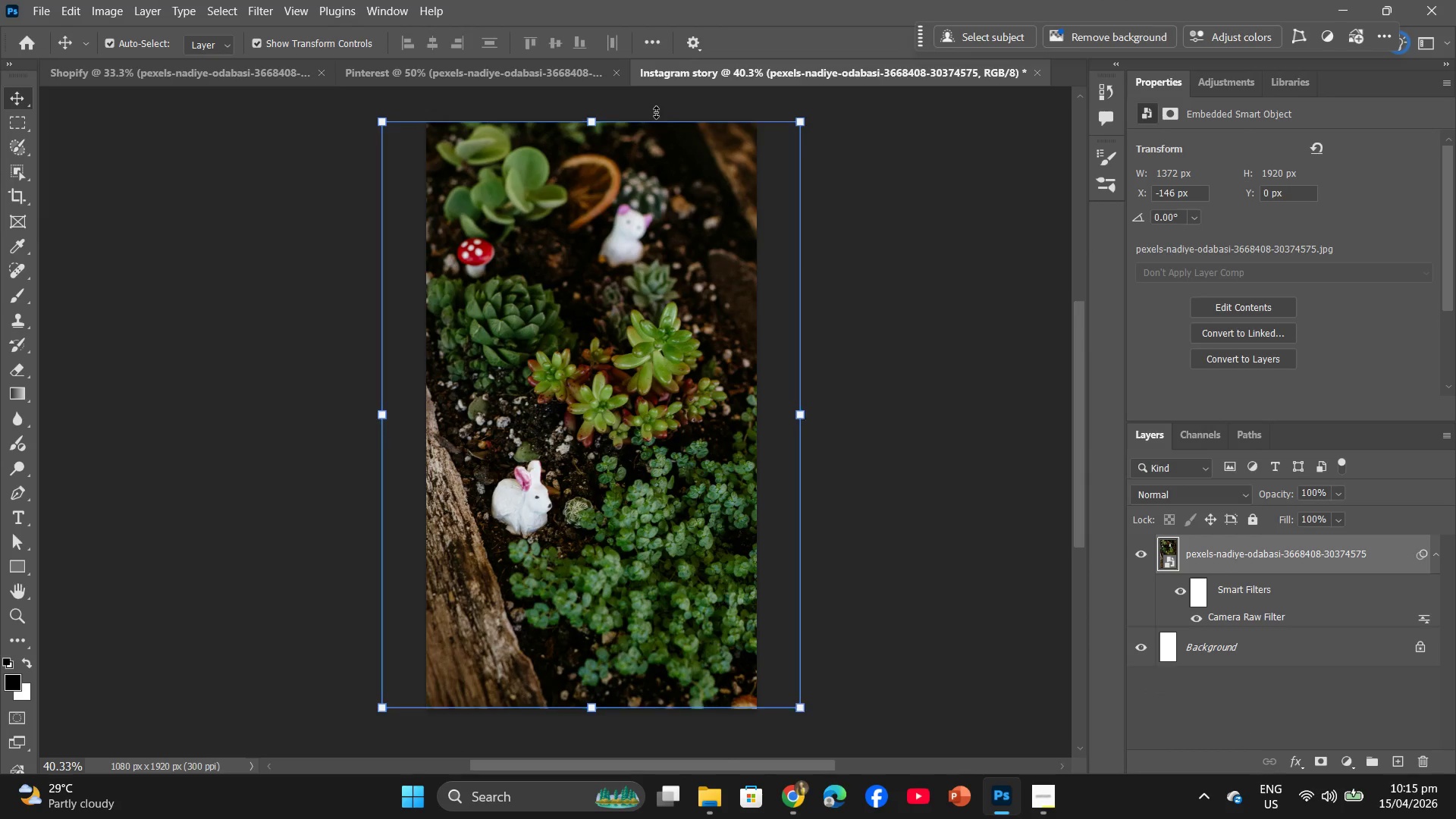 
left_click([492, 77])
 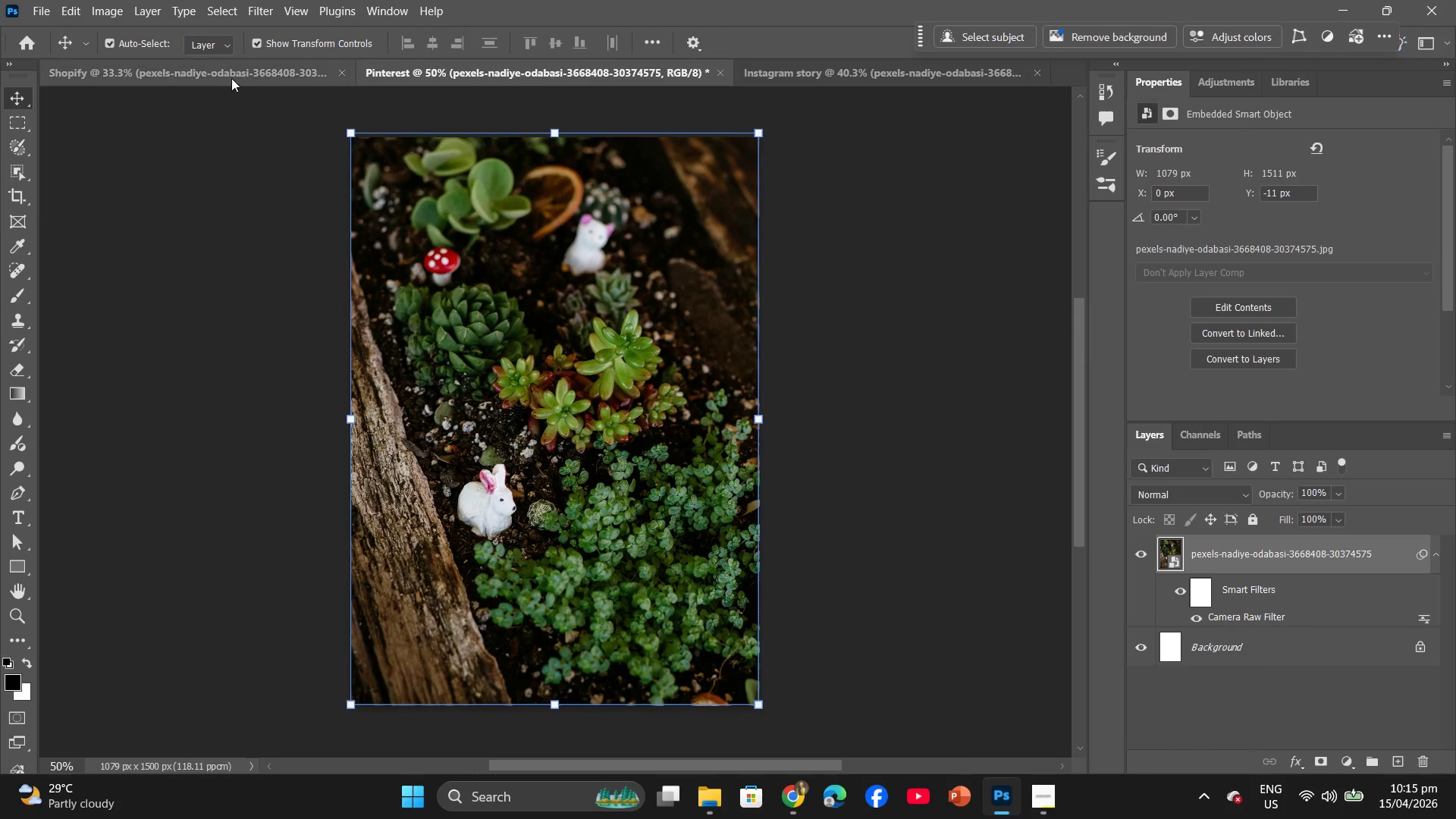 
left_click([229, 78])
 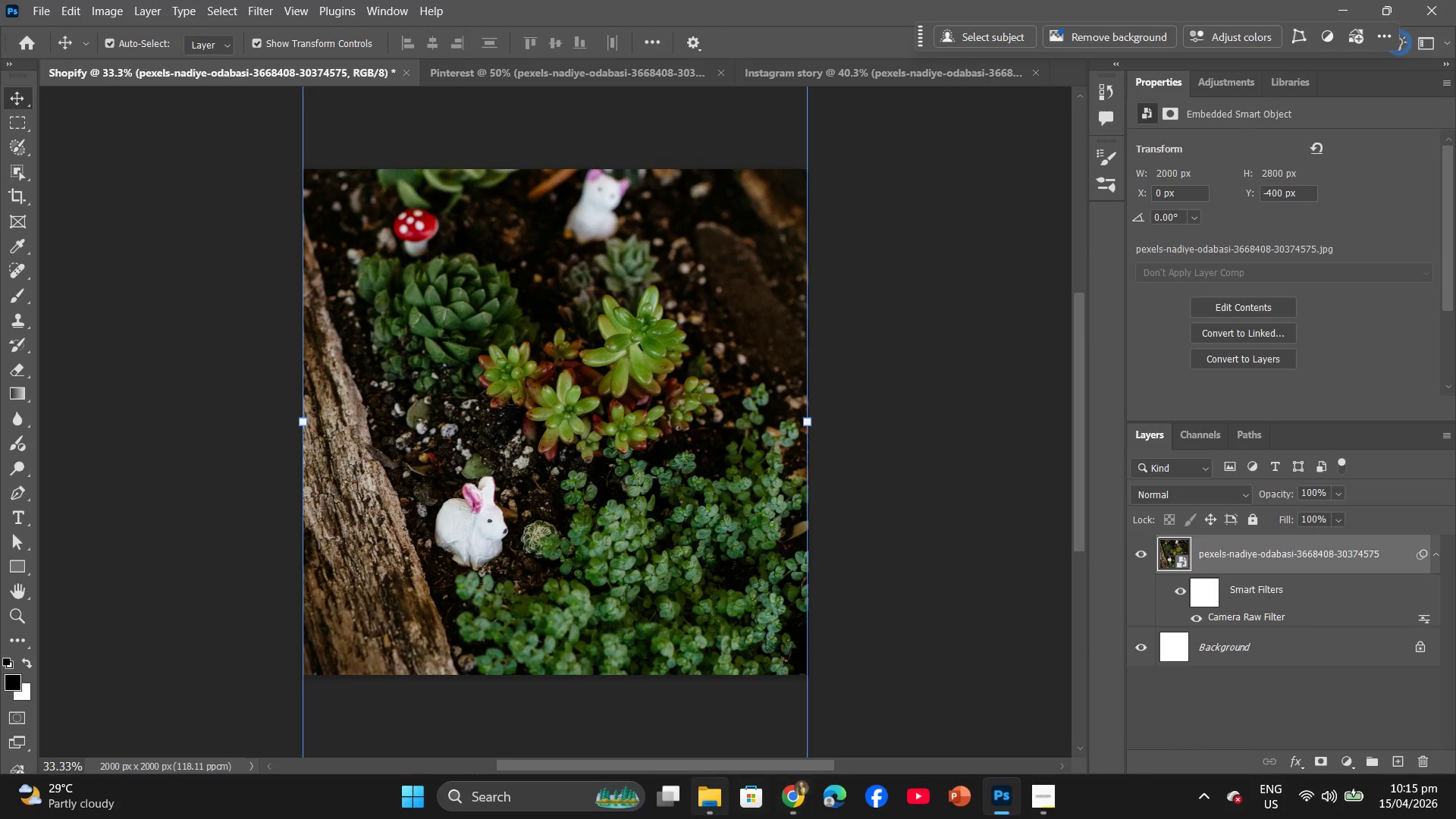 
left_click([693, 814])
 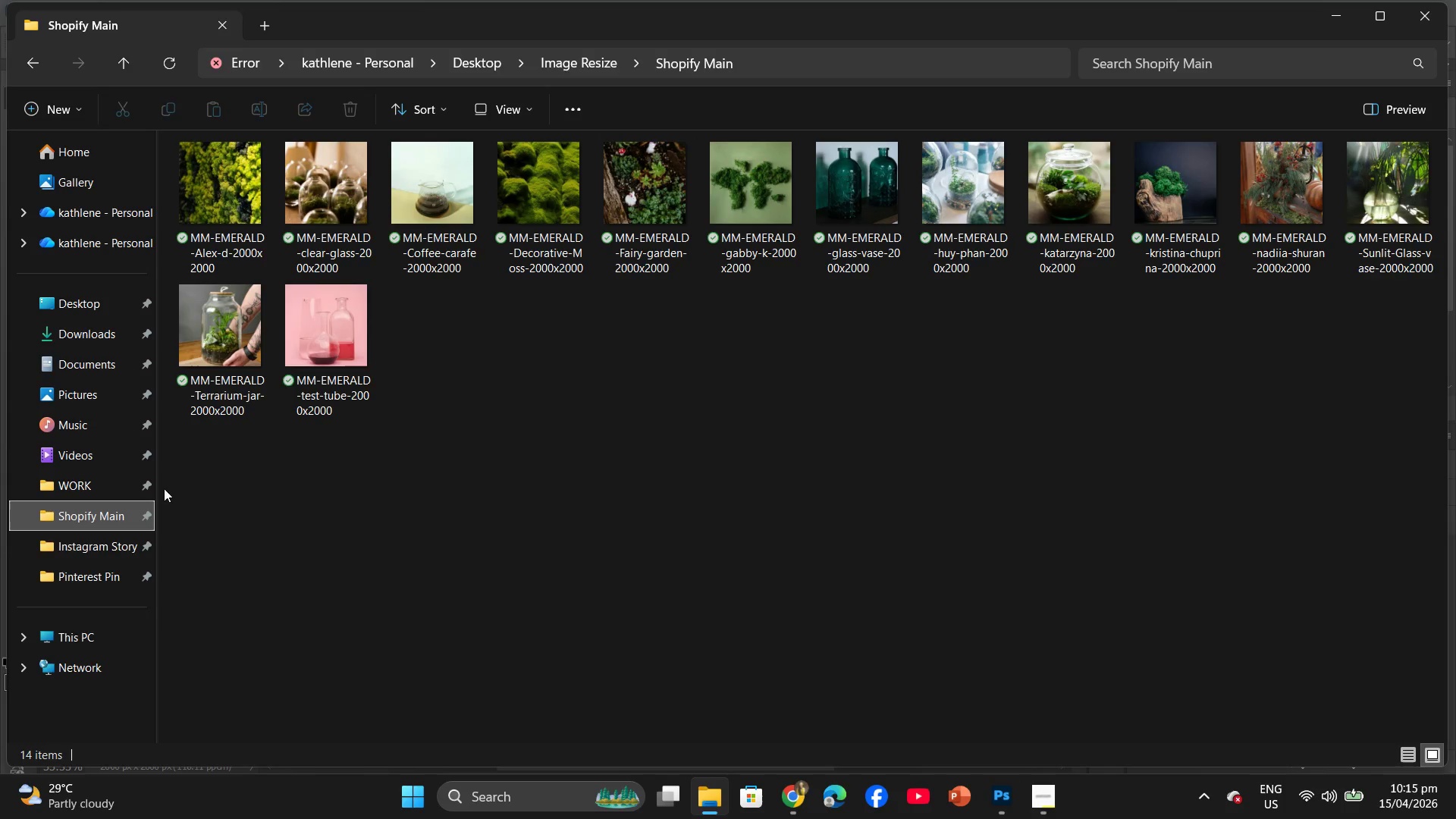 
wait(7.92)
 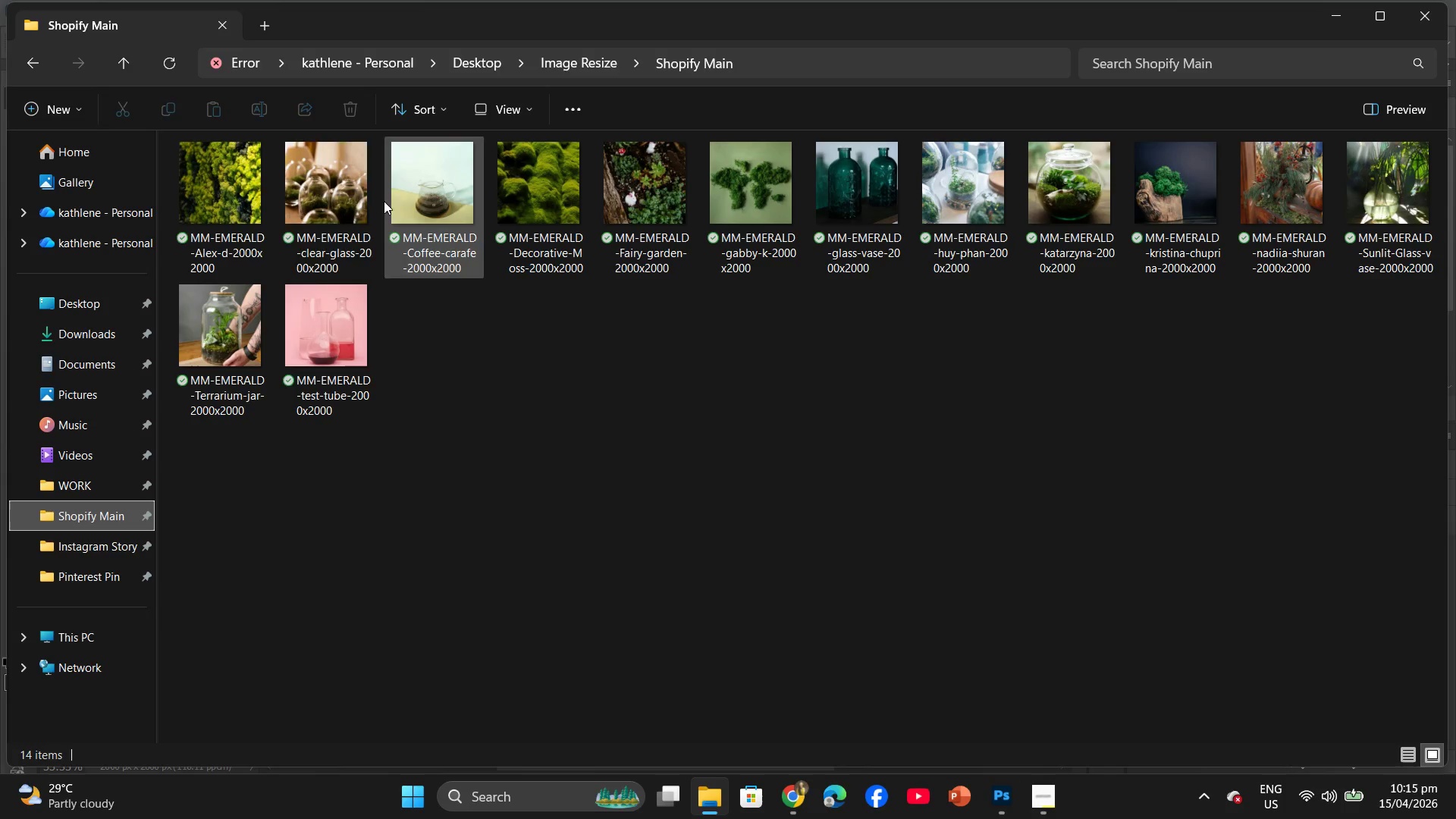 
left_click([90, 554])
 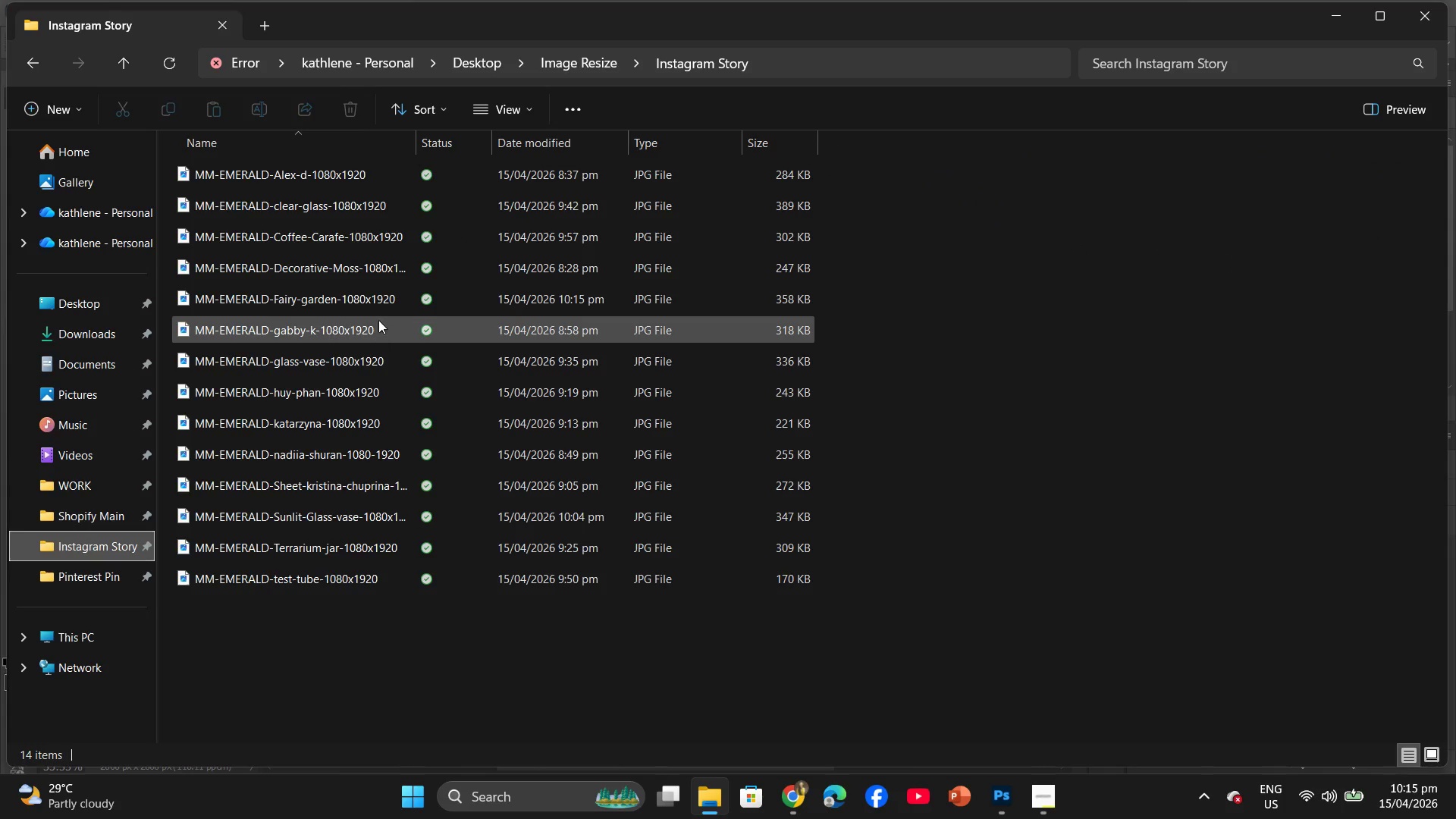 
left_click([53, 581])
 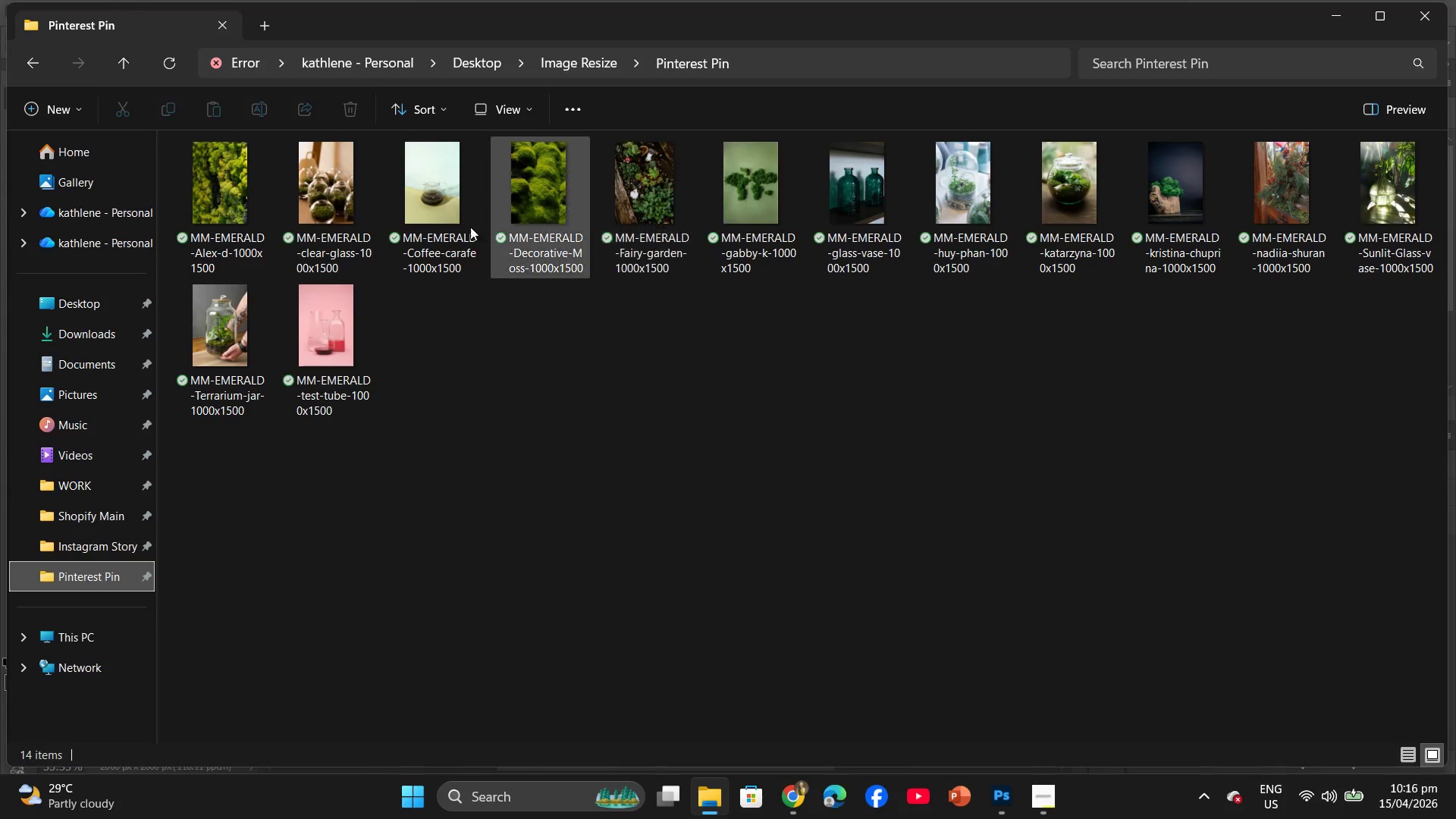 
wait(11.42)
 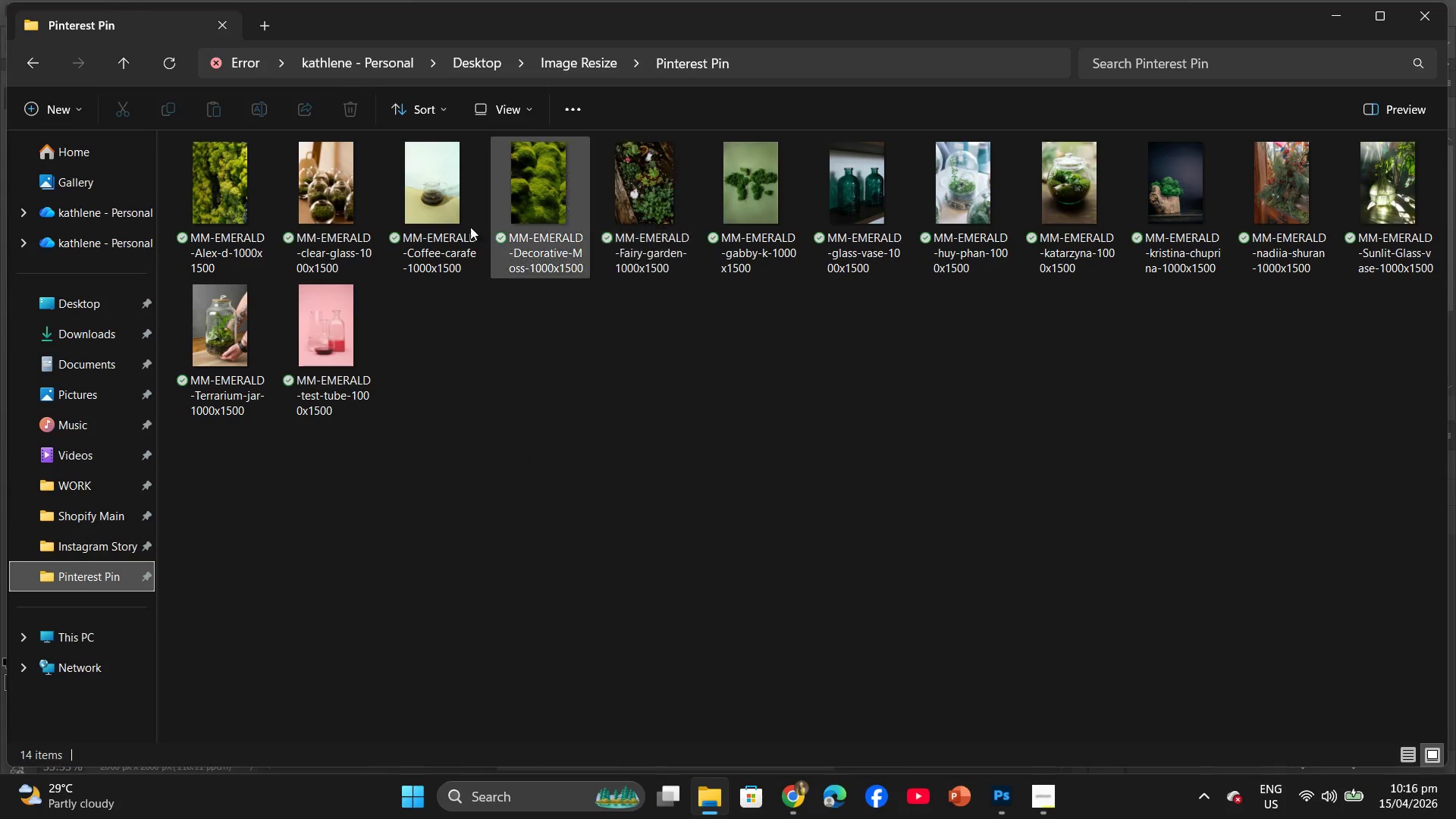 
left_click_drag(start_coordinate=[223, 504], to_coordinate=[1351, 149])
 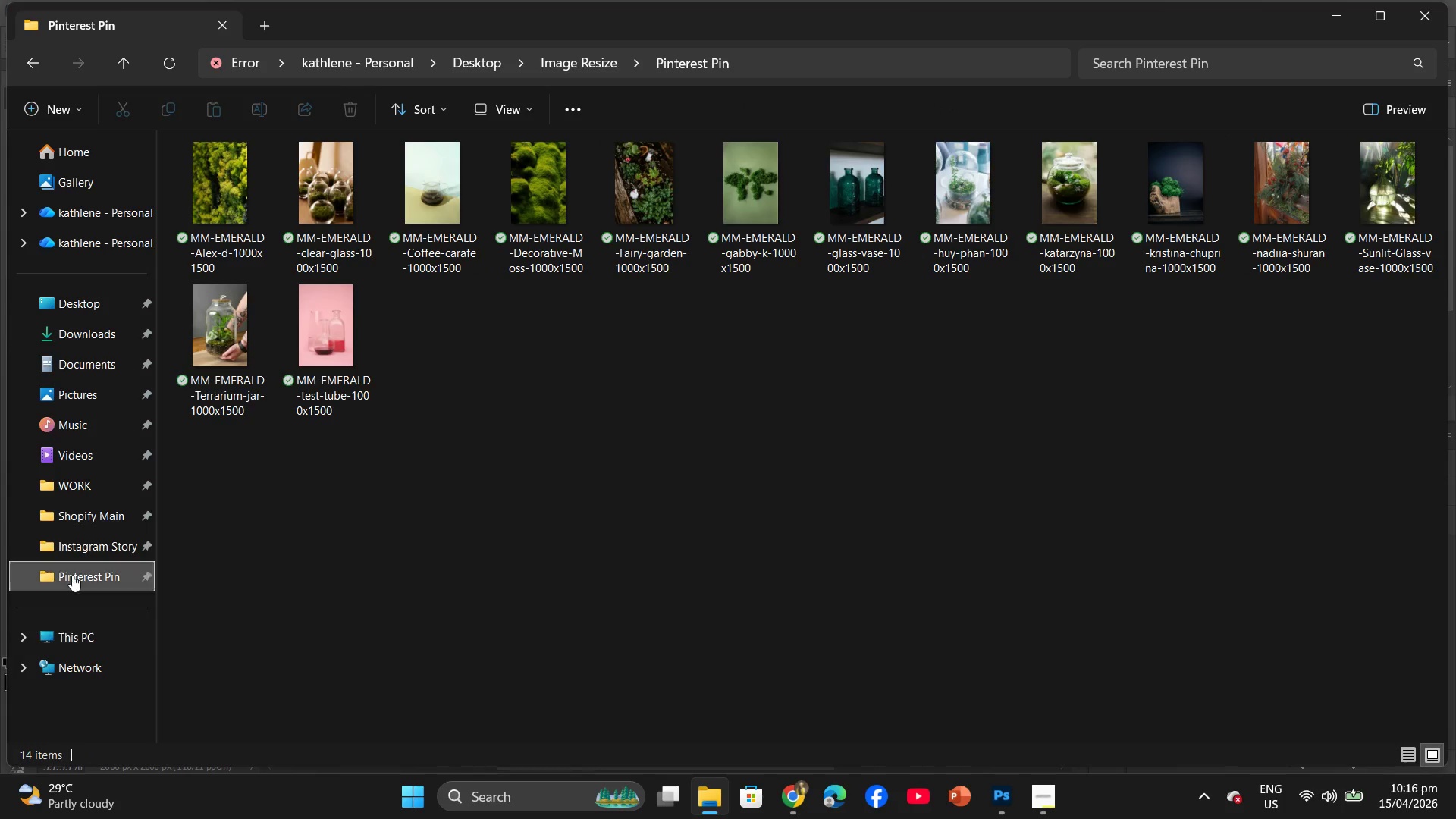 
left_click([102, 516])
 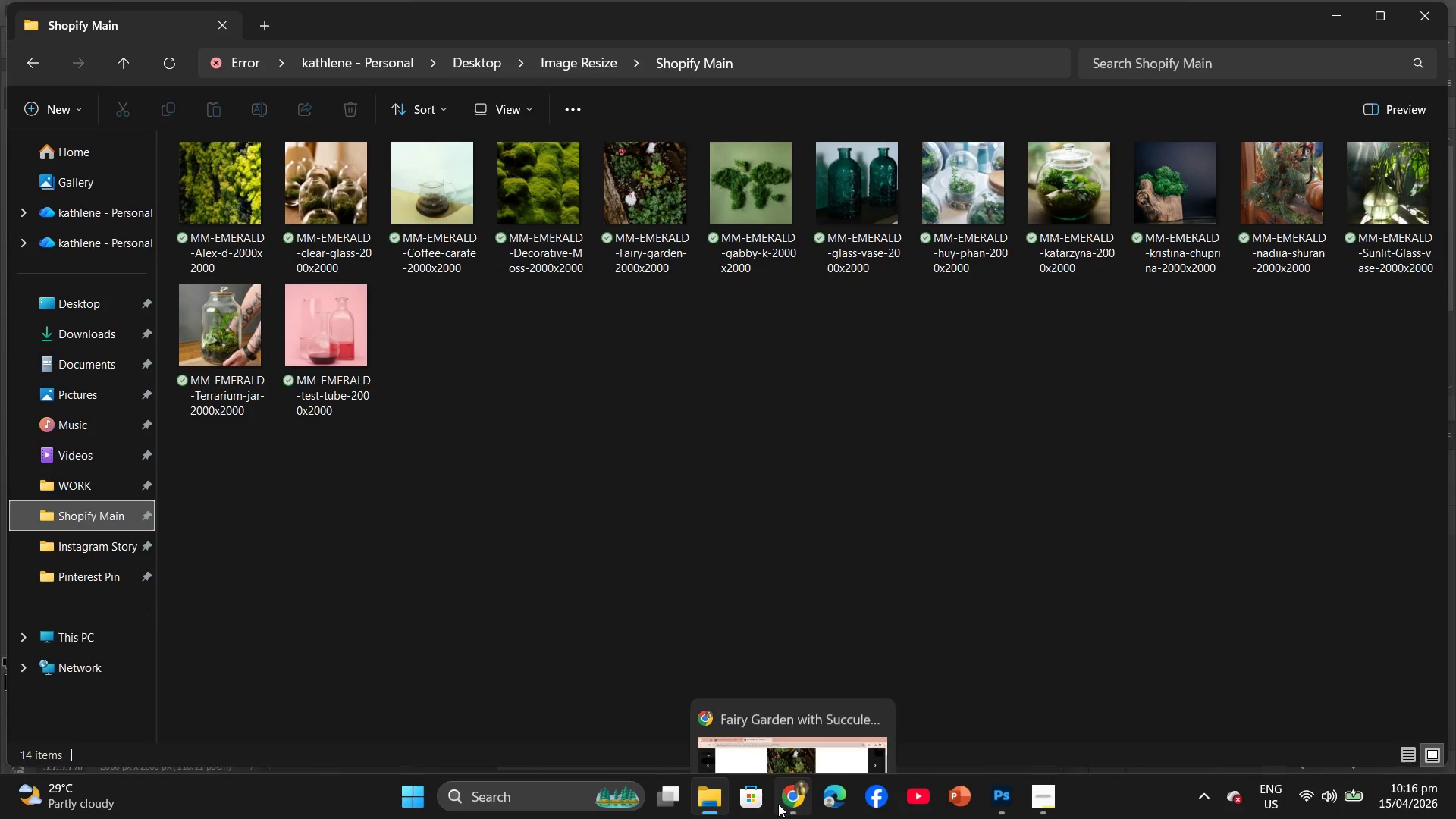 
left_click([788, 804])
 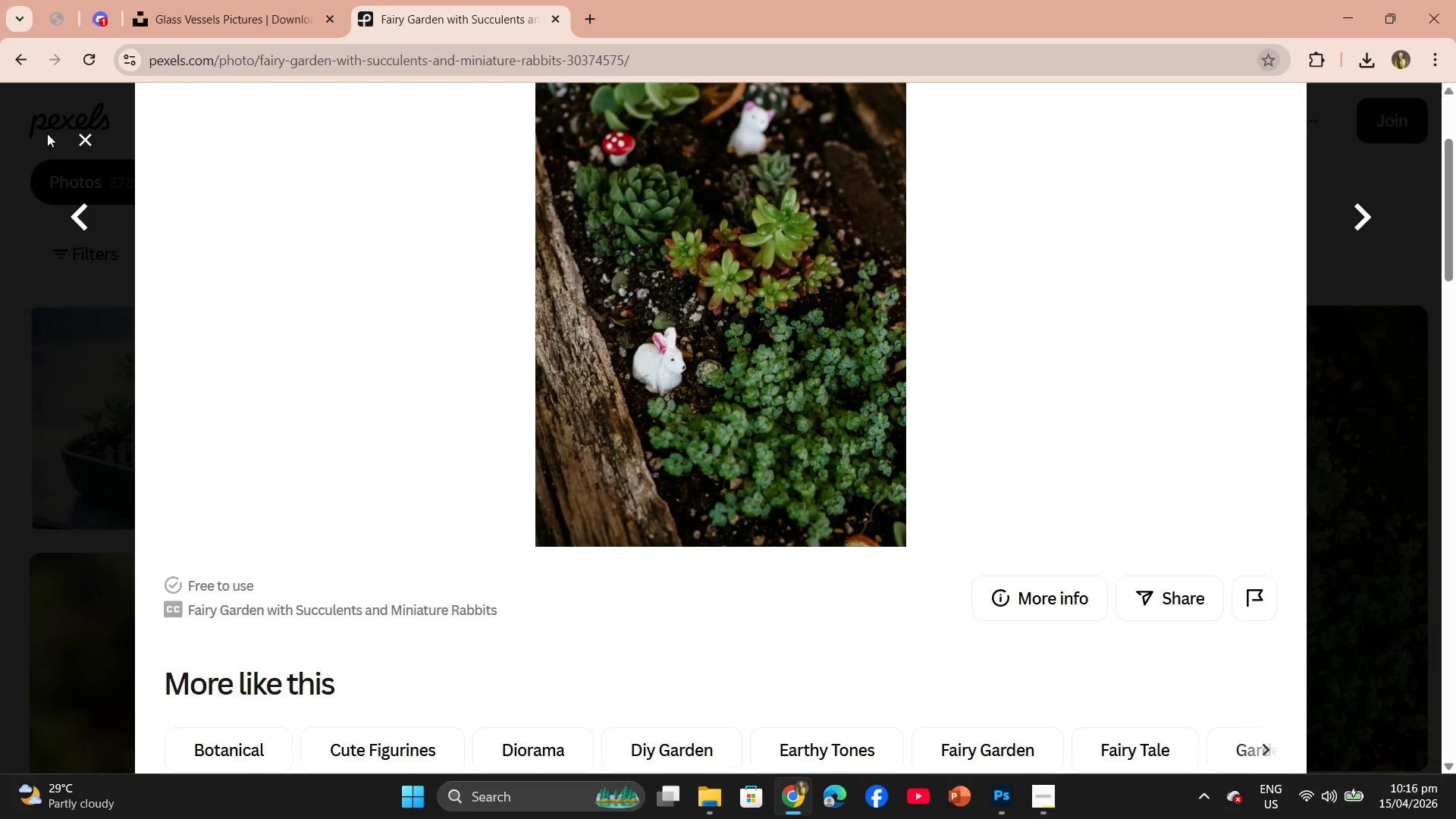 
left_click([84, 138])
 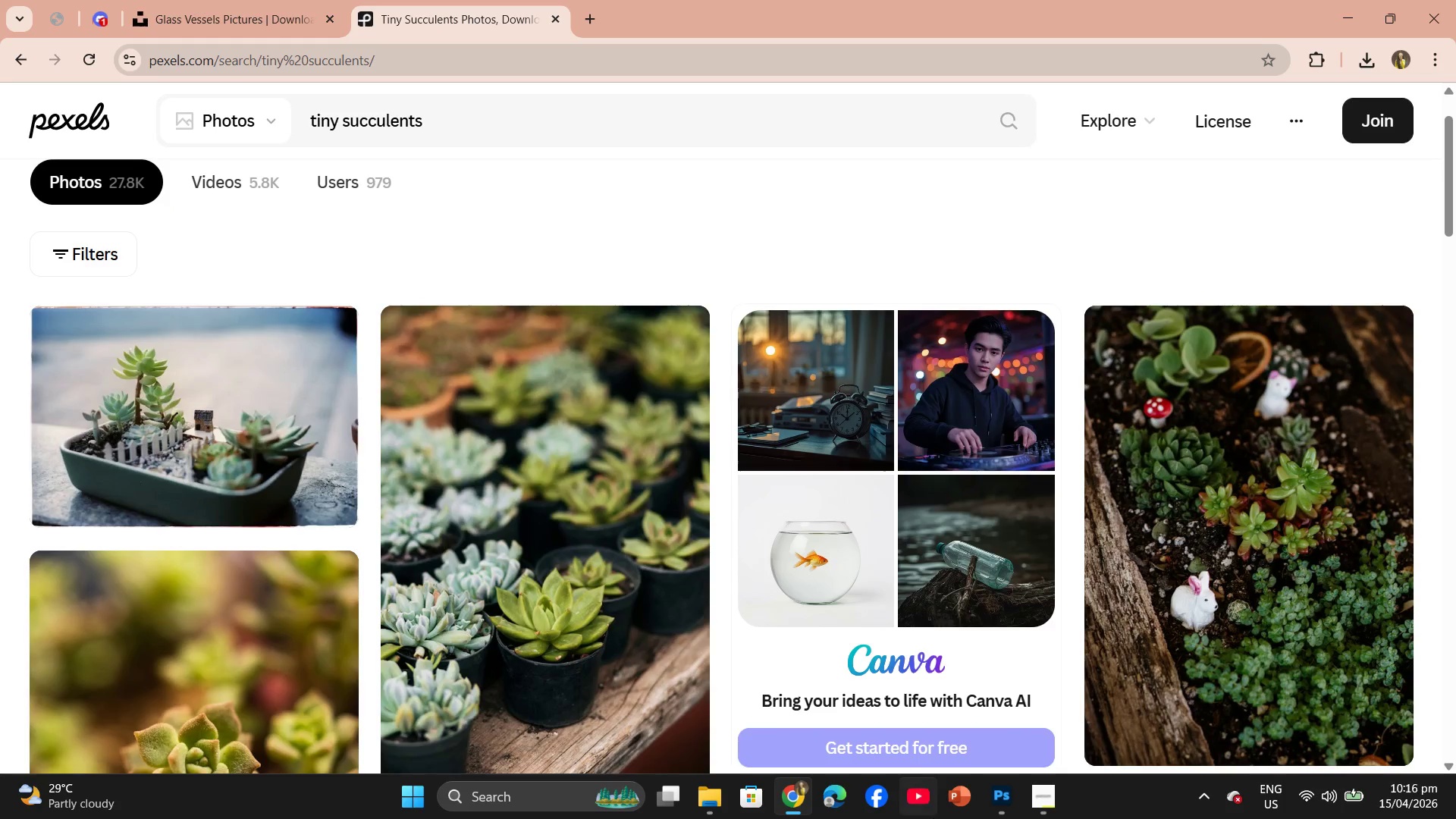 
scroll: coordinate [780, 603], scroll_direction: down, amount: 4.0
 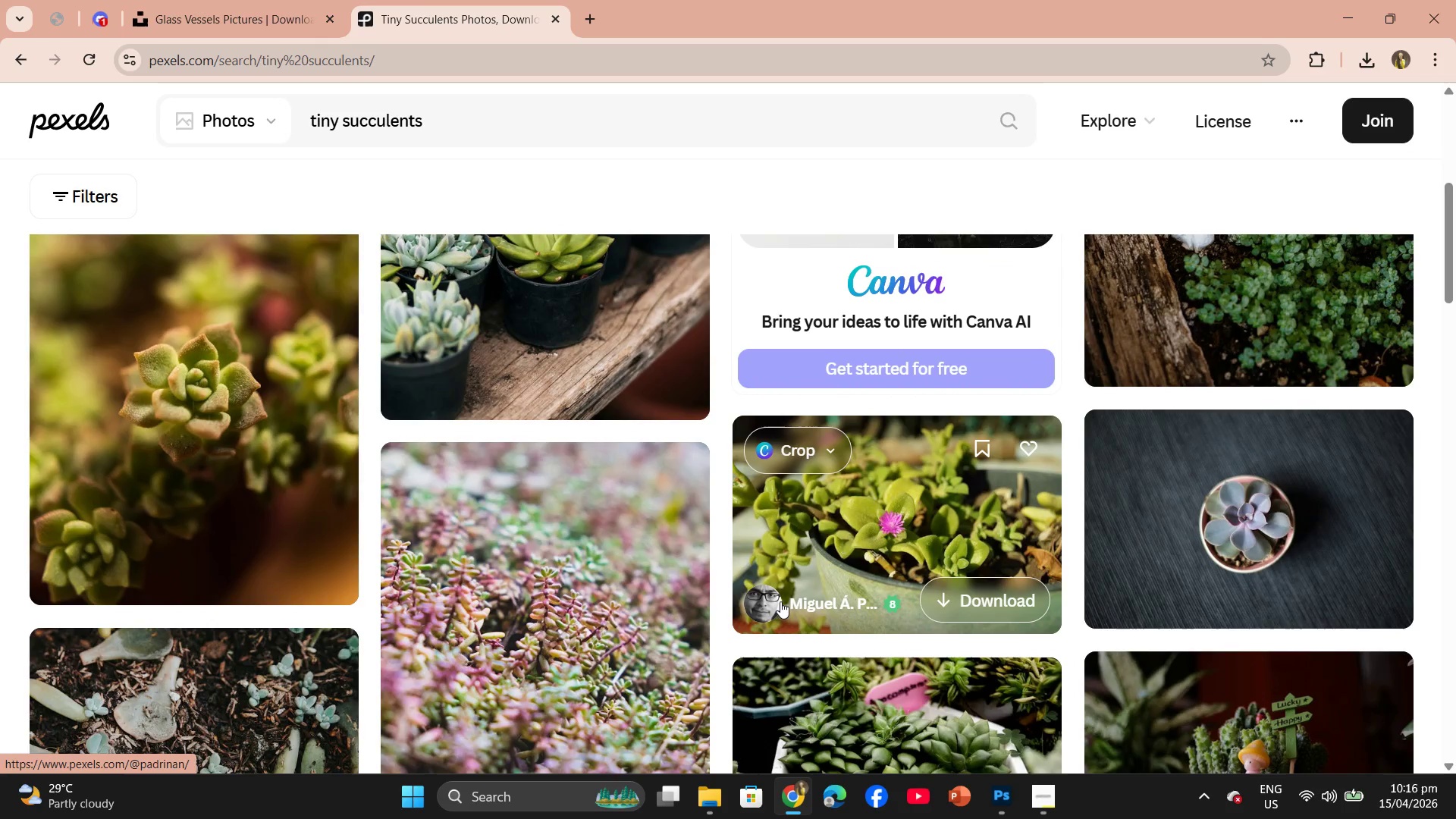 
scroll: coordinate [774, 598], scroll_direction: up, amount: 2.0
 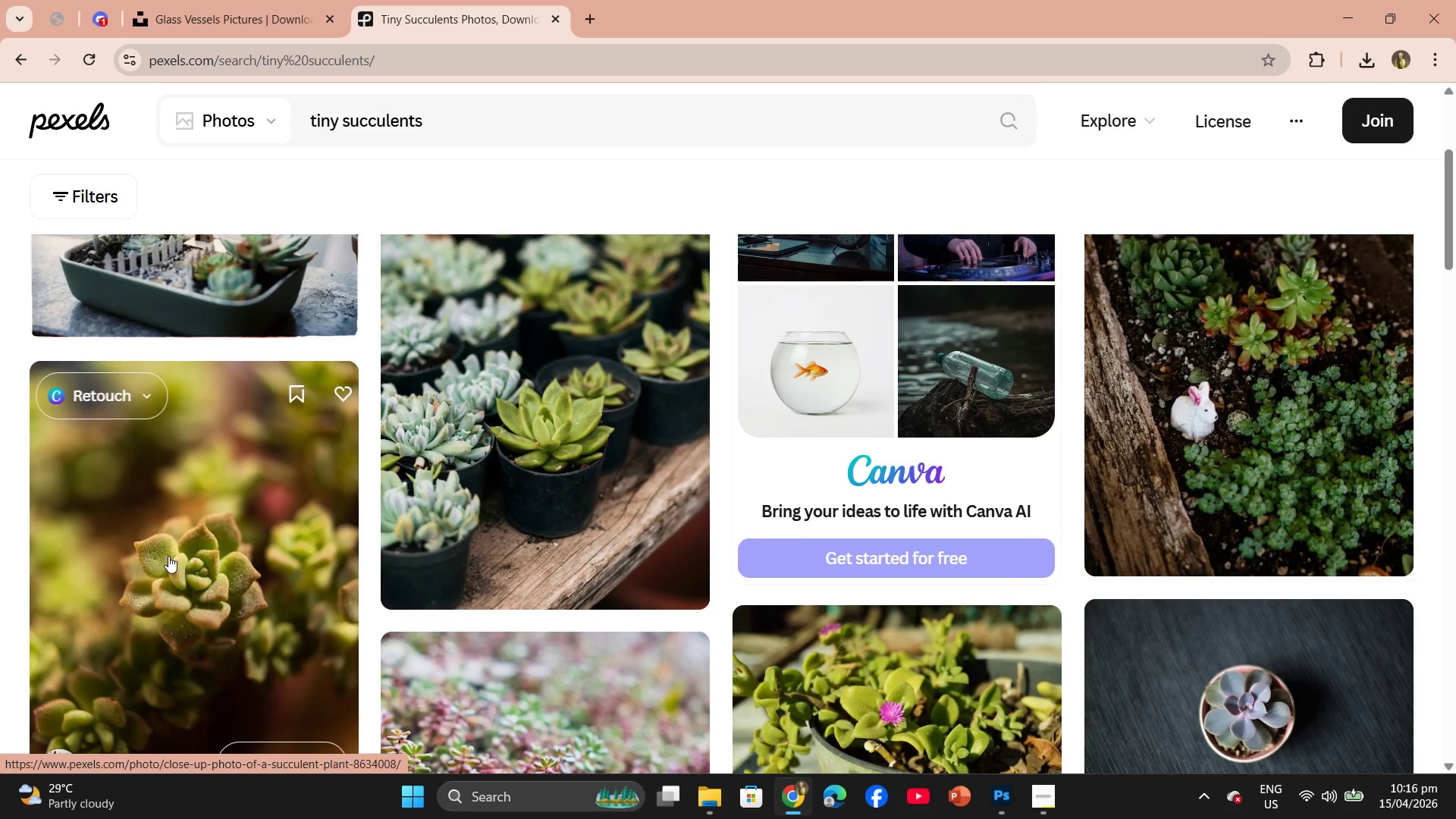 
left_click([179, 557])
 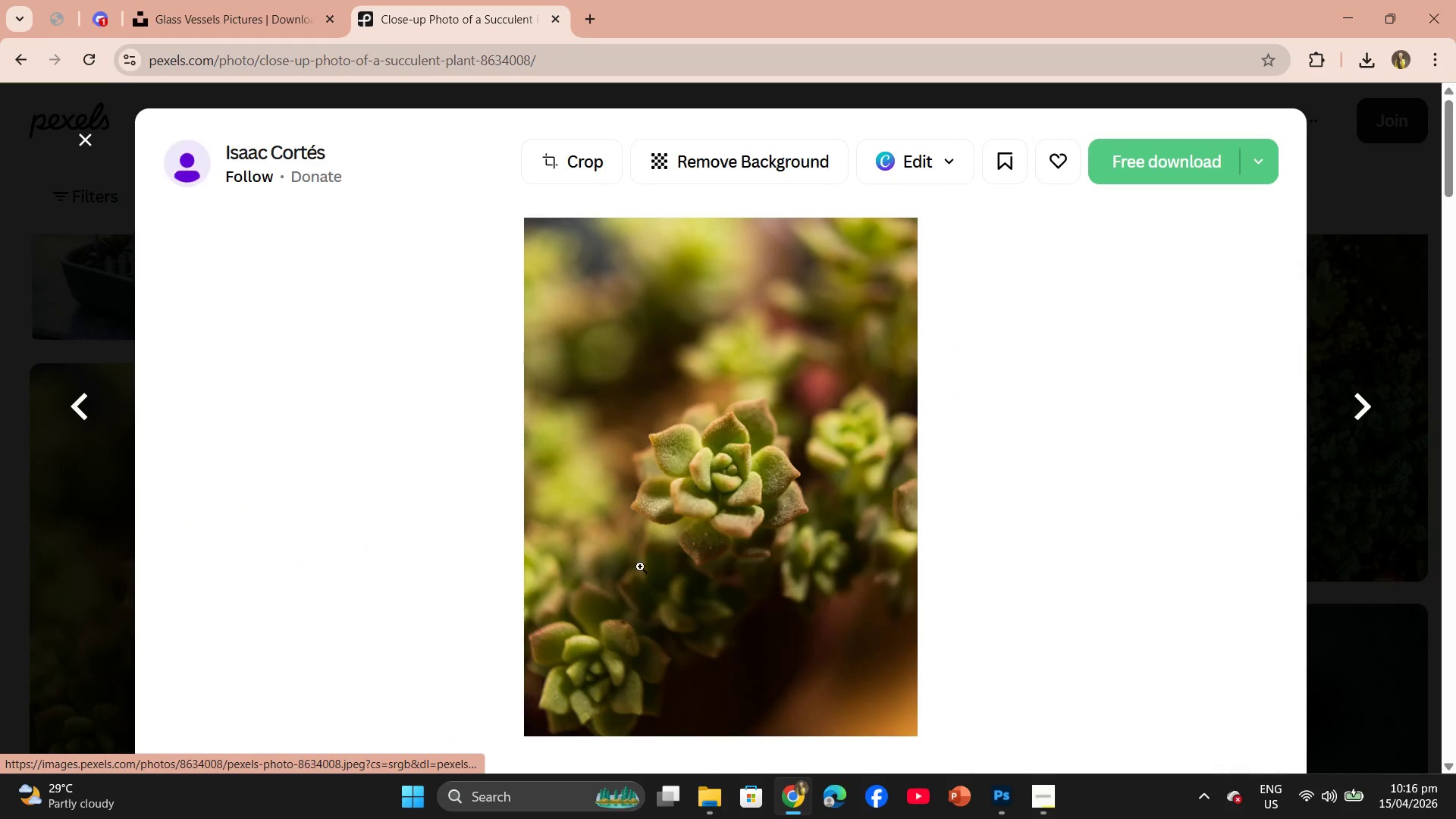 
scroll: coordinate [681, 573], scroll_direction: down, amount: 4.0
 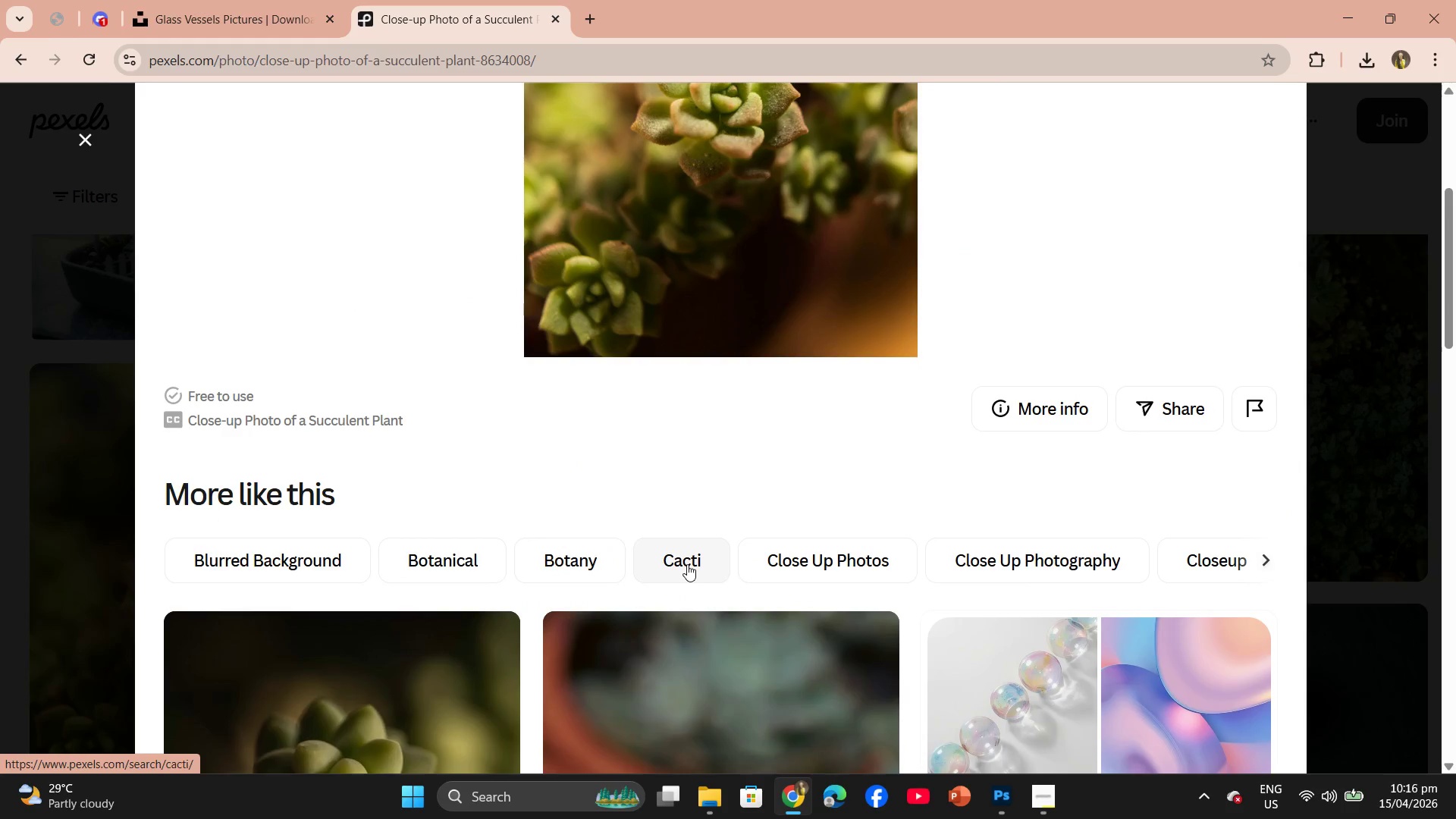 
scroll: coordinate [687, 564], scroll_direction: up, amount: 2.0
 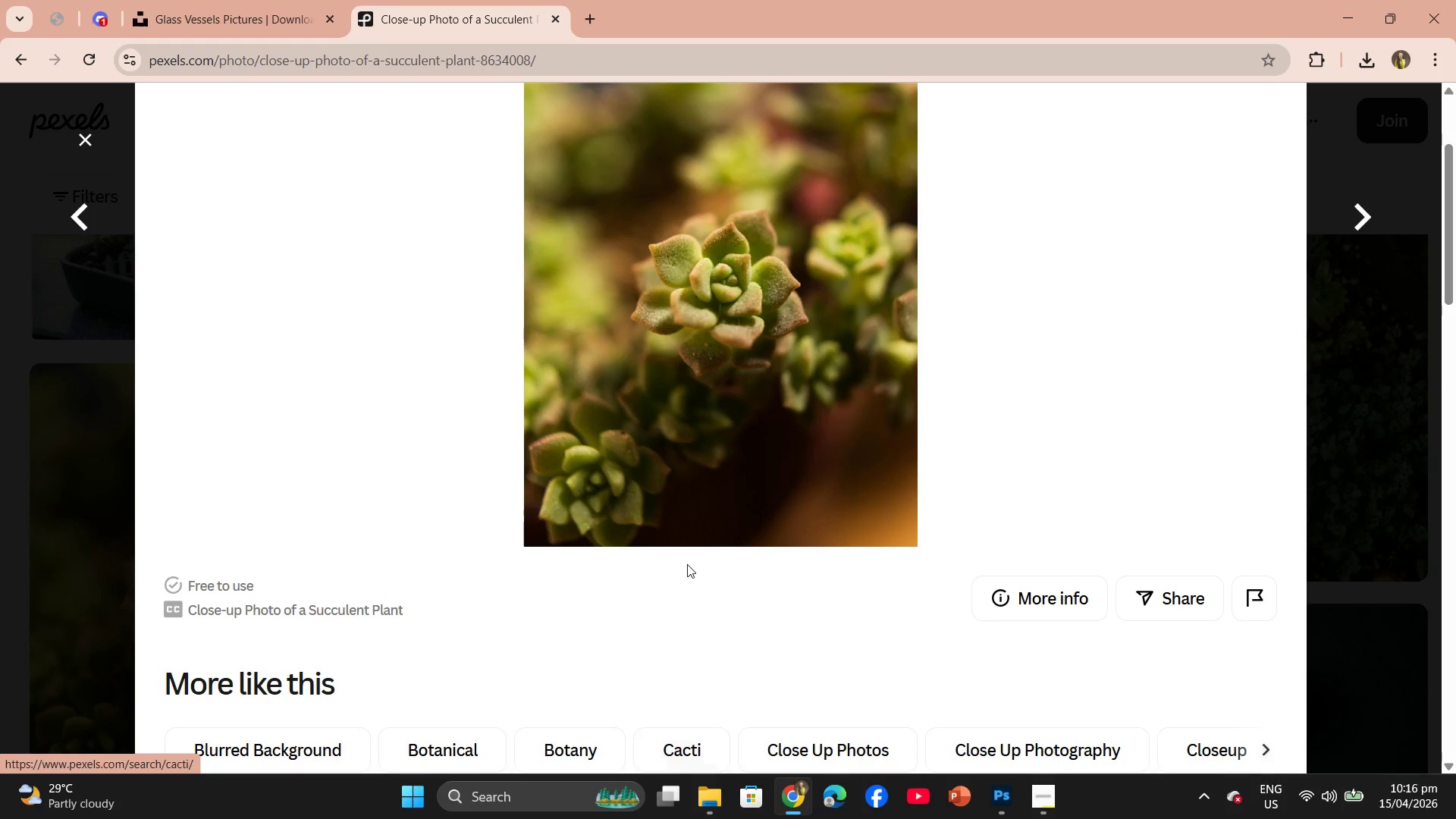 
scroll: coordinate [687, 564], scroll_direction: none, amount: 0.0
 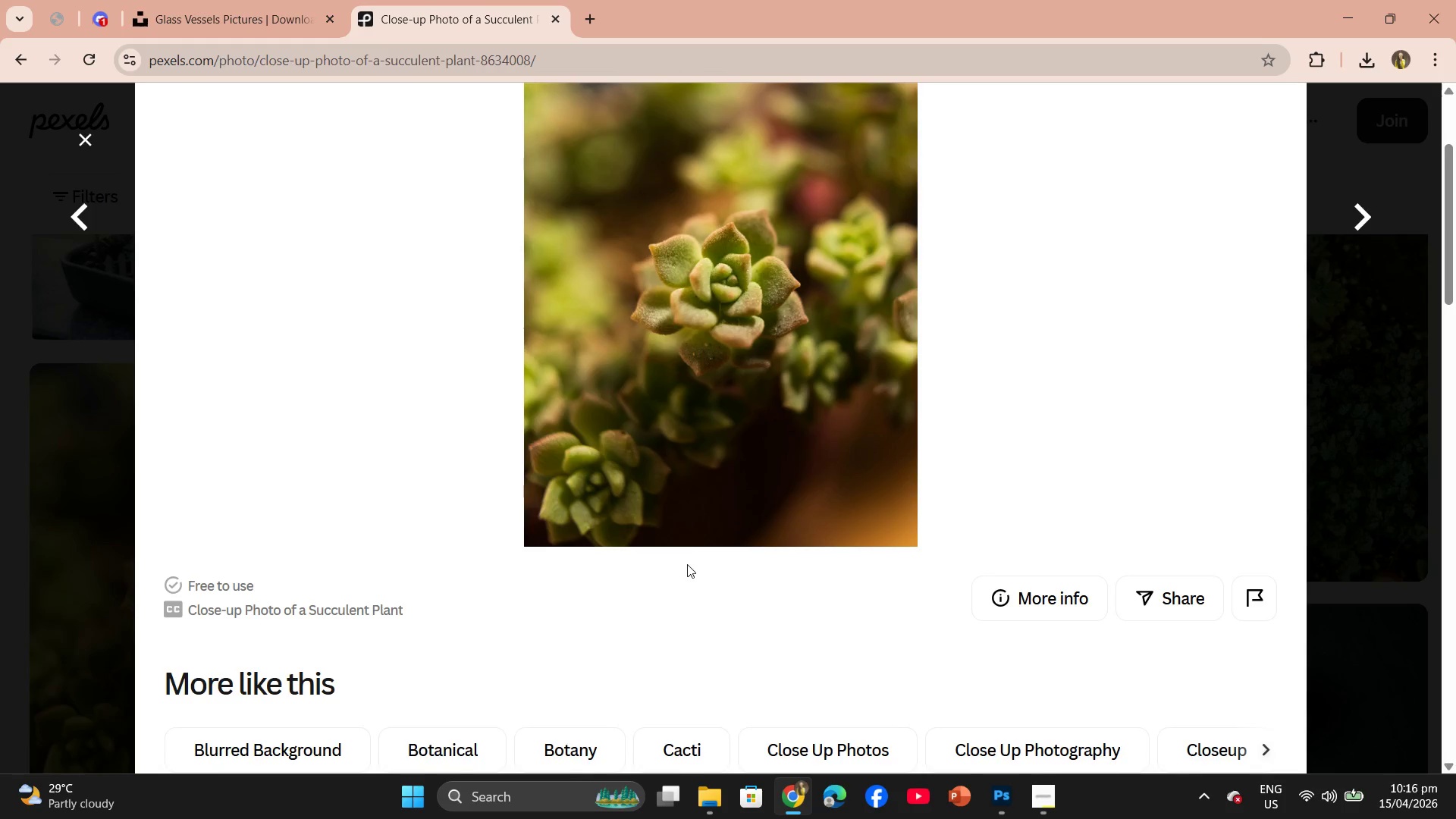 
scroll: coordinate [687, 564], scroll_direction: up, amount: 4.0
 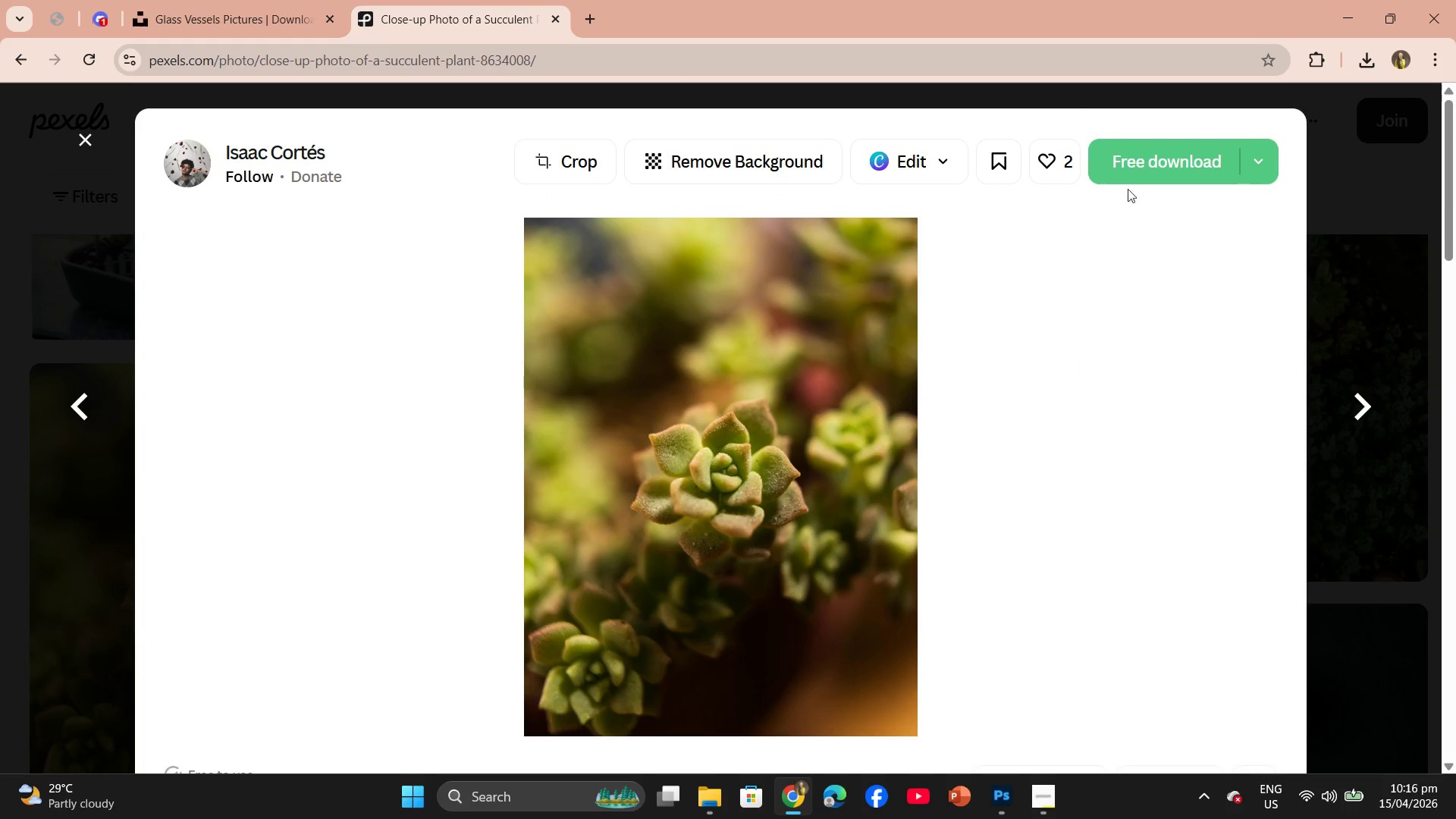 
left_click([1132, 164])
 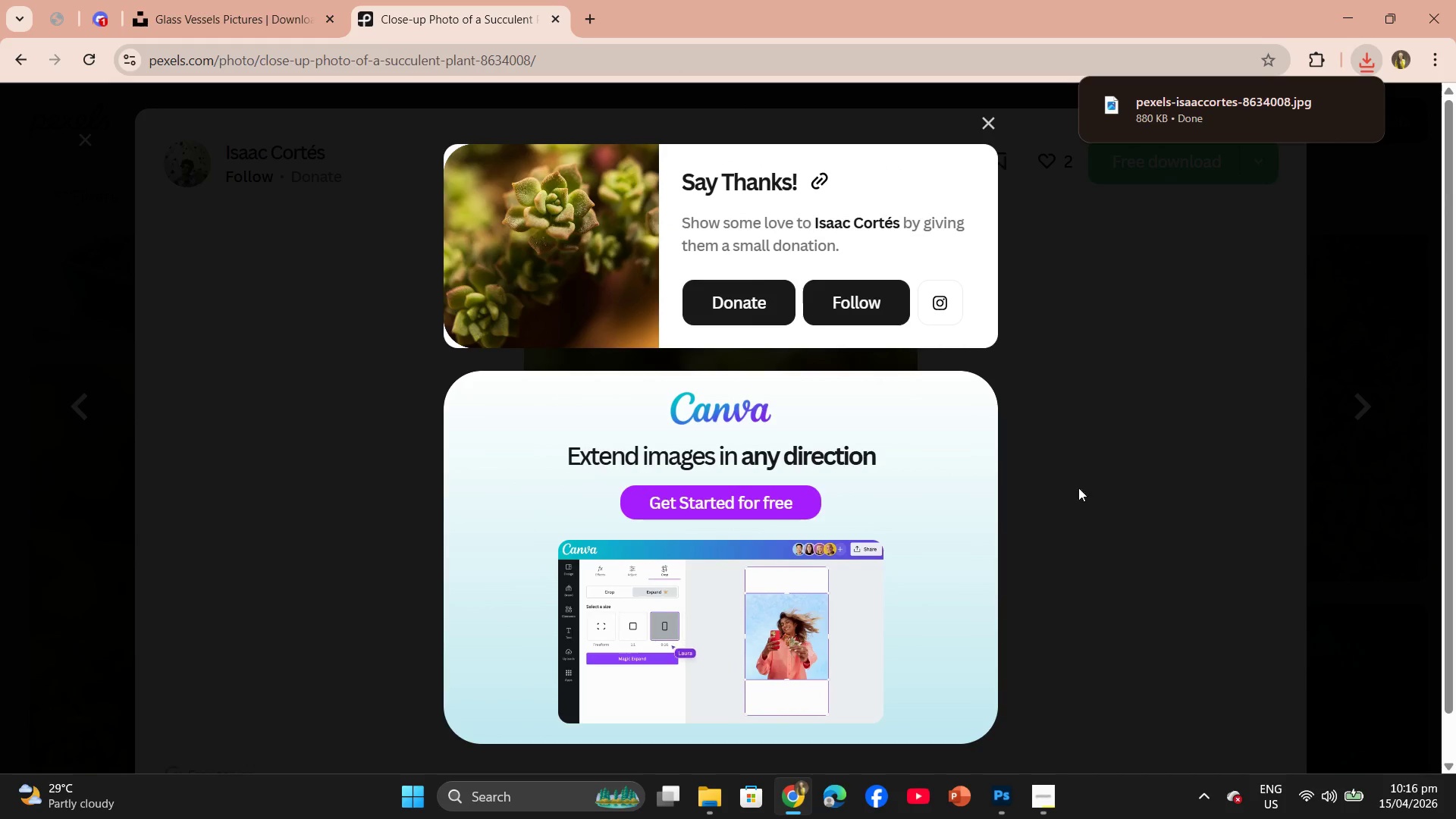 
left_click([1003, 812])
 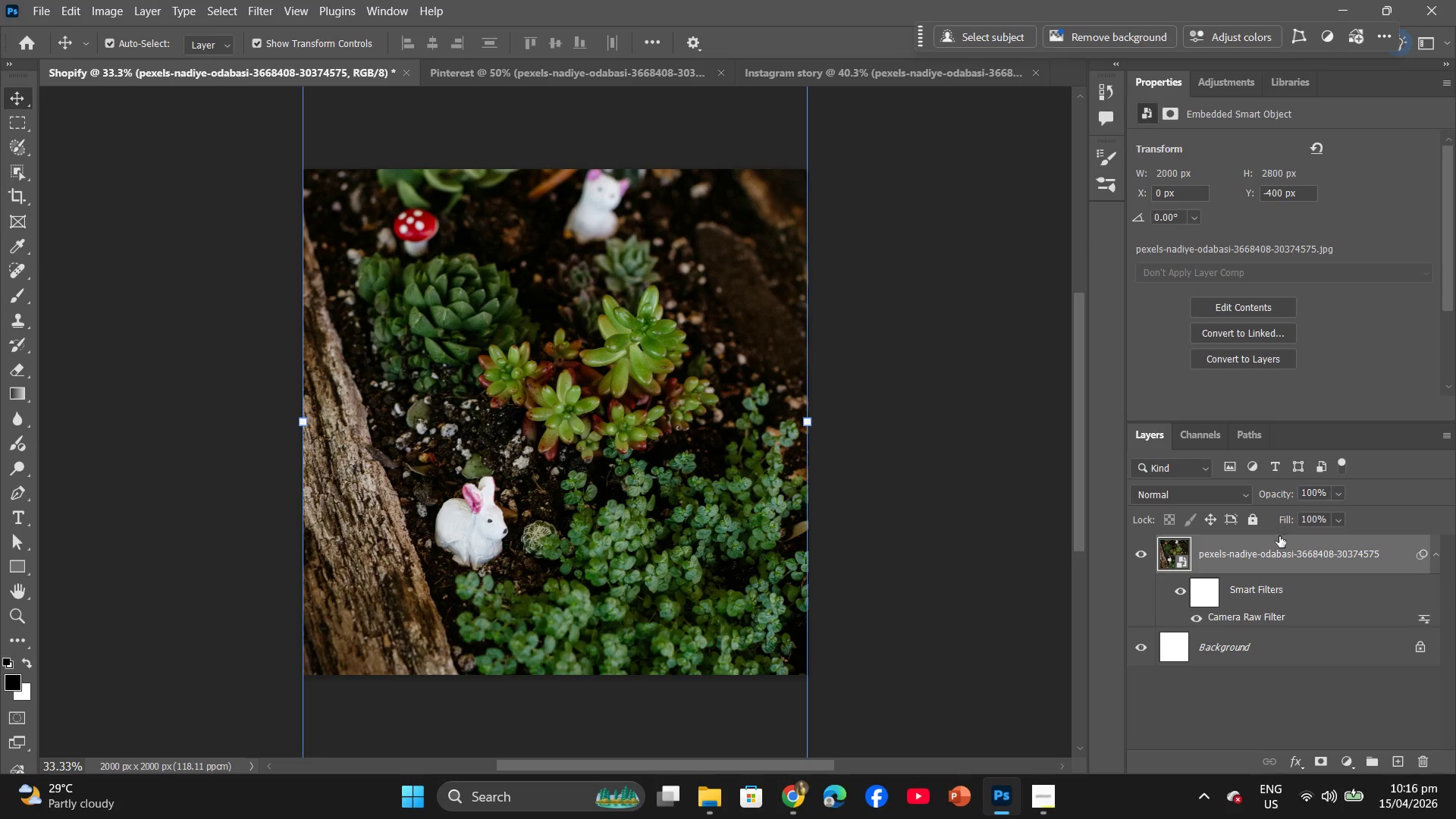 
right_click([1272, 560])
 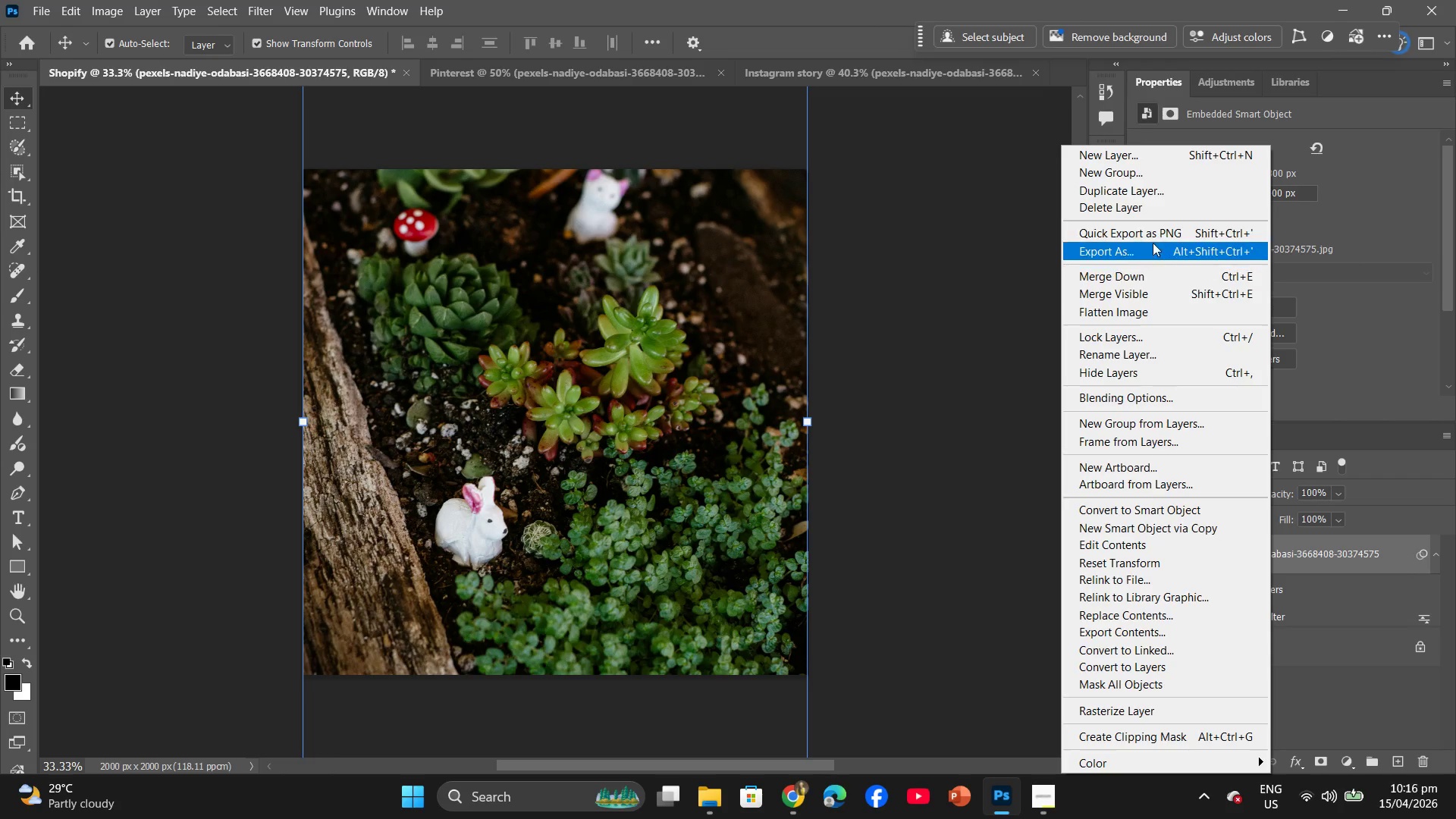 
left_click([1141, 206])
 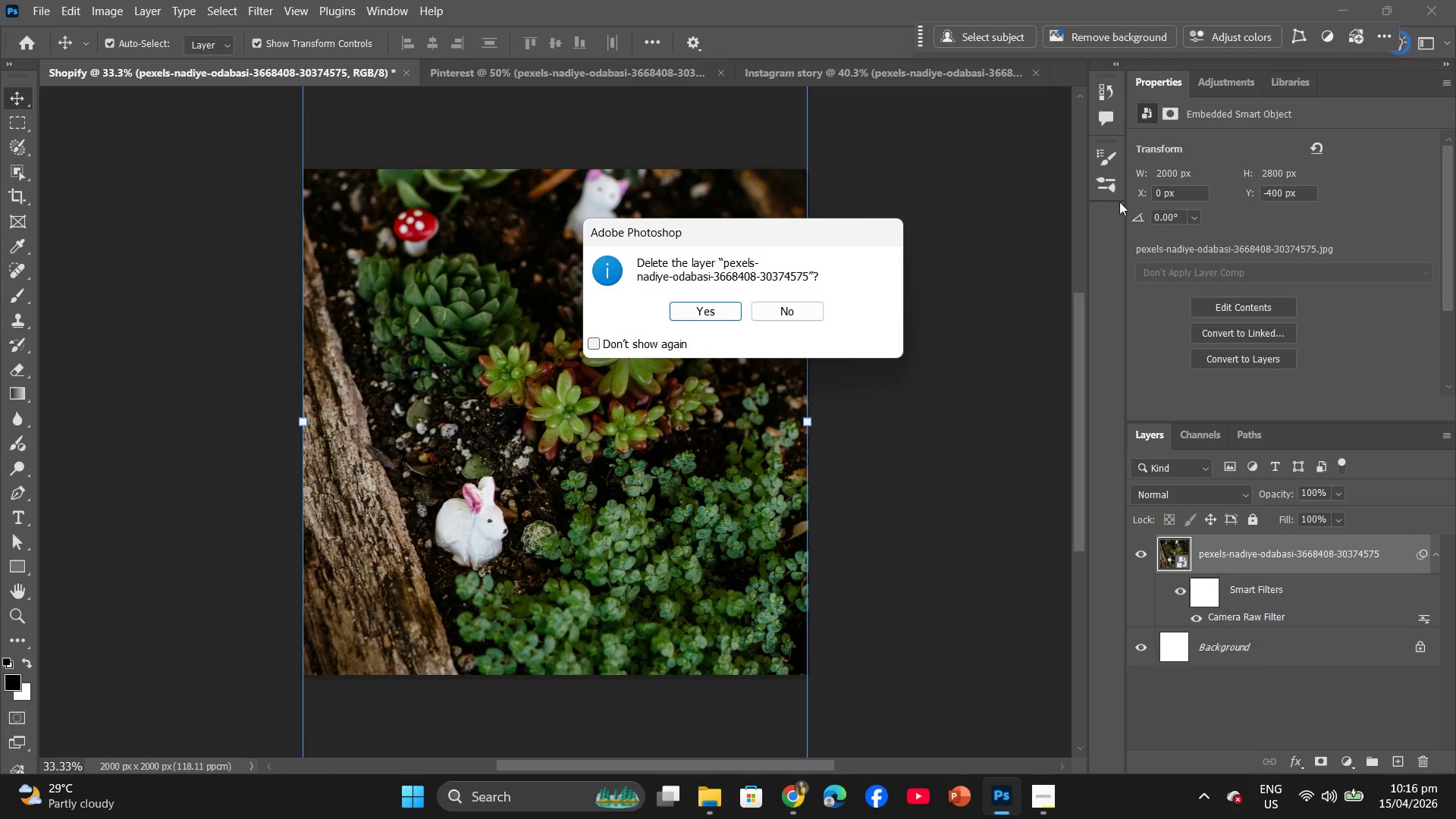 
left_click([689, 305])
 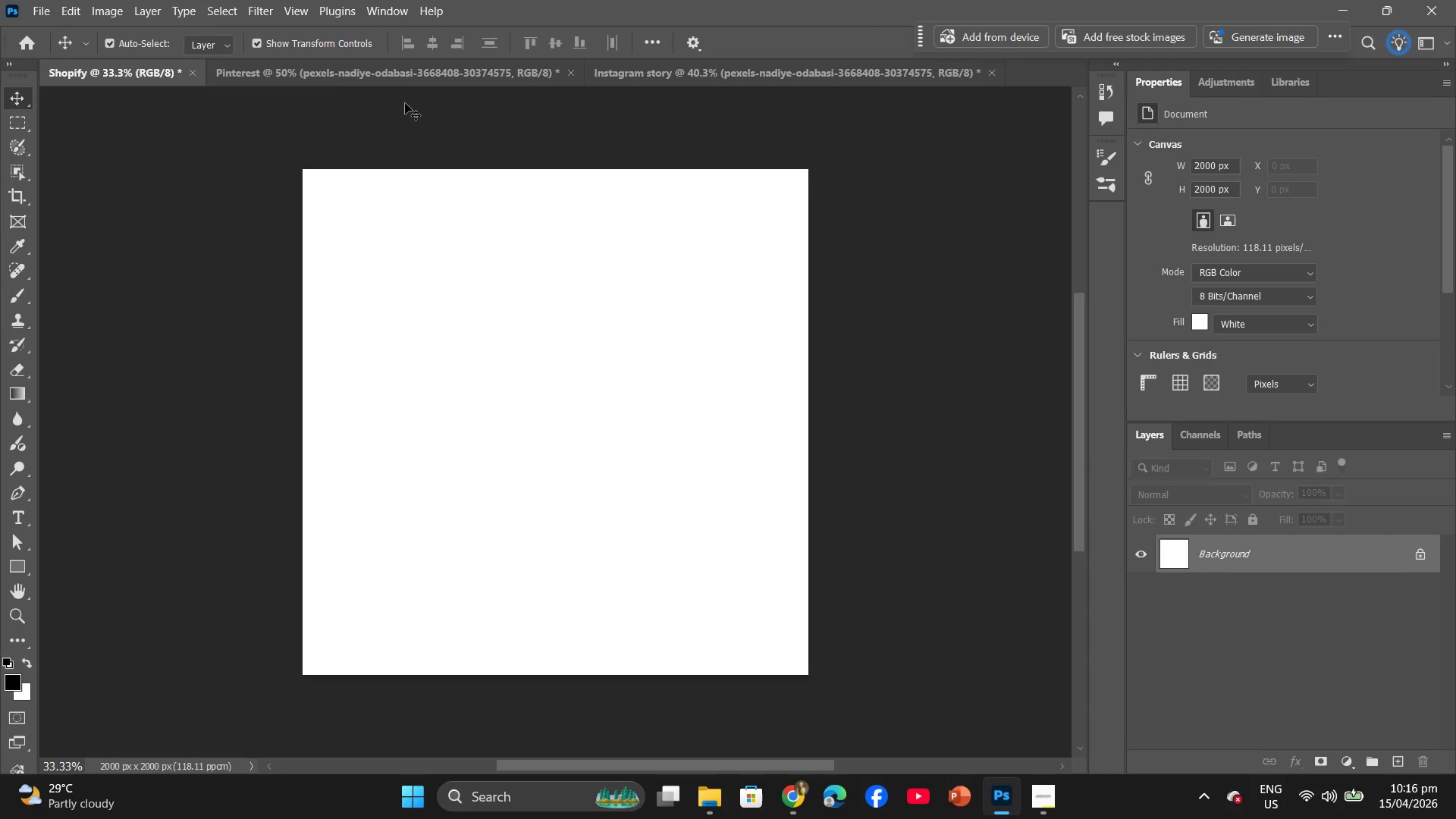 
left_click([367, 77])
 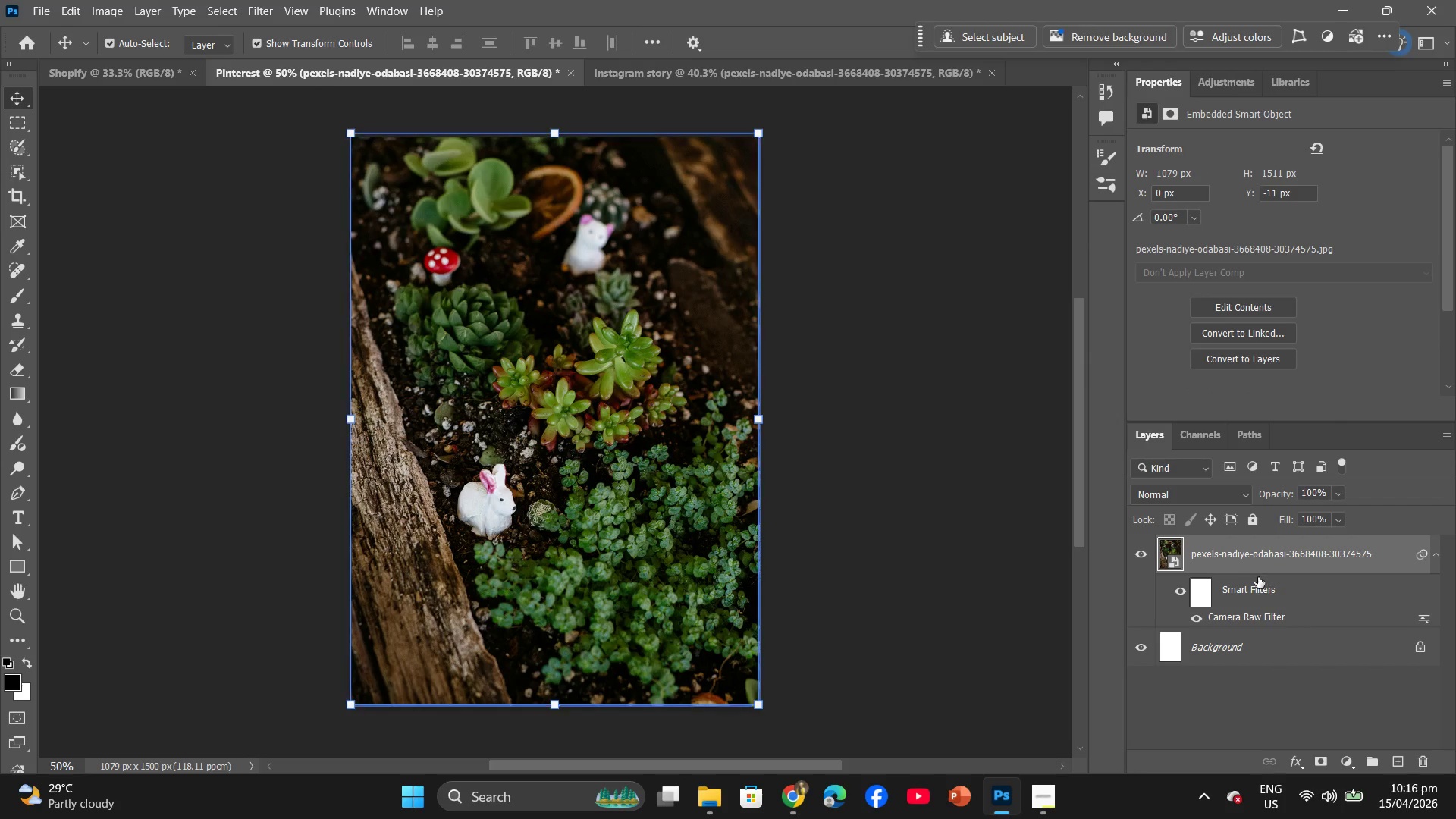 
right_click([1263, 559])
 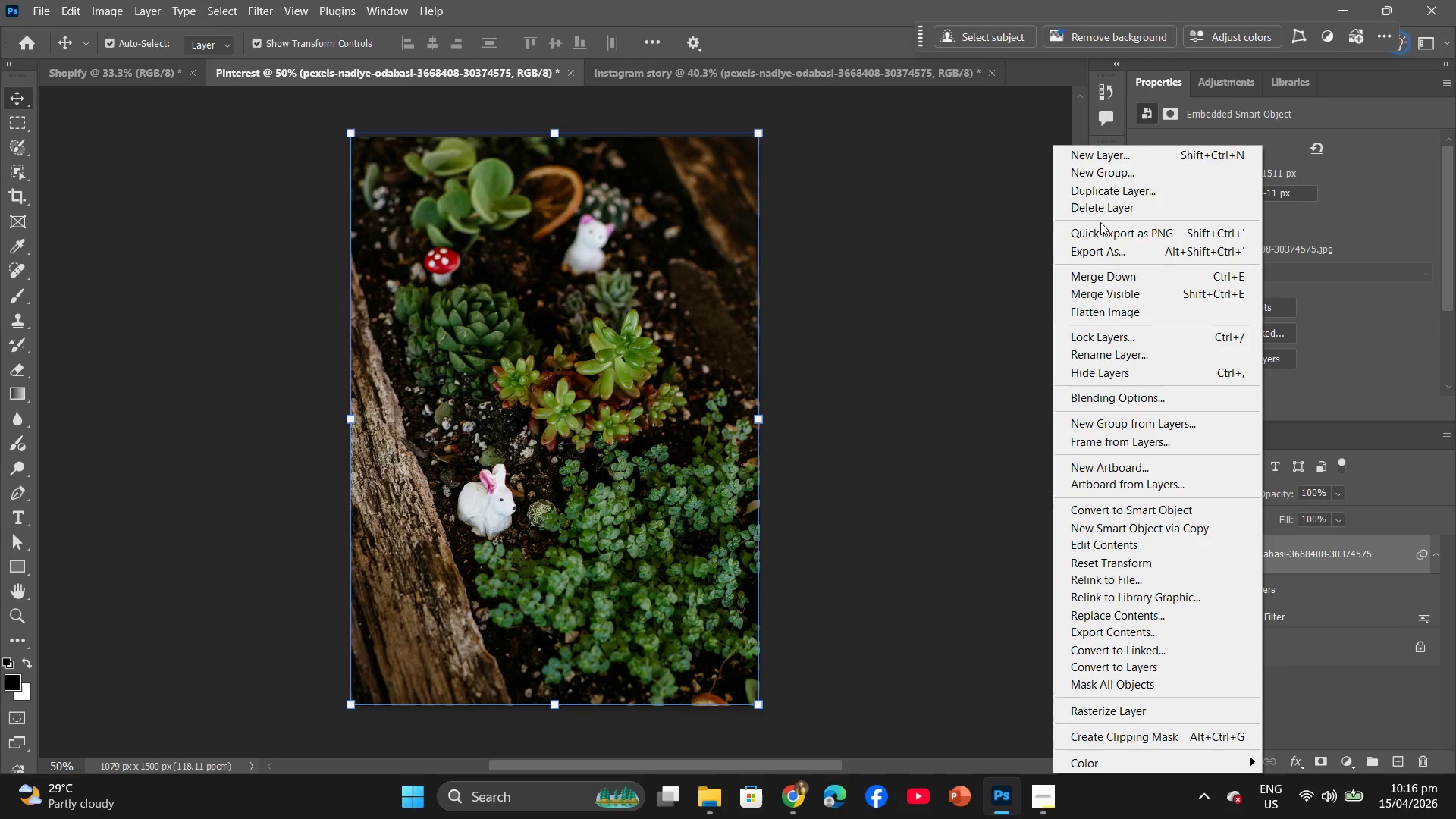 
left_click([1100, 215])
 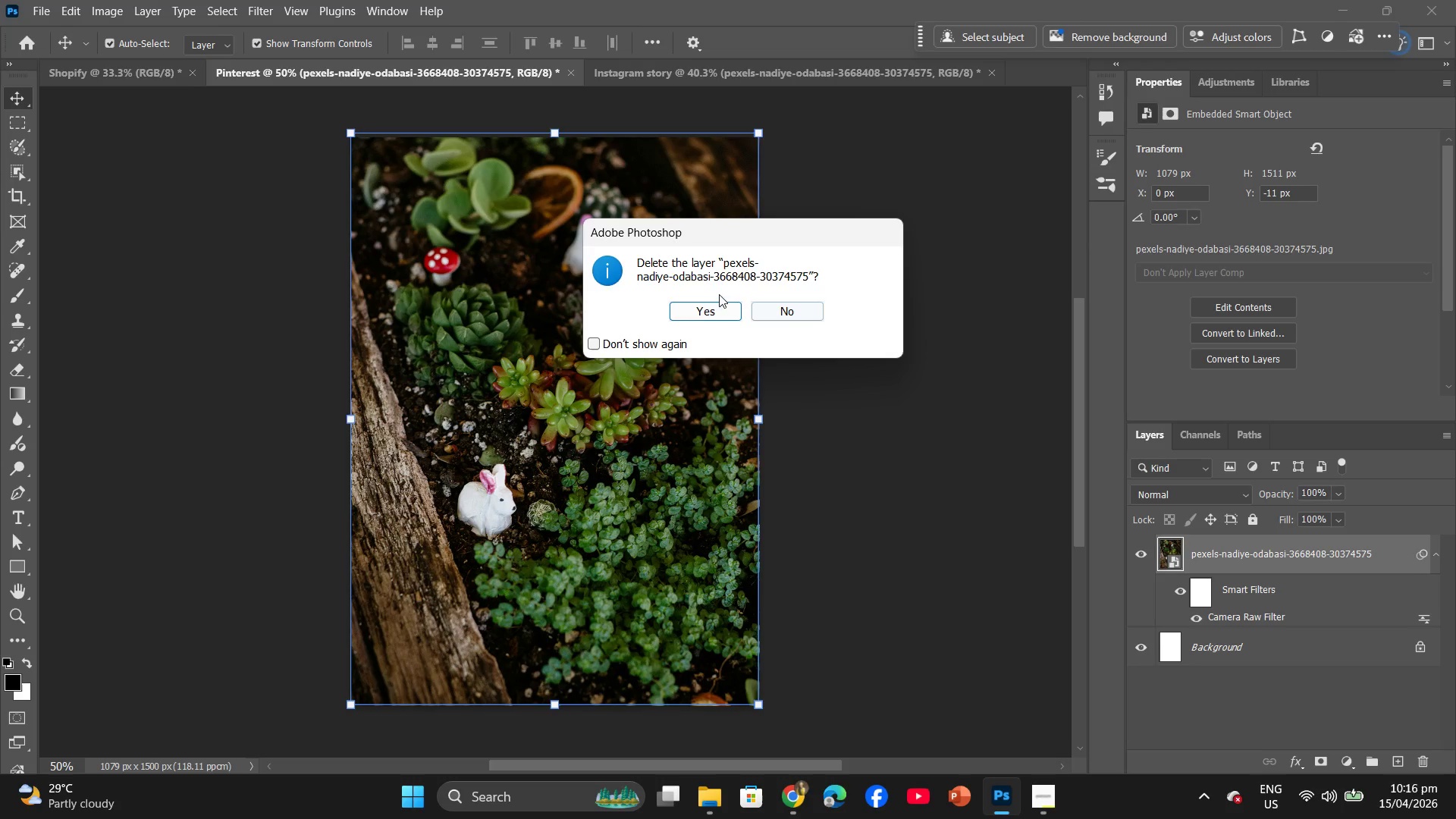 
left_click([701, 306])
 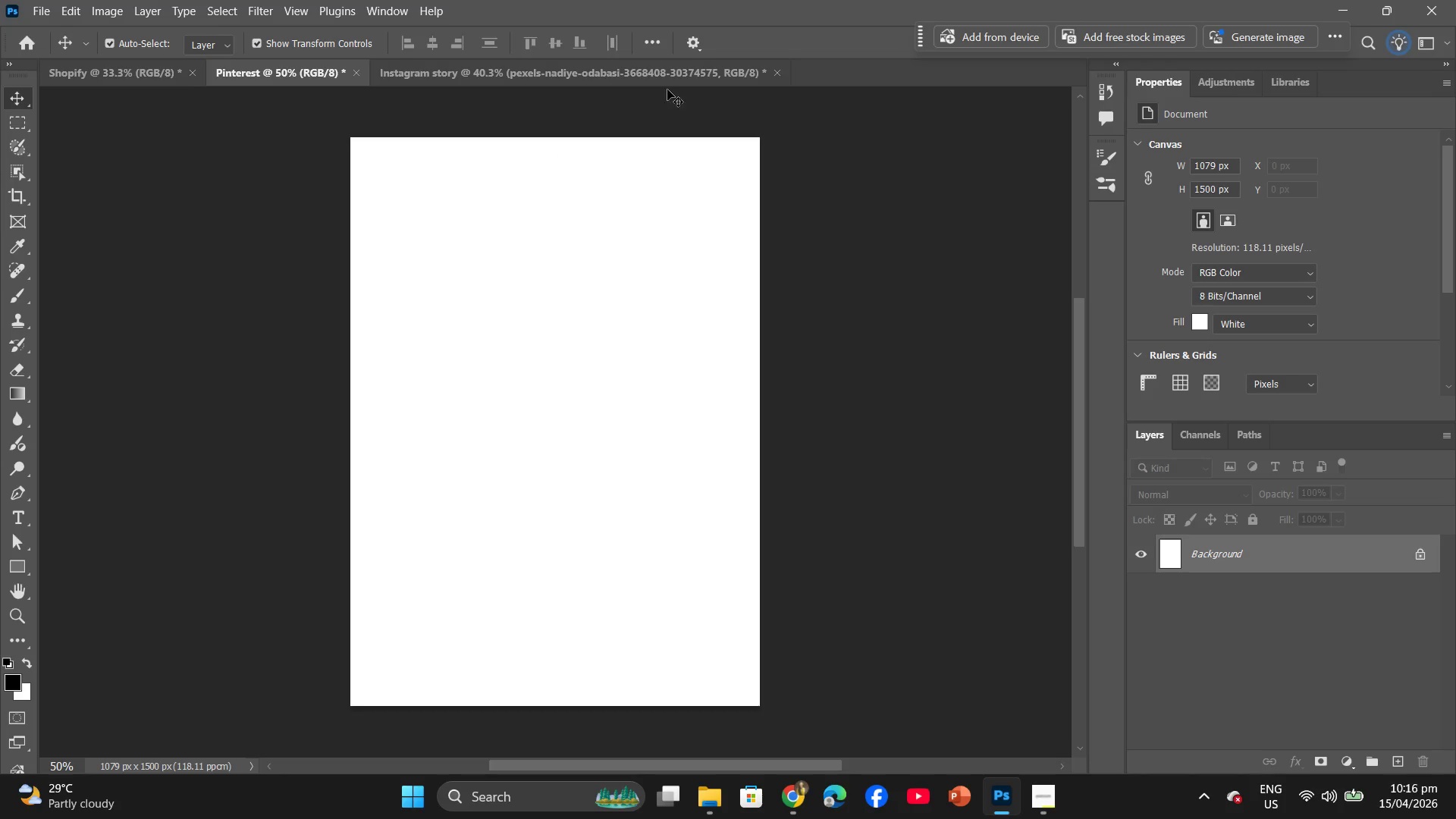 
left_click([651, 72])
 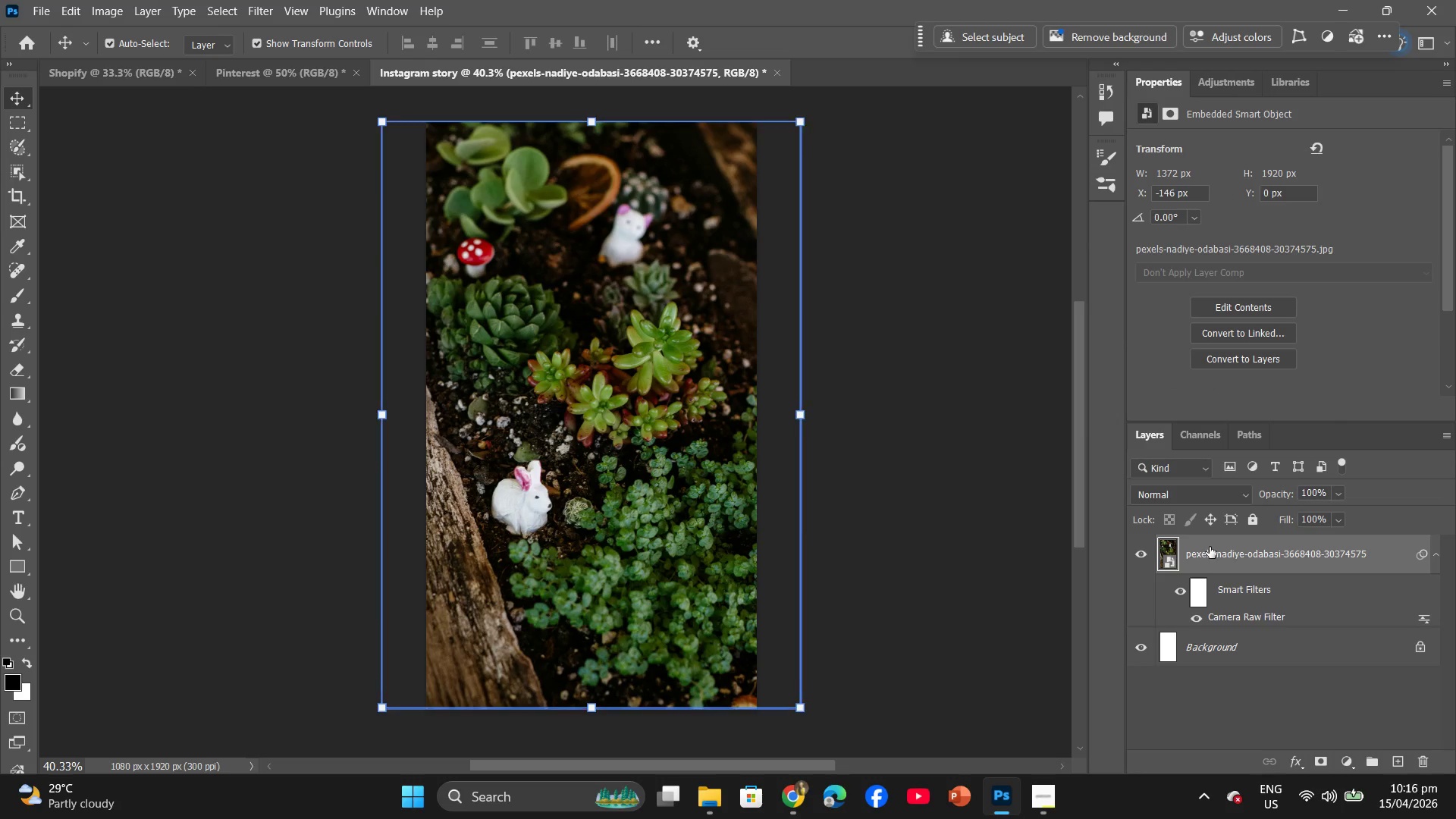 
right_click([1210, 547])
 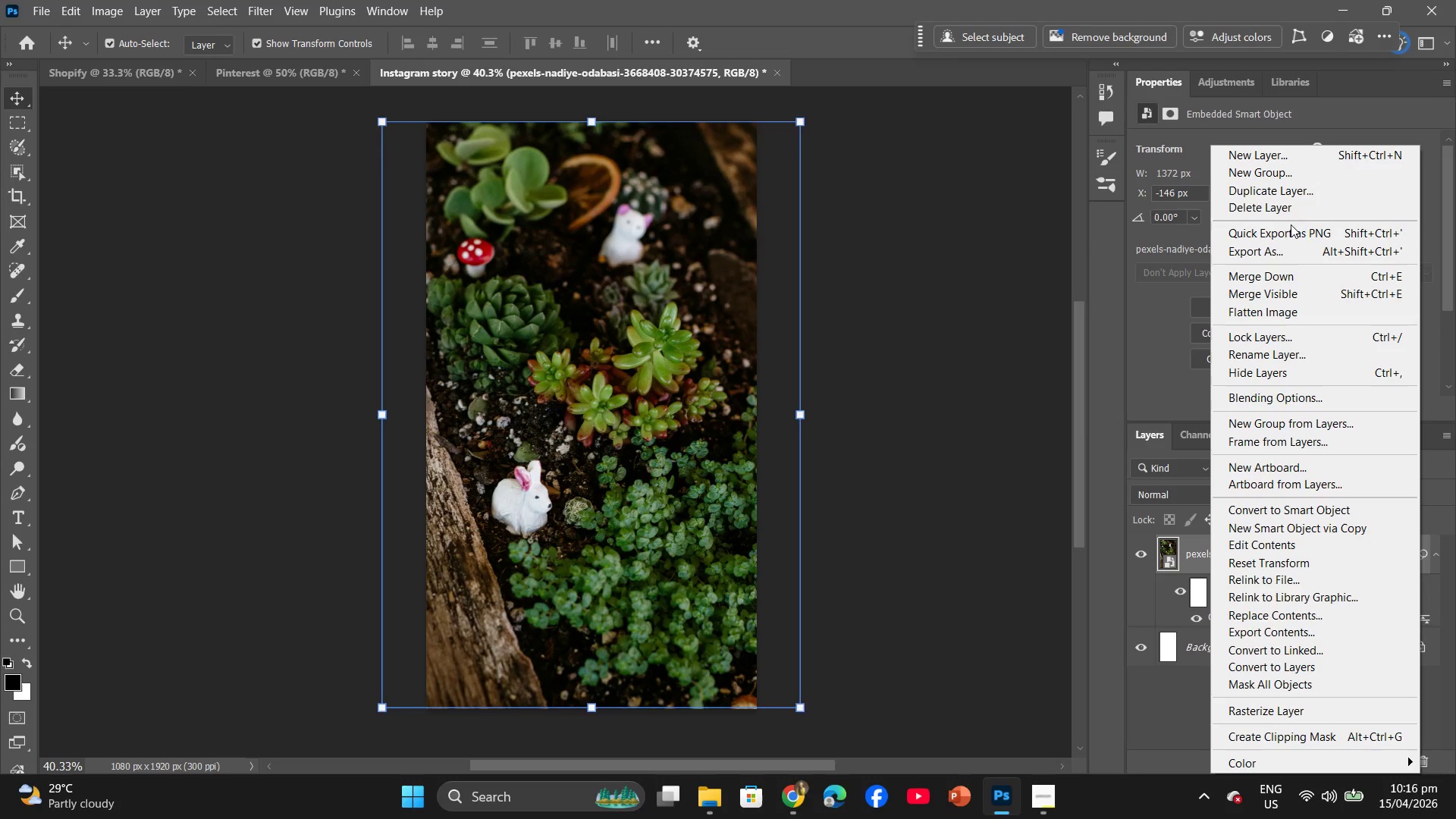 
left_click([1298, 204])
 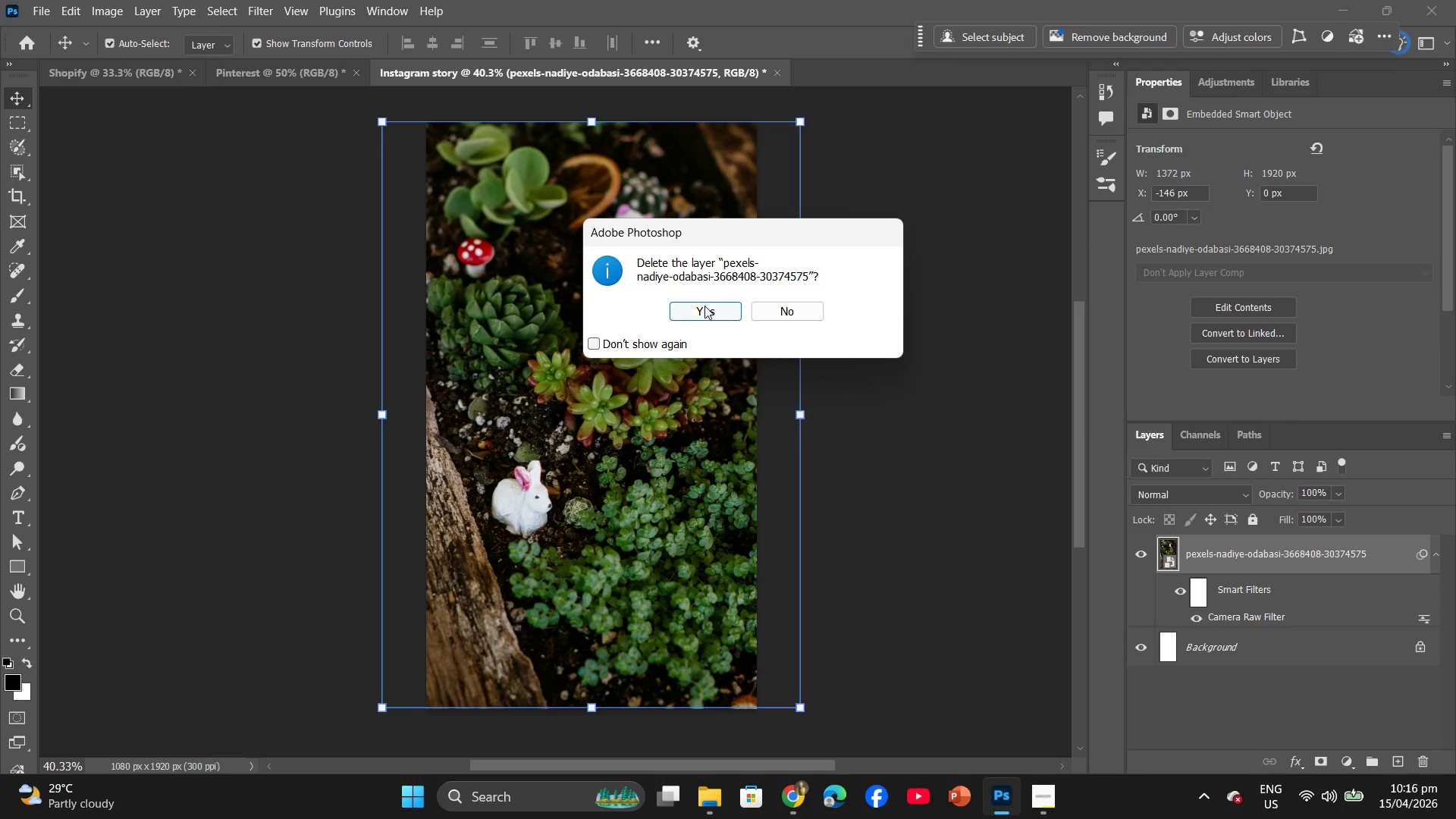 
left_click([703, 308])
 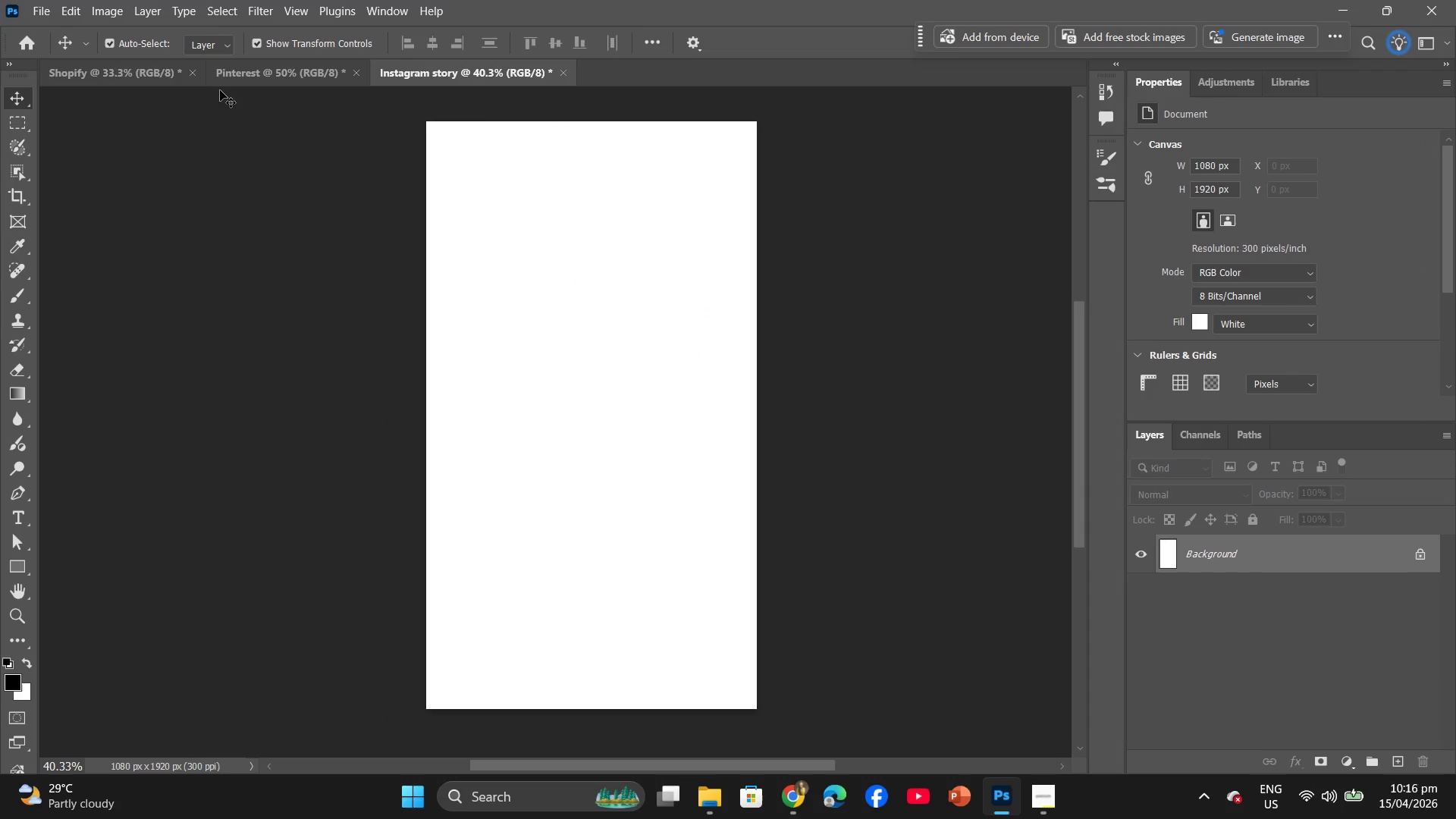 
left_click([153, 79])
 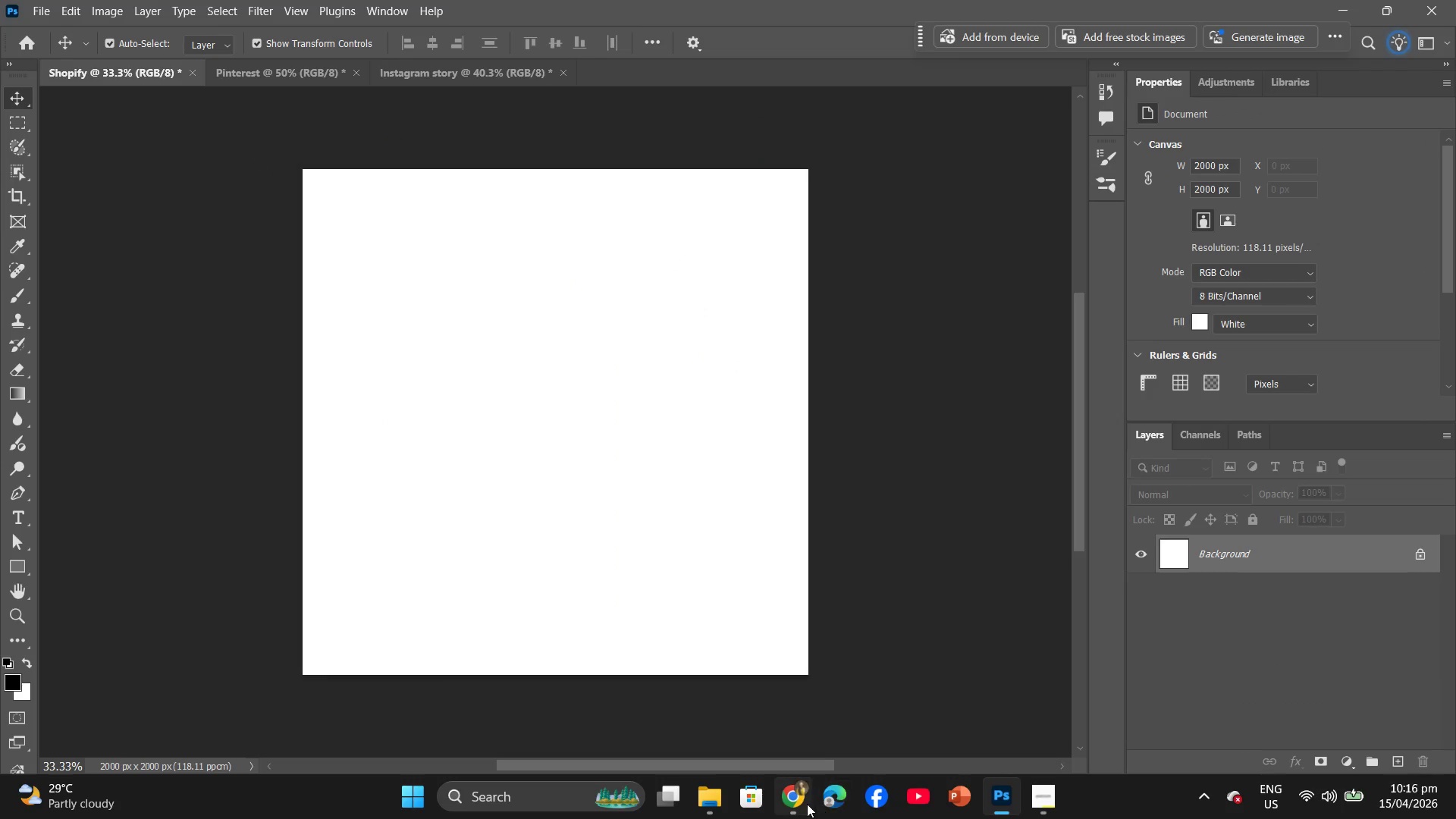 
left_click([807, 804])
 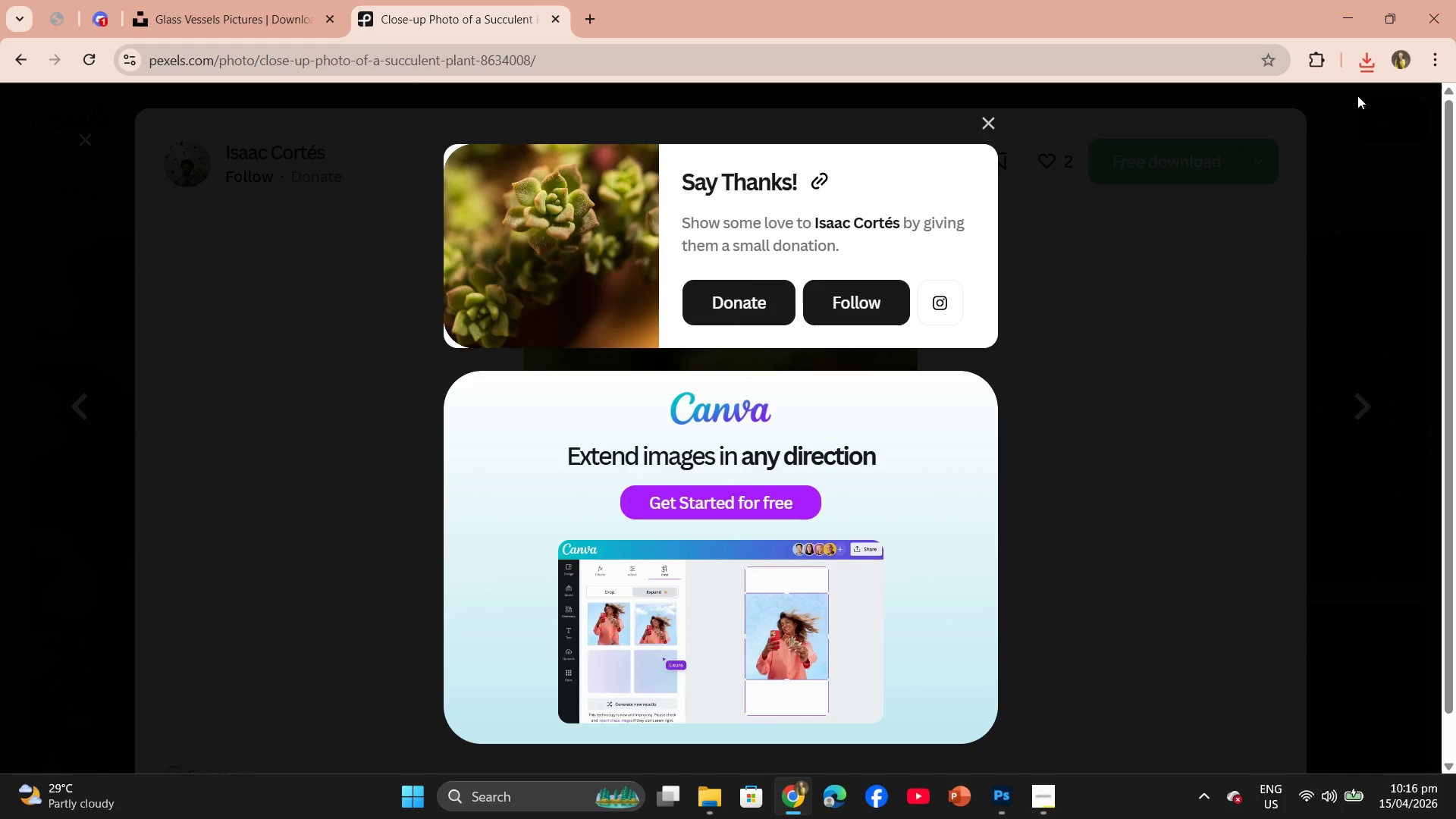 
left_click([1367, 47])
 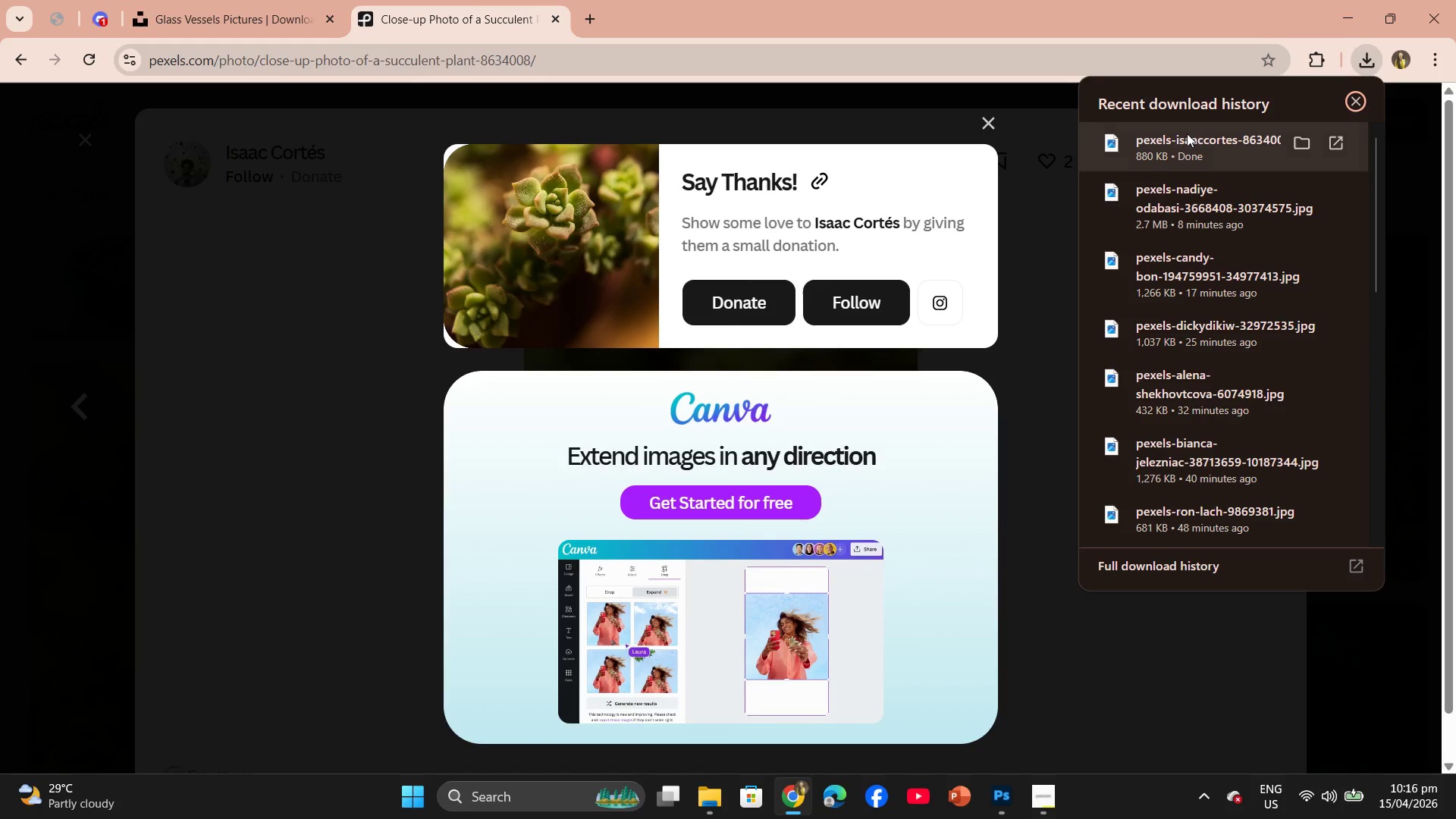 
left_click_drag(start_coordinate=[1185, 142], to_coordinate=[533, 415])
 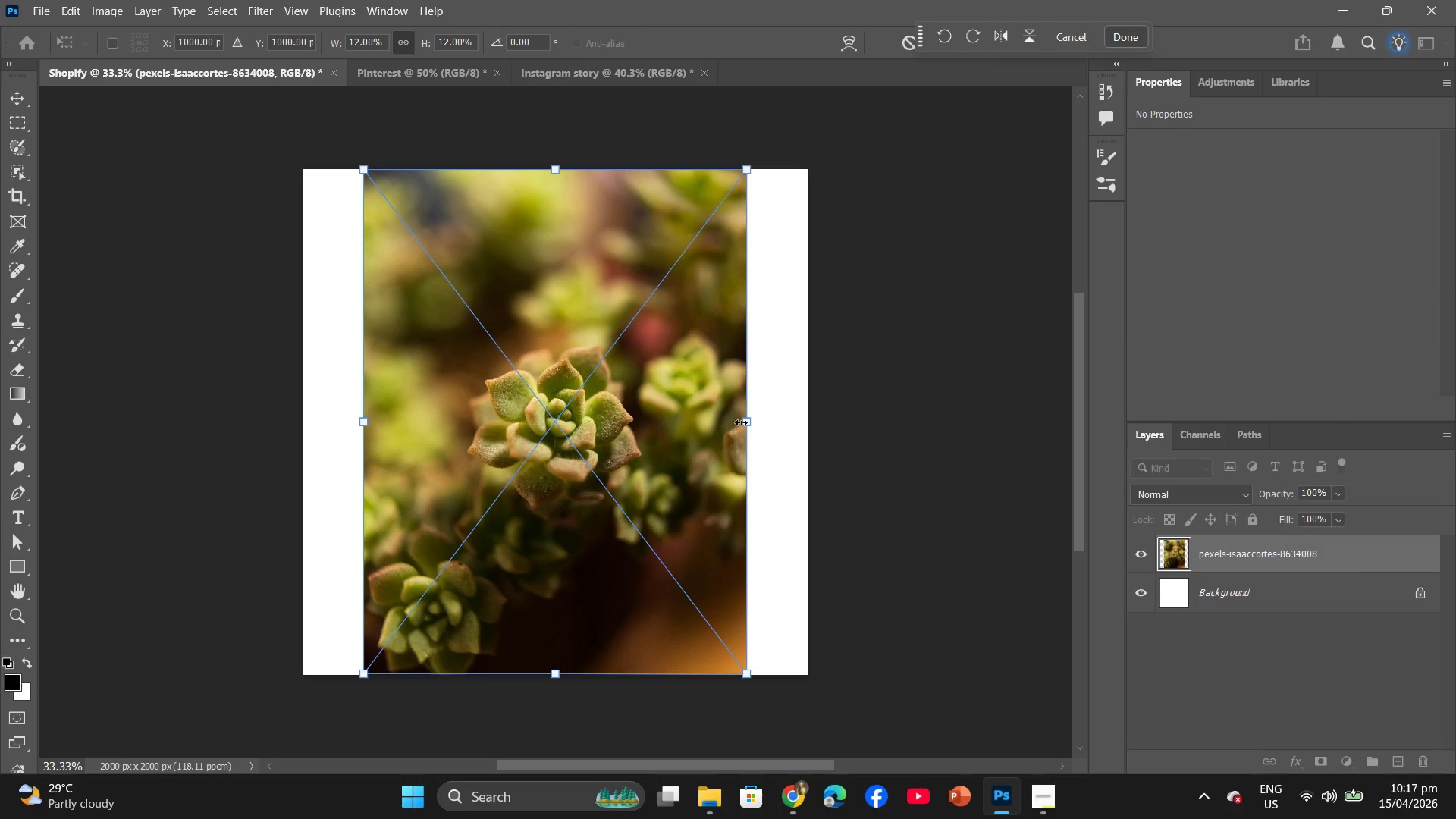 
left_click_drag(start_coordinate=[745, 422], to_coordinate=[805, 431])
 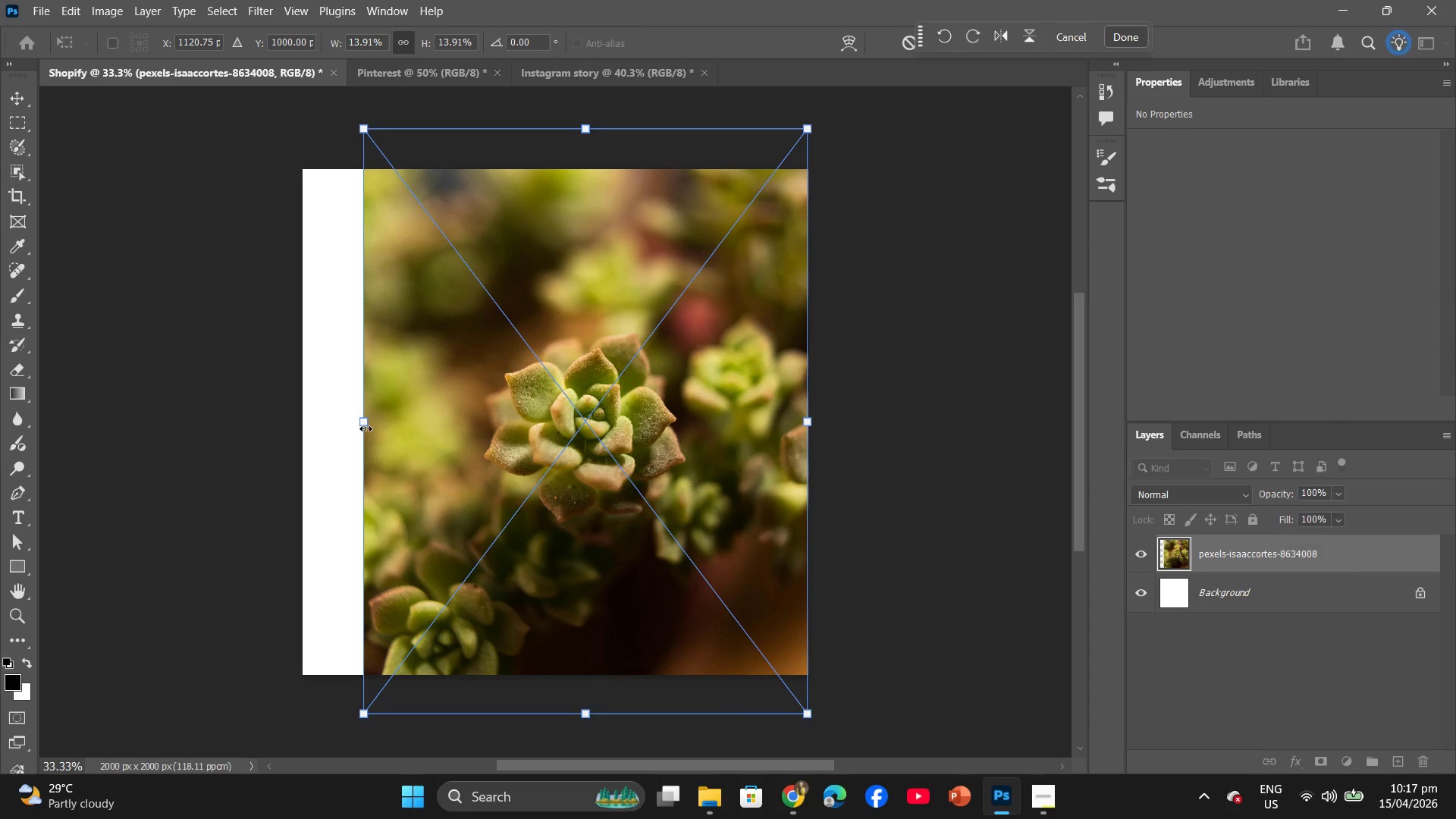 
left_click_drag(start_coordinate=[363, 422], to_coordinate=[303, 424])
 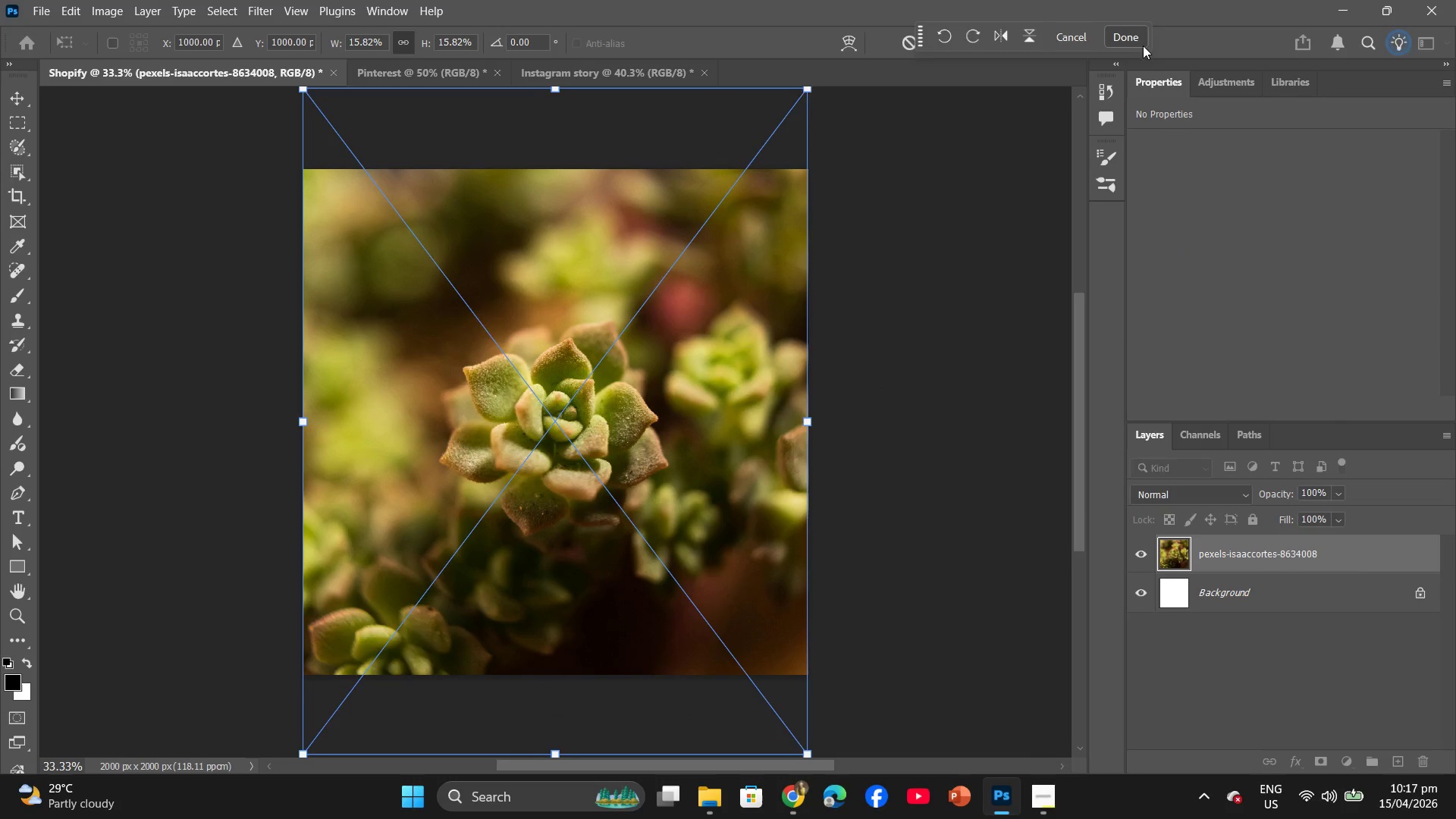 
left_click([1133, 35])
 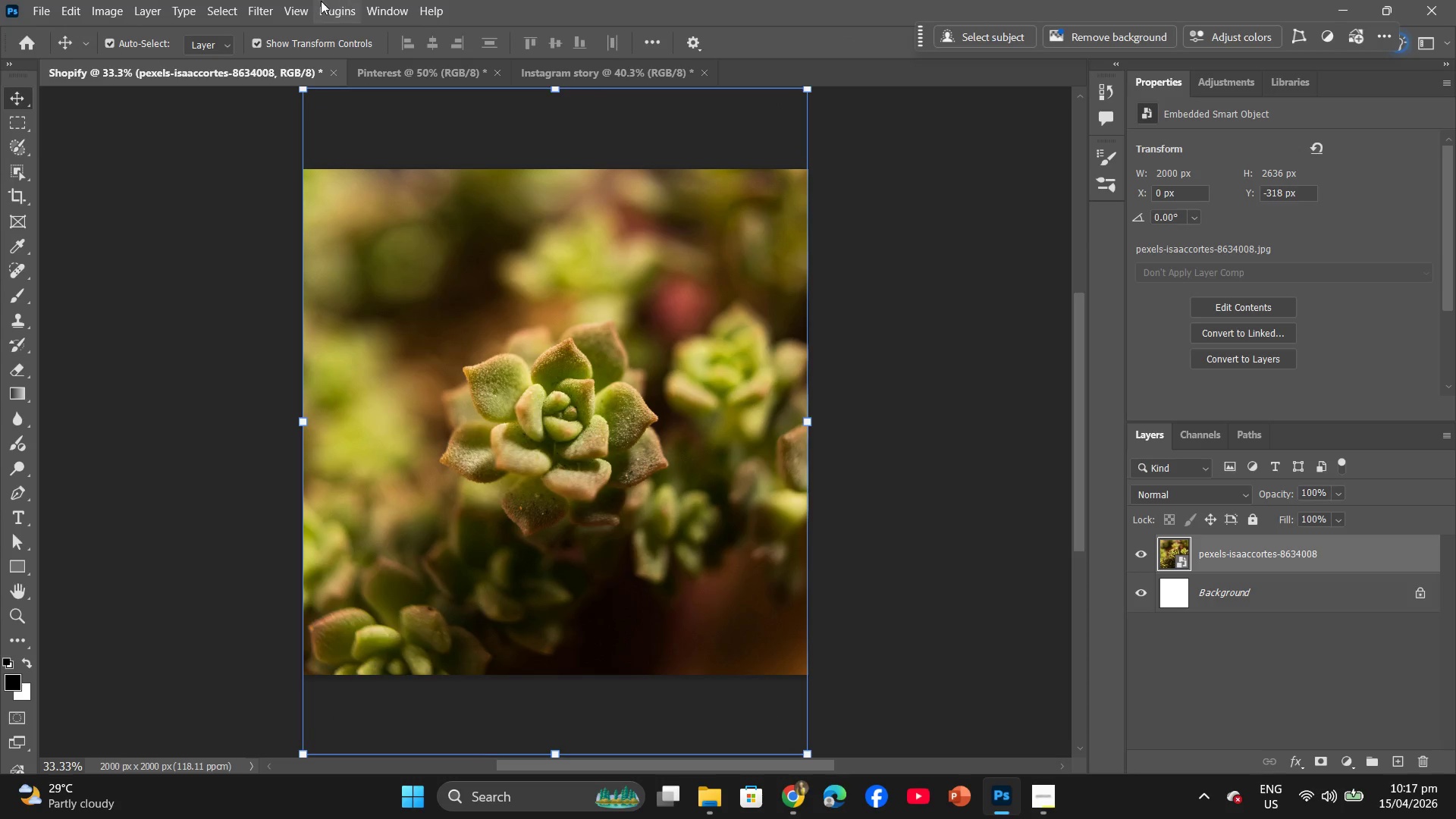 
left_click([272, 5])
 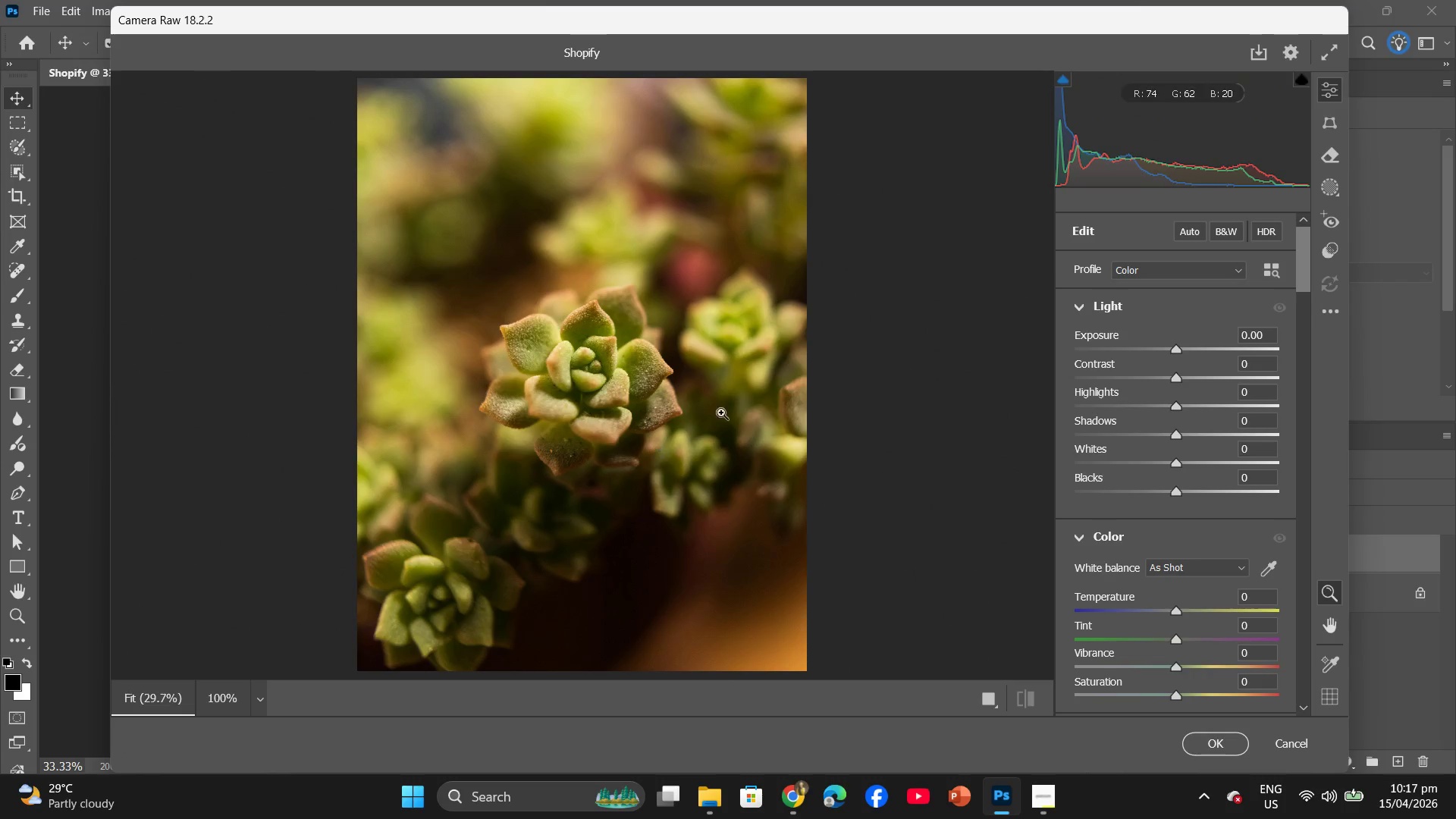 
scroll: coordinate [1167, 504], scroll_direction: down, amount: 2.0
 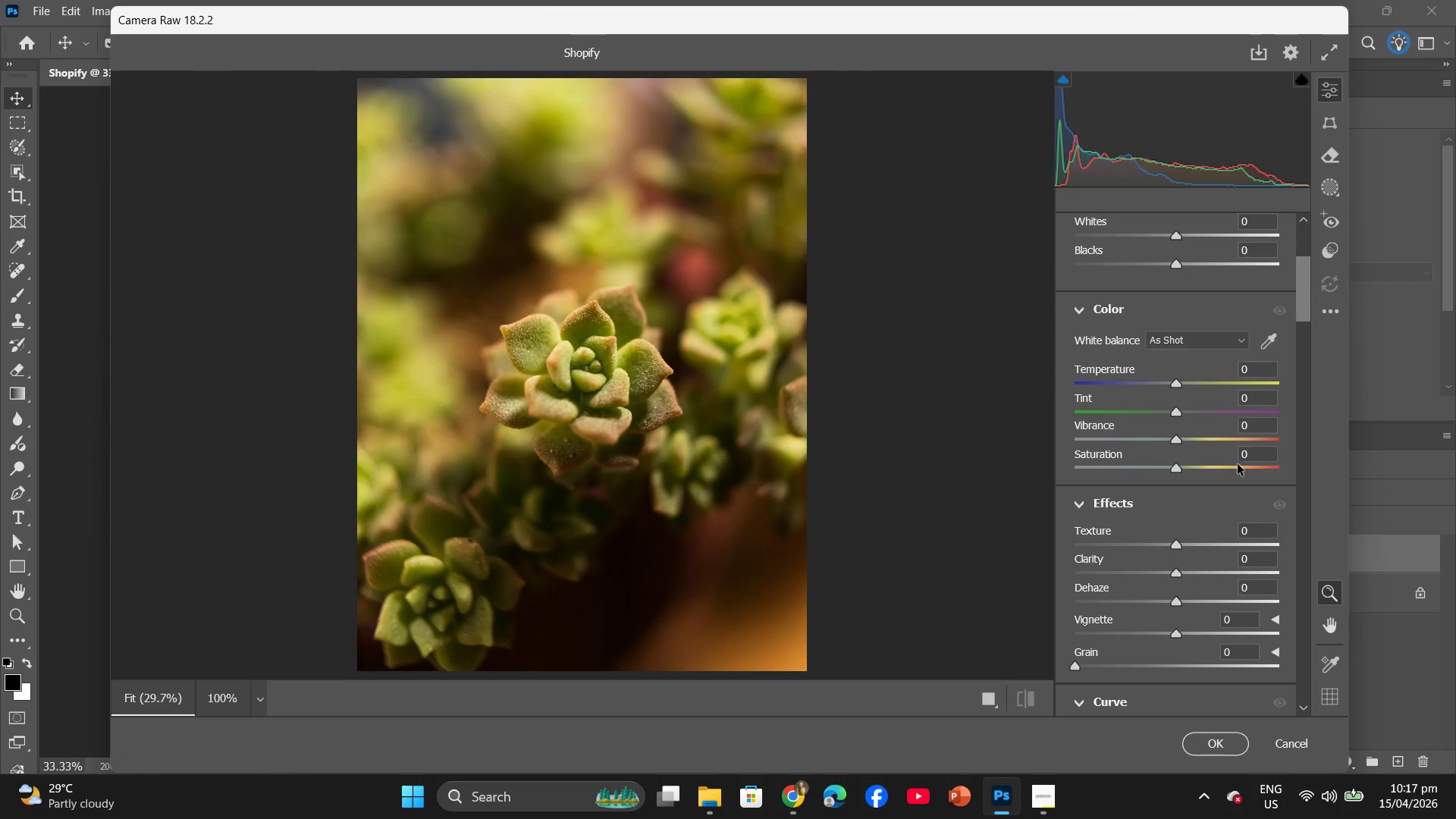 
left_click([1241, 457])
 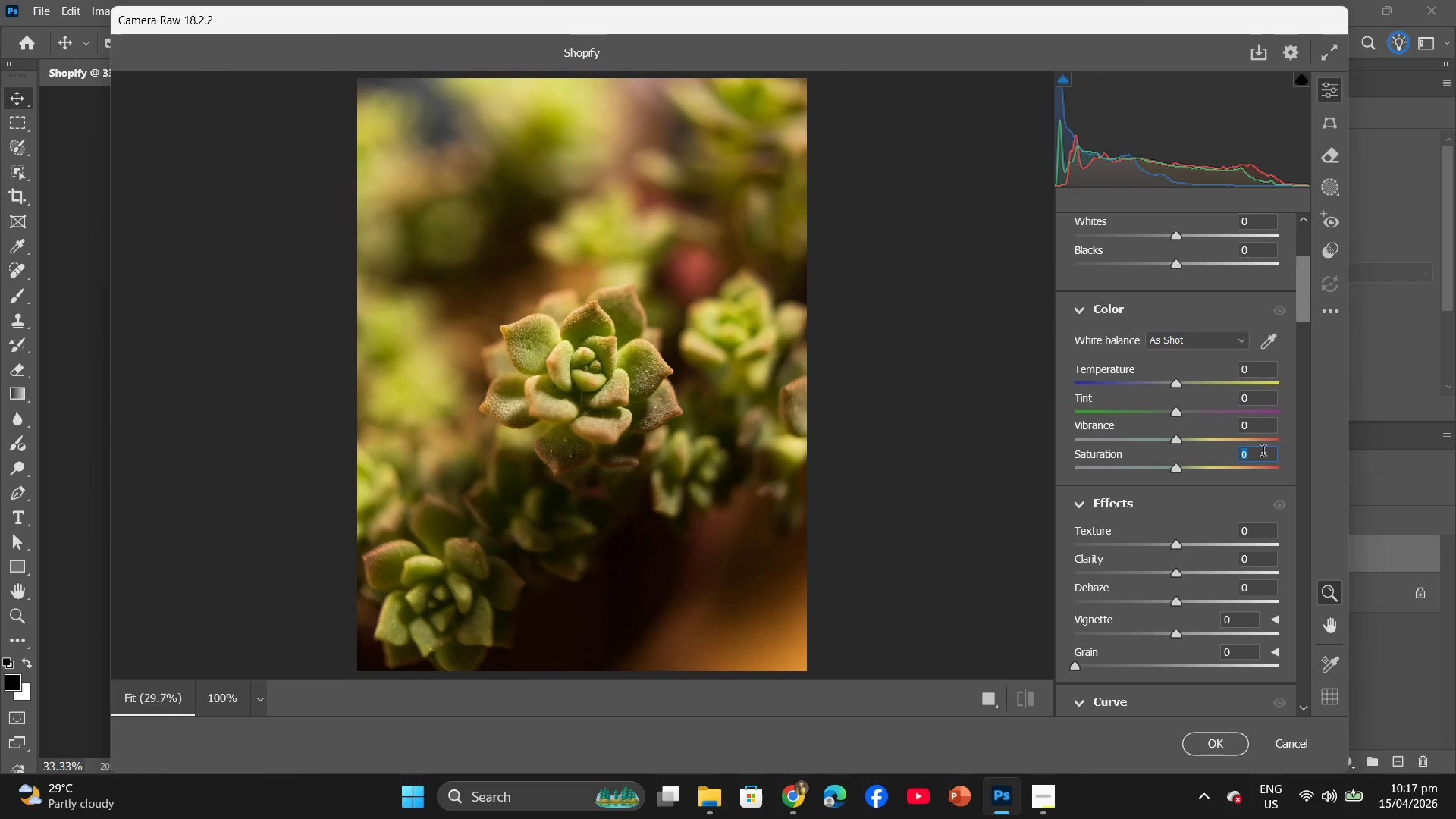 
key(5)
 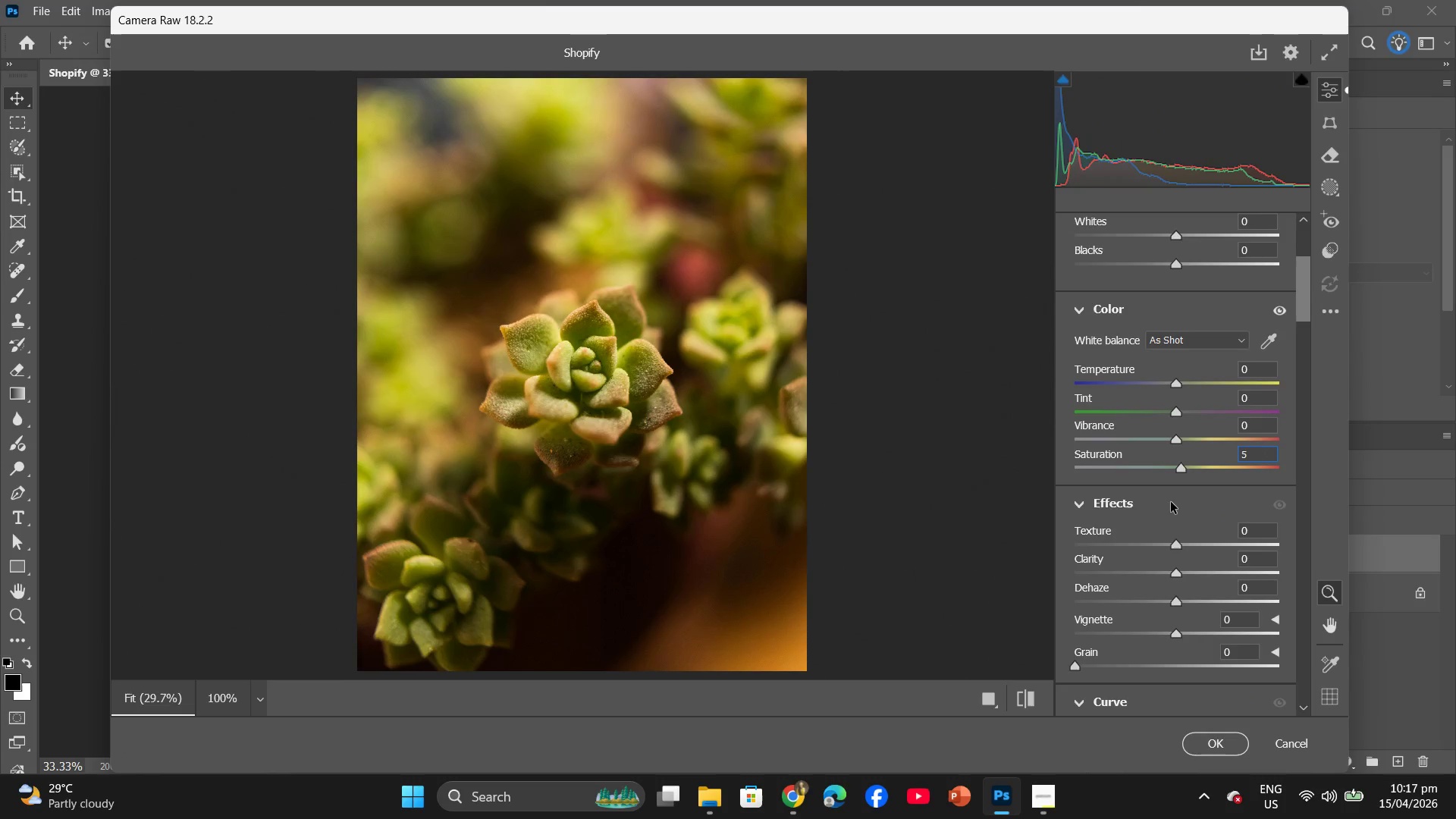 
scroll: coordinate [1148, 513], scroll_direction: down, amount: 18.0
 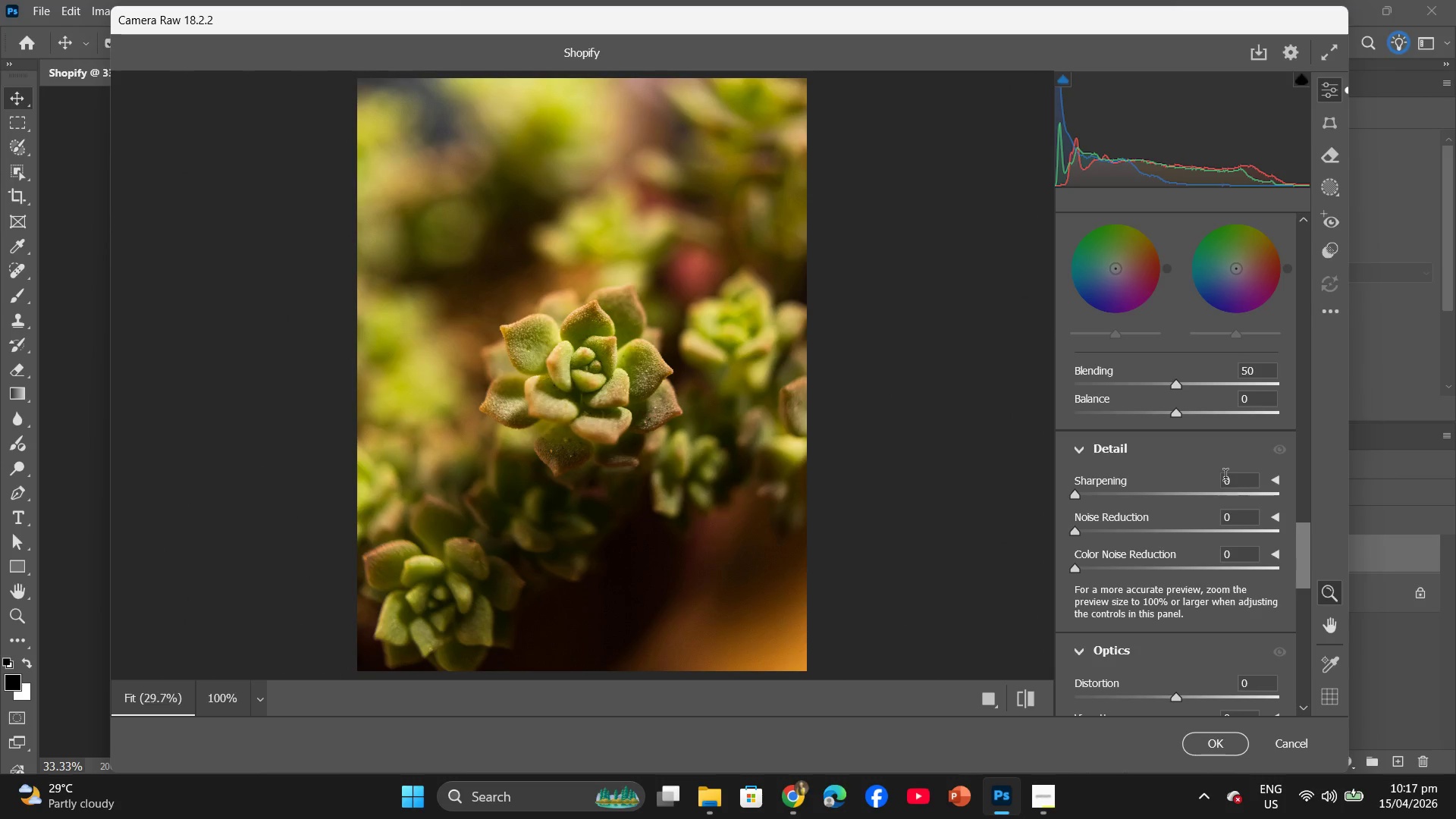 
left_click([1226, 478])
 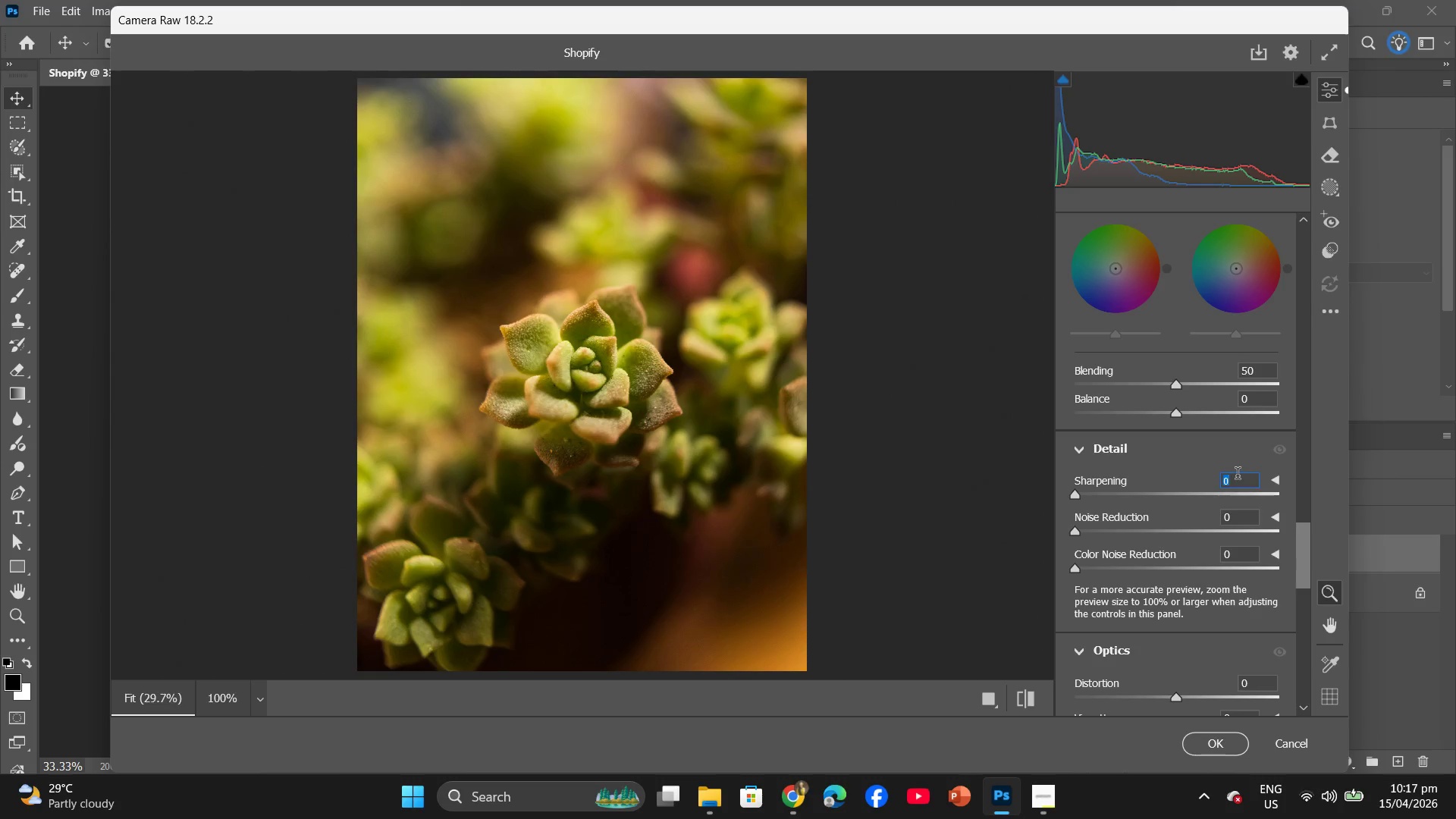 
key(5)
 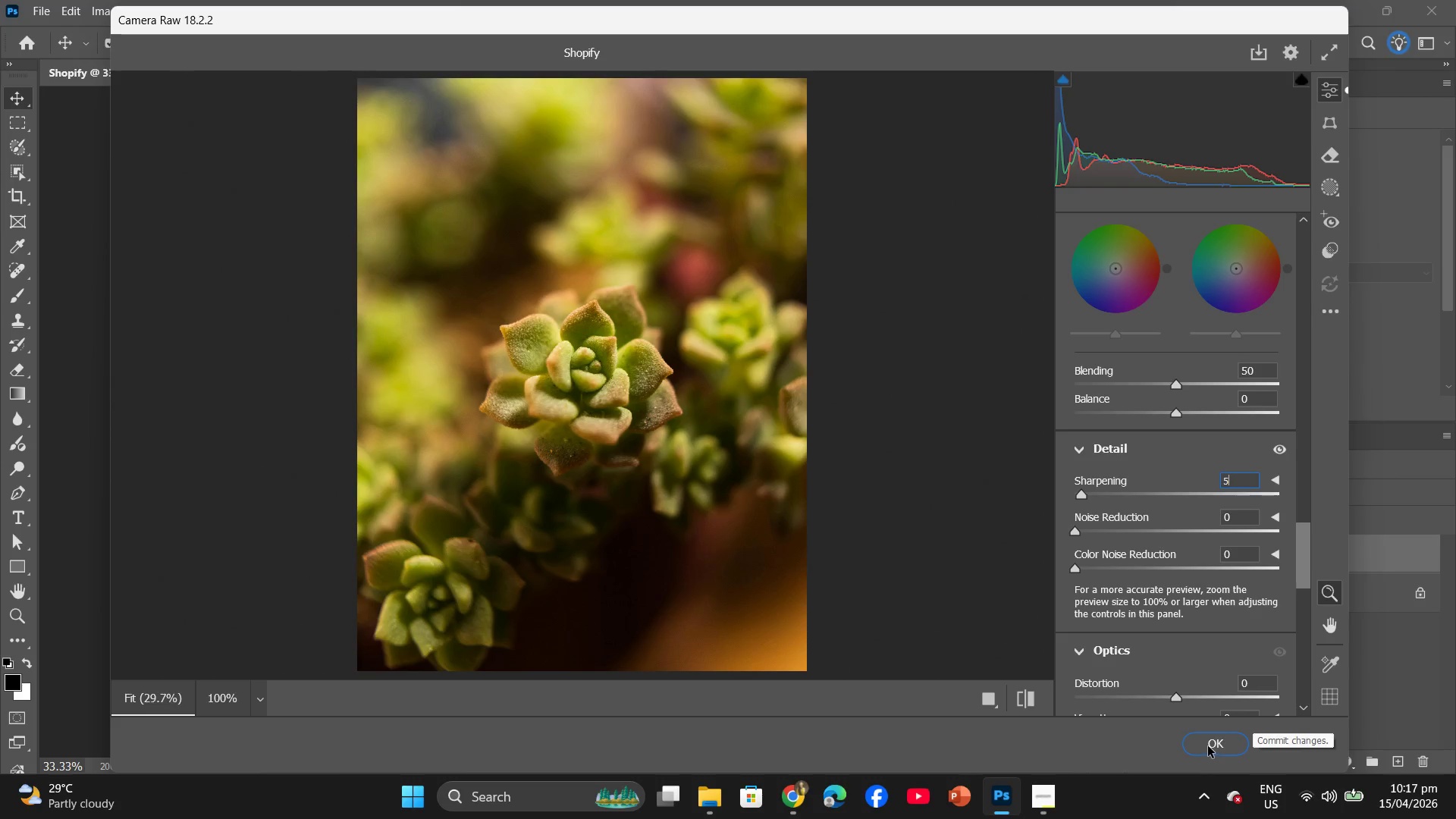 
left_click([1208, 746])
 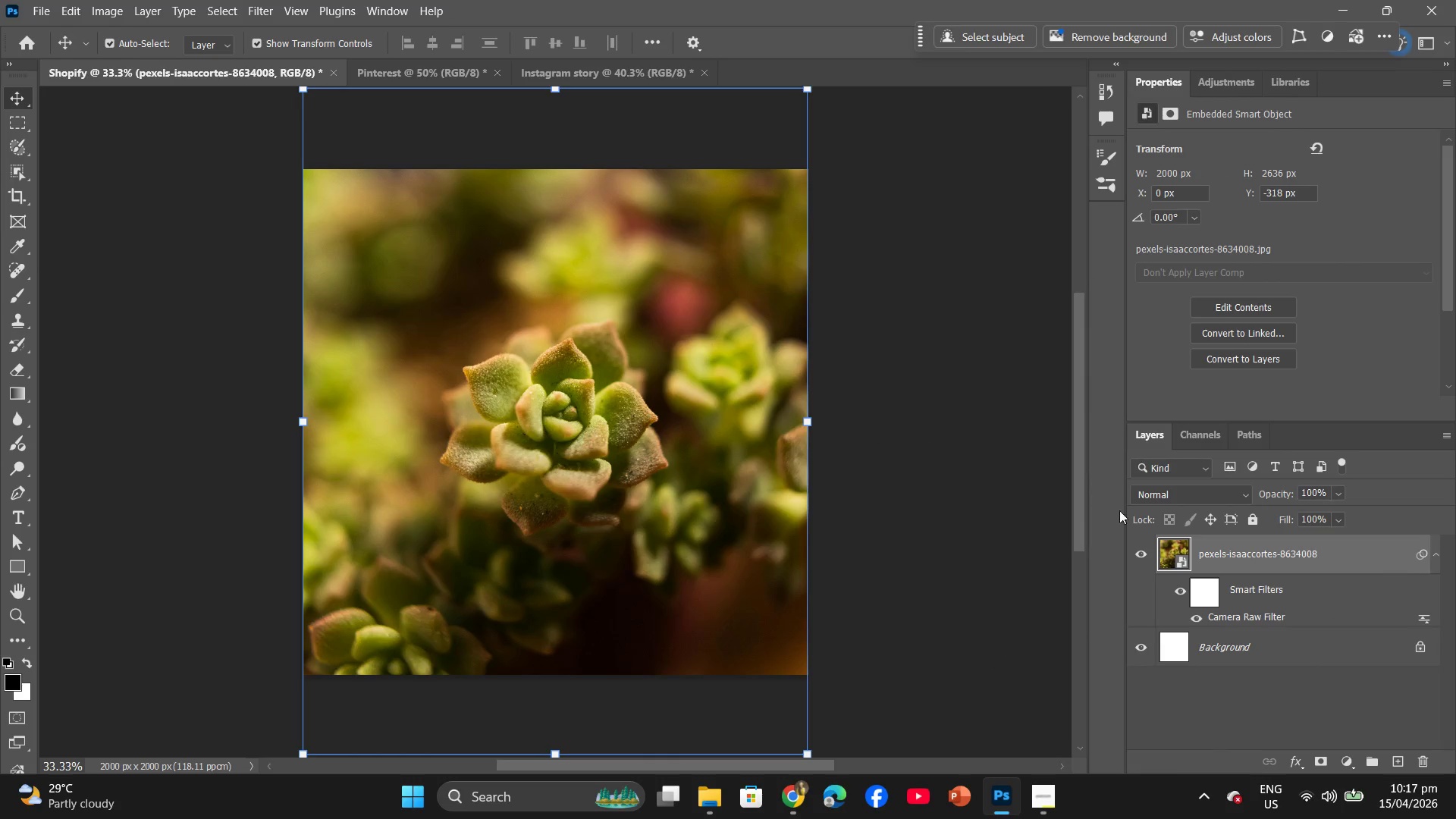 
left_click([378, 73])
 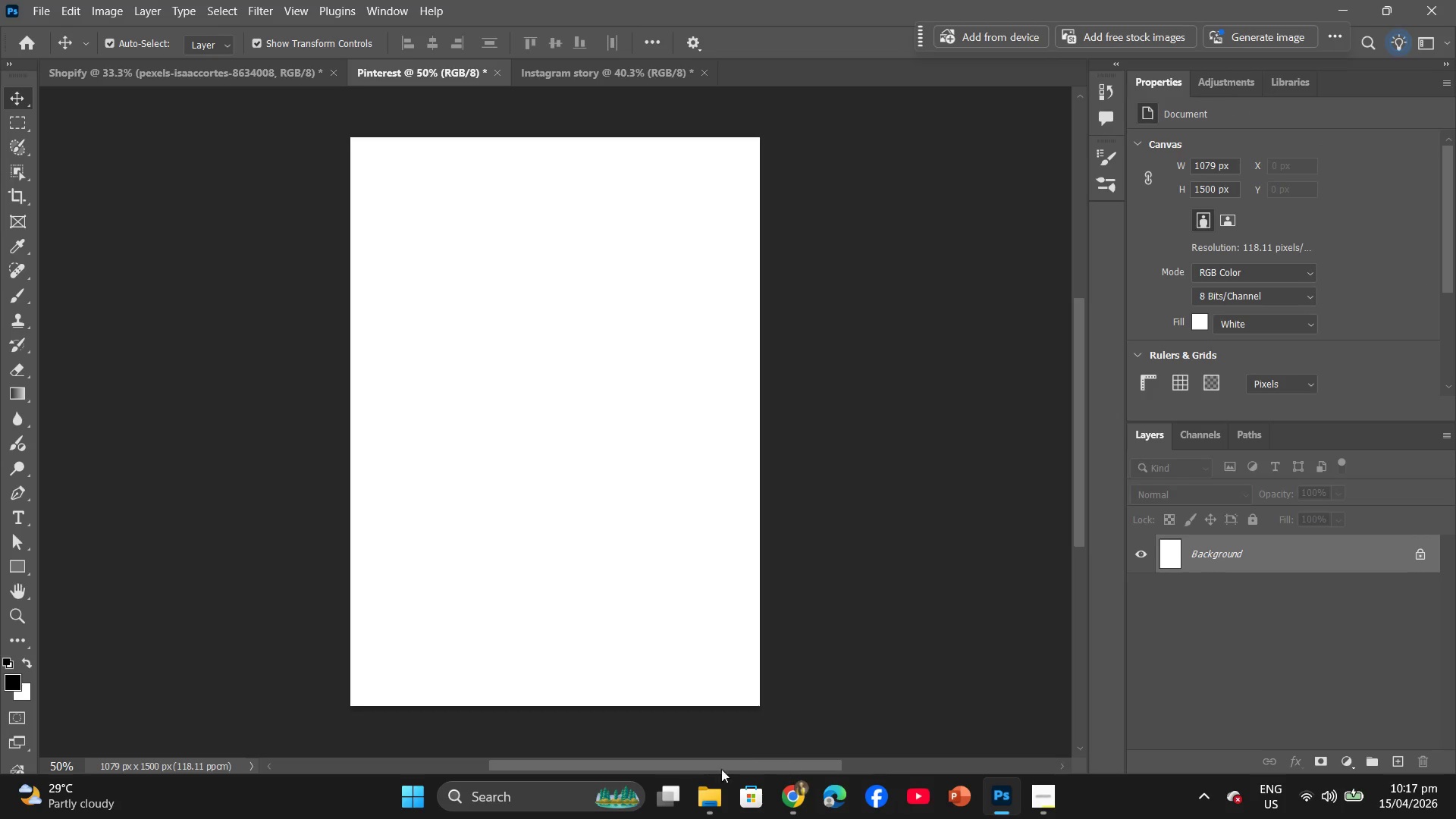 
left_click([787, 805])
 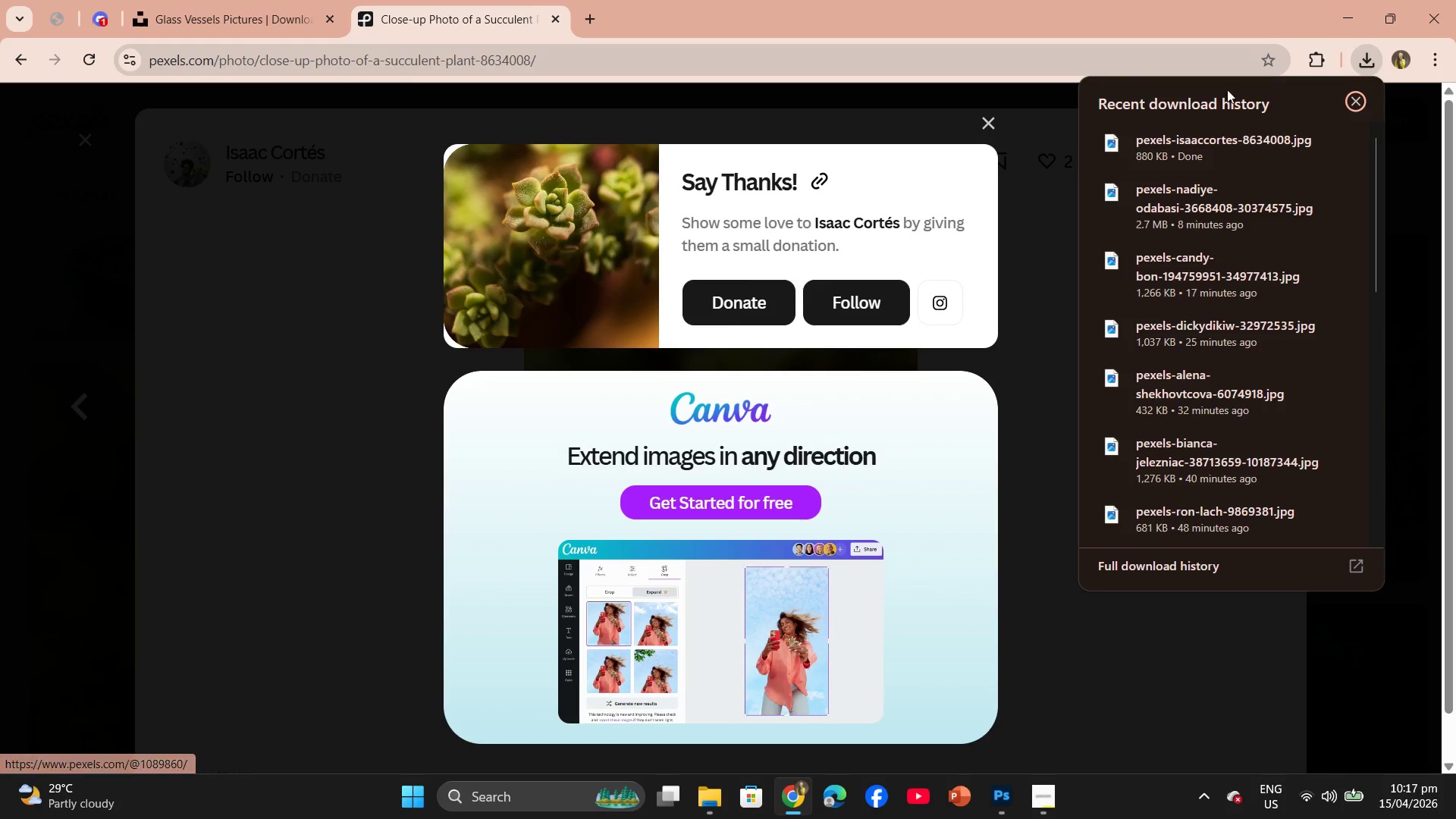 
left_click_drag(start_coordinate=[1185, 152], to_coordinate=[593, 505])
 